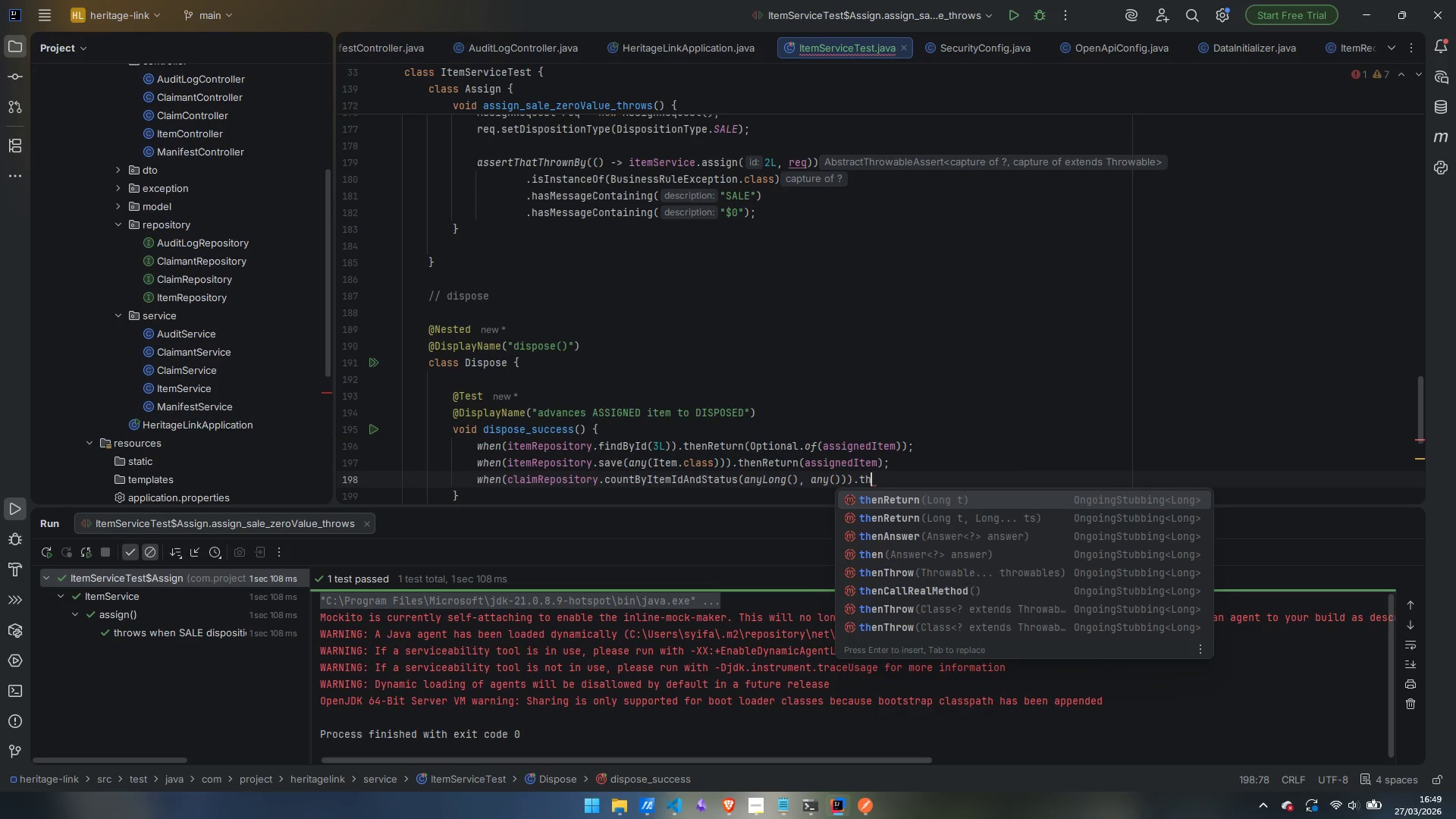 
key(Enter)
 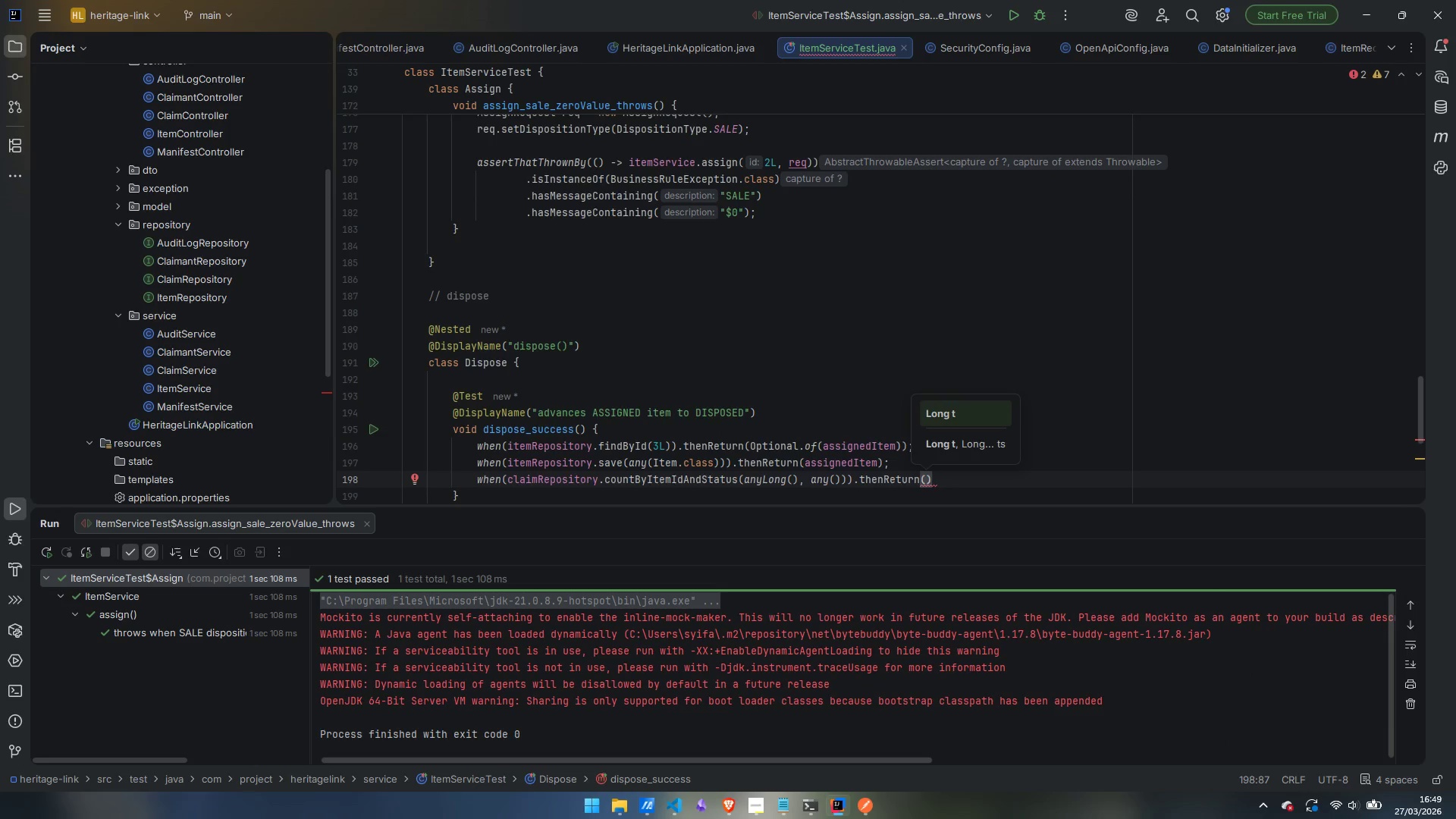 
type(0L)
 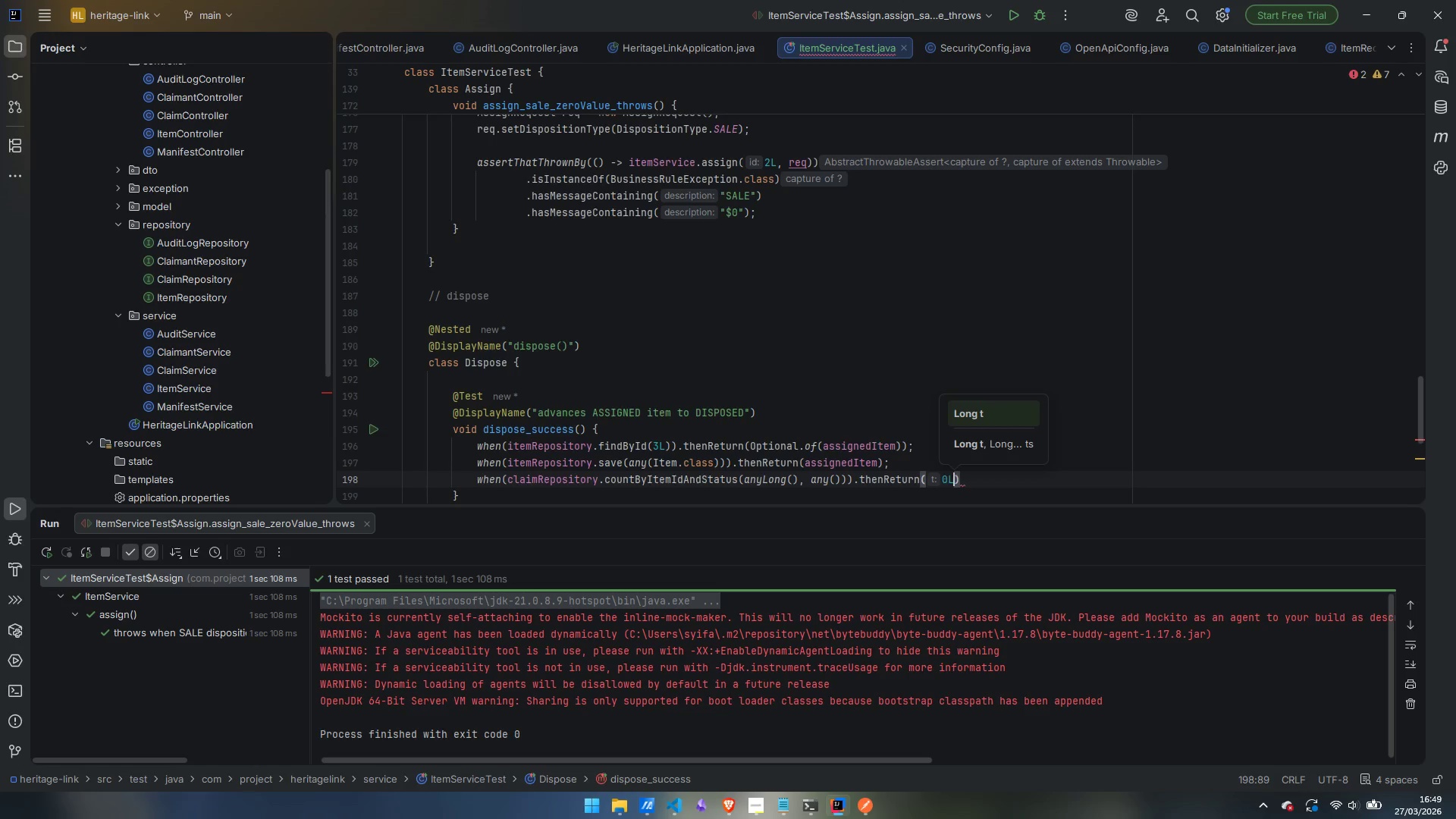 
 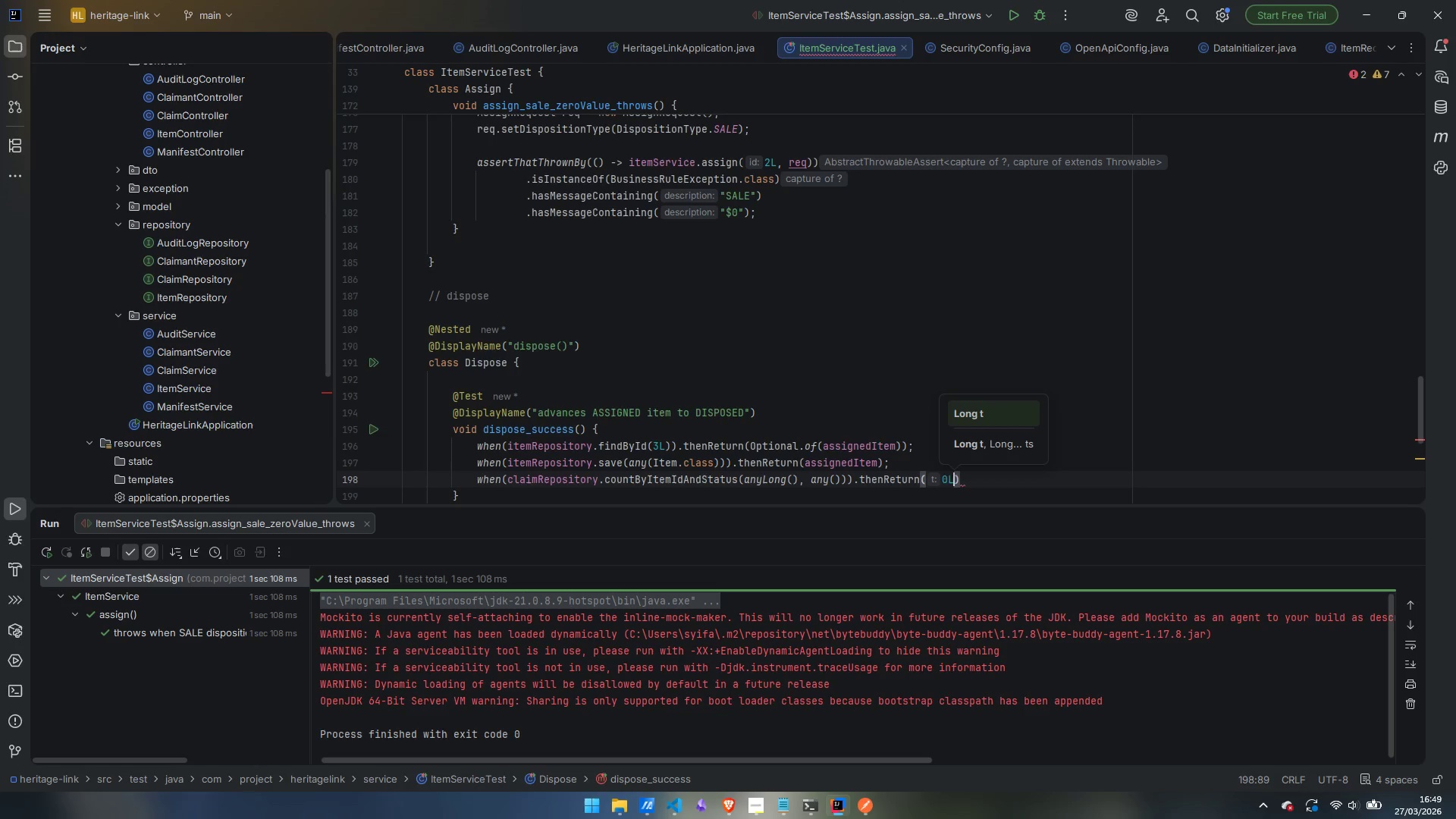 
key(ArrowRight)
 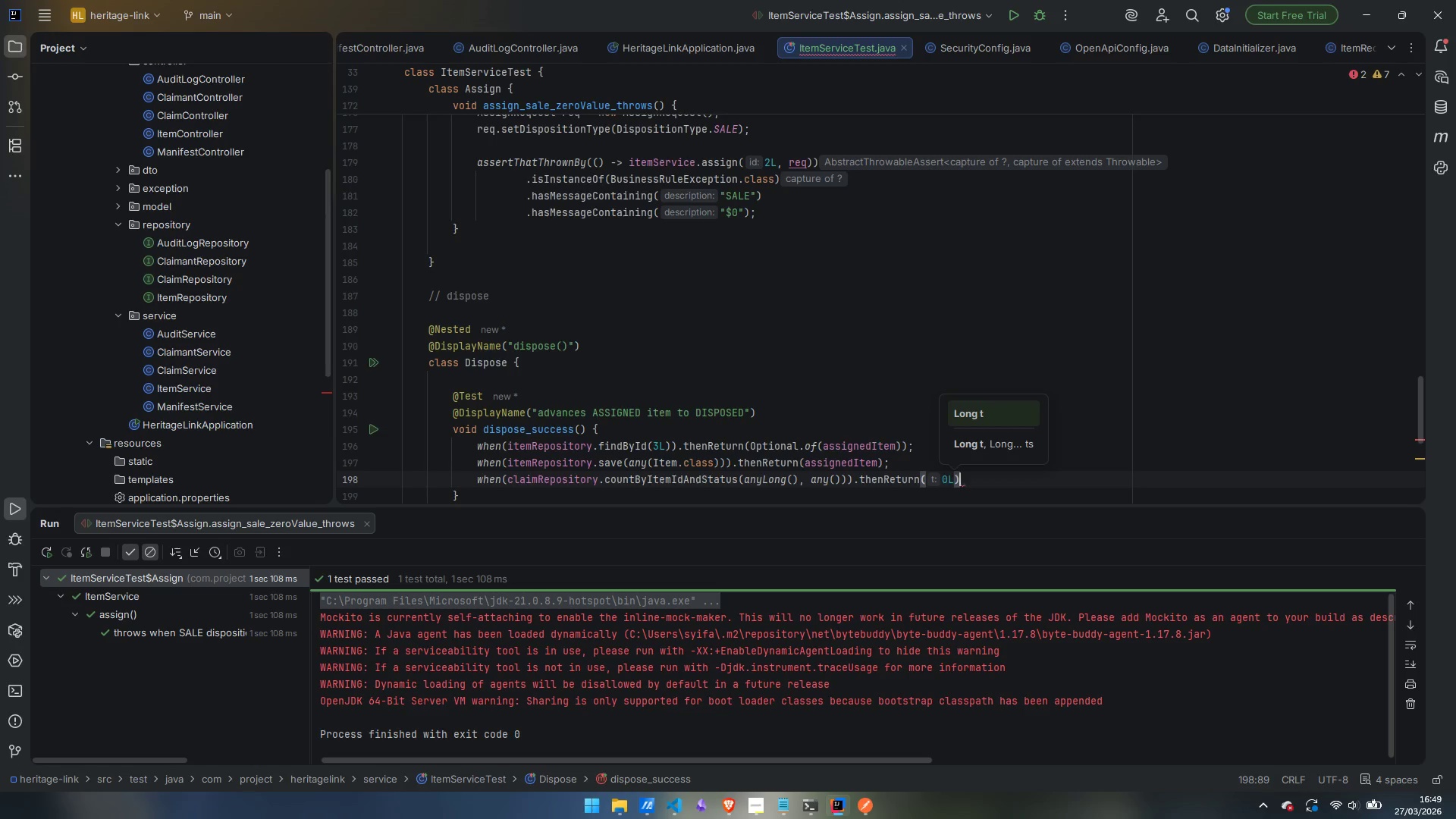 
key(ArrowRight)
 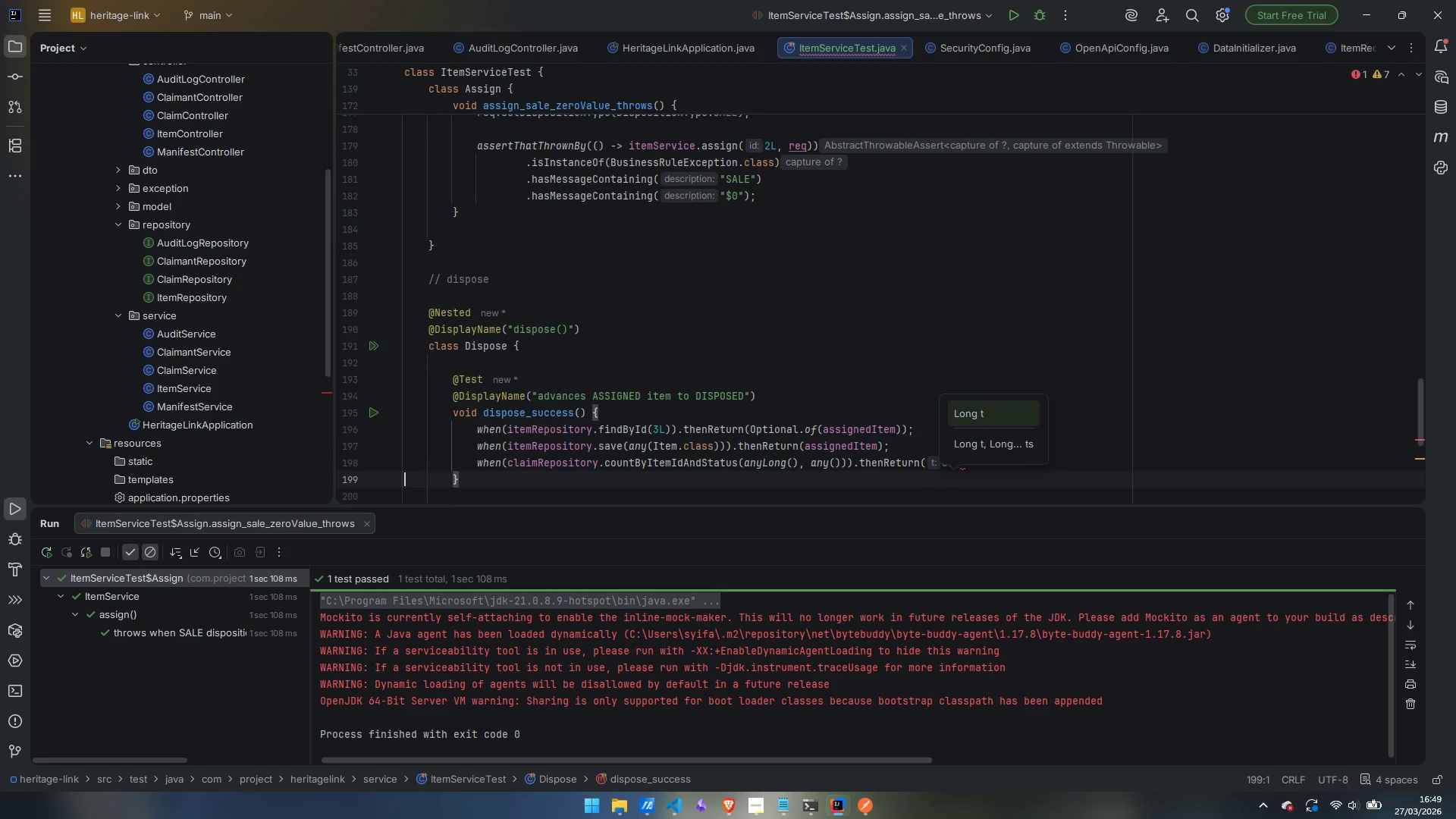 
key(ArrowLeft)
 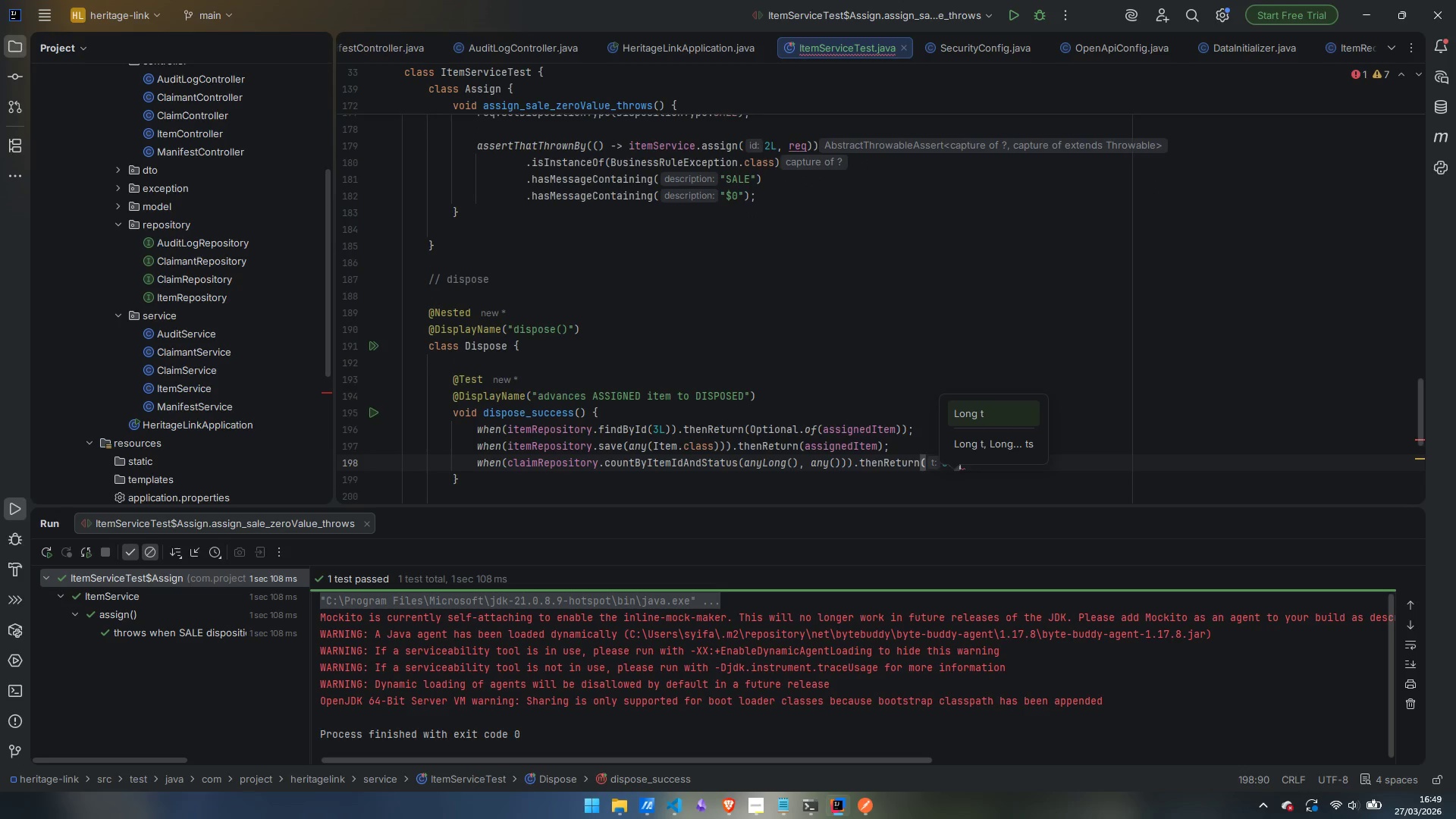 
key(Semicolon)
 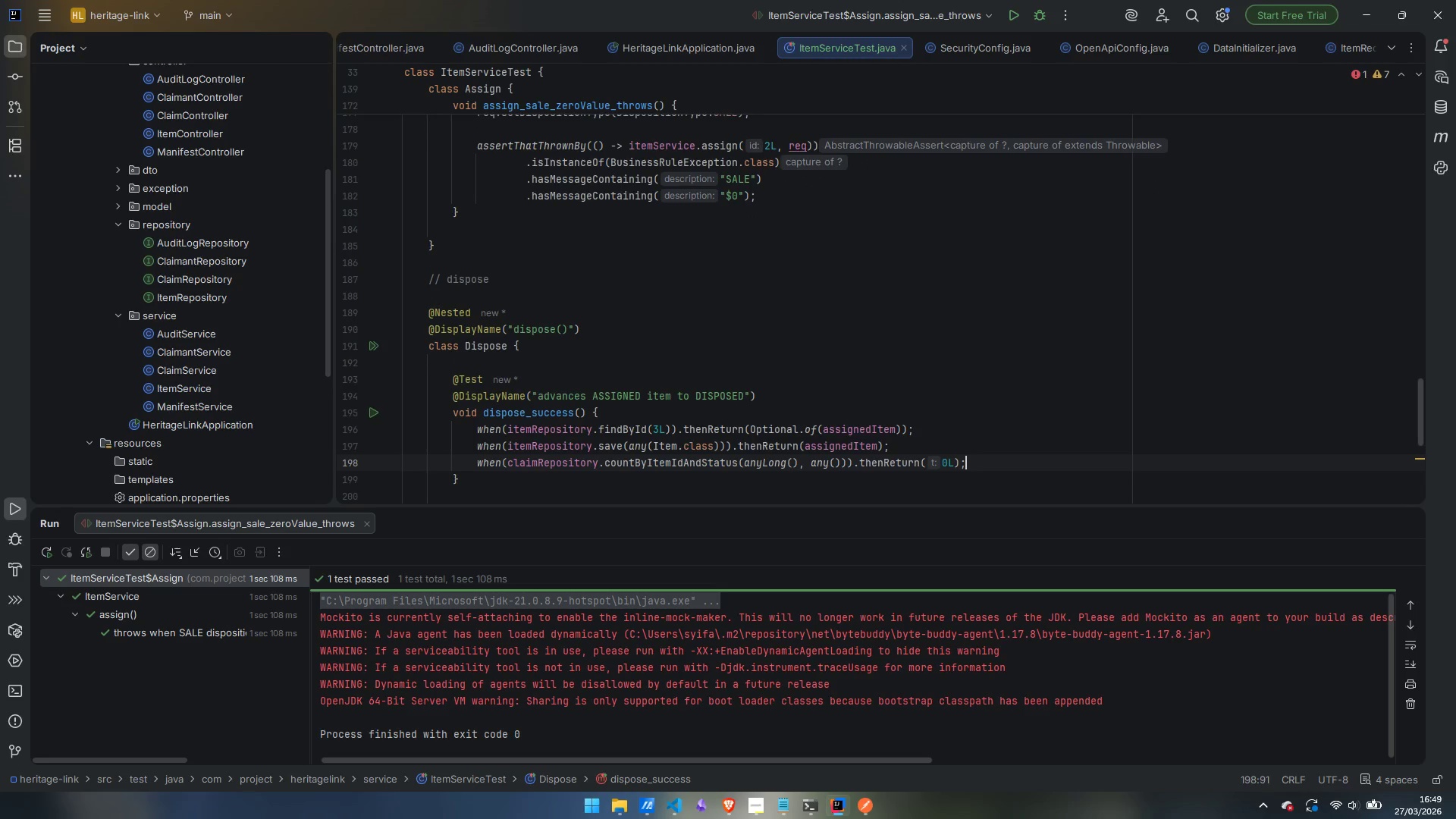 
key(Enter)
 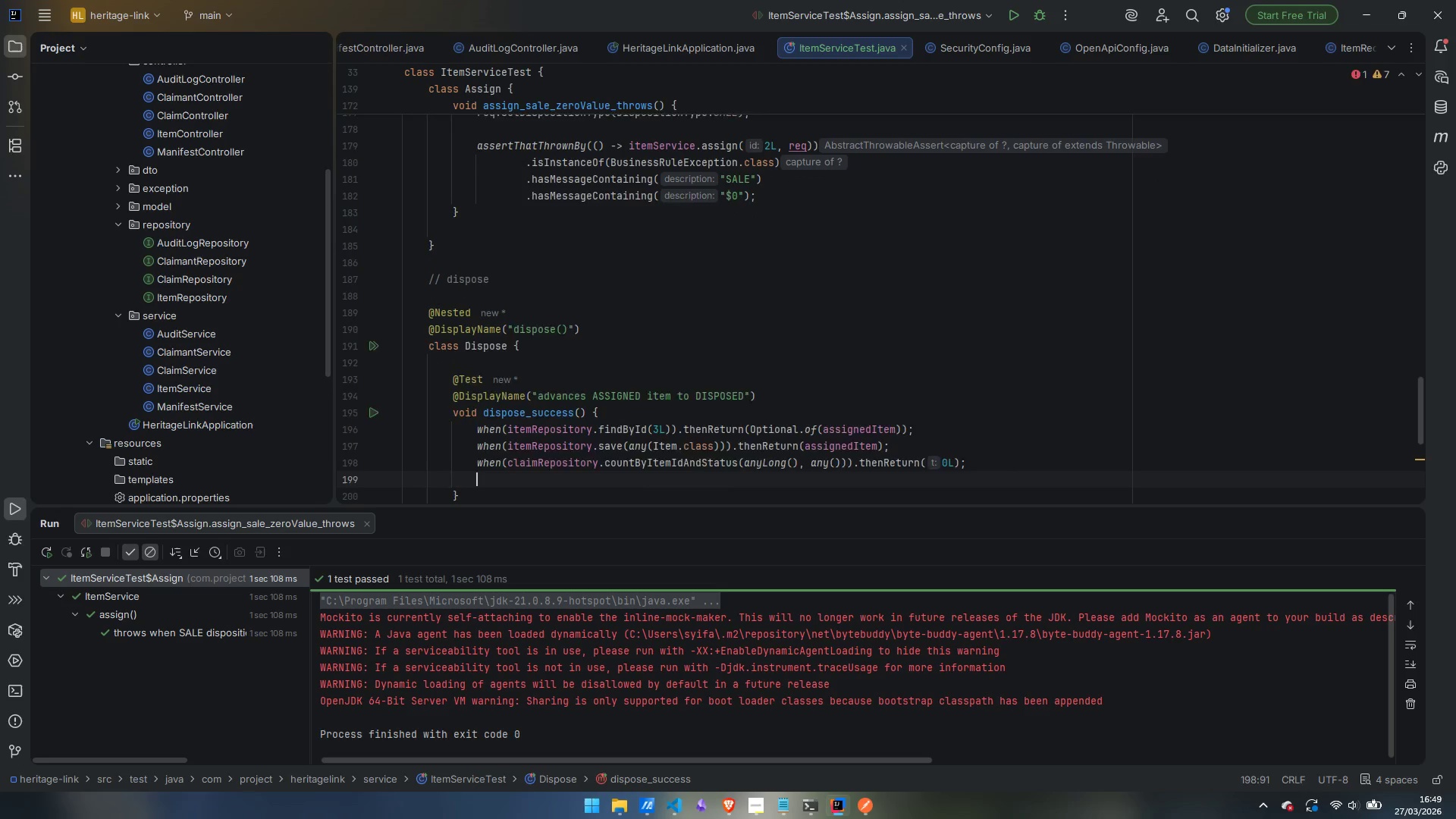 
key(Enter)
 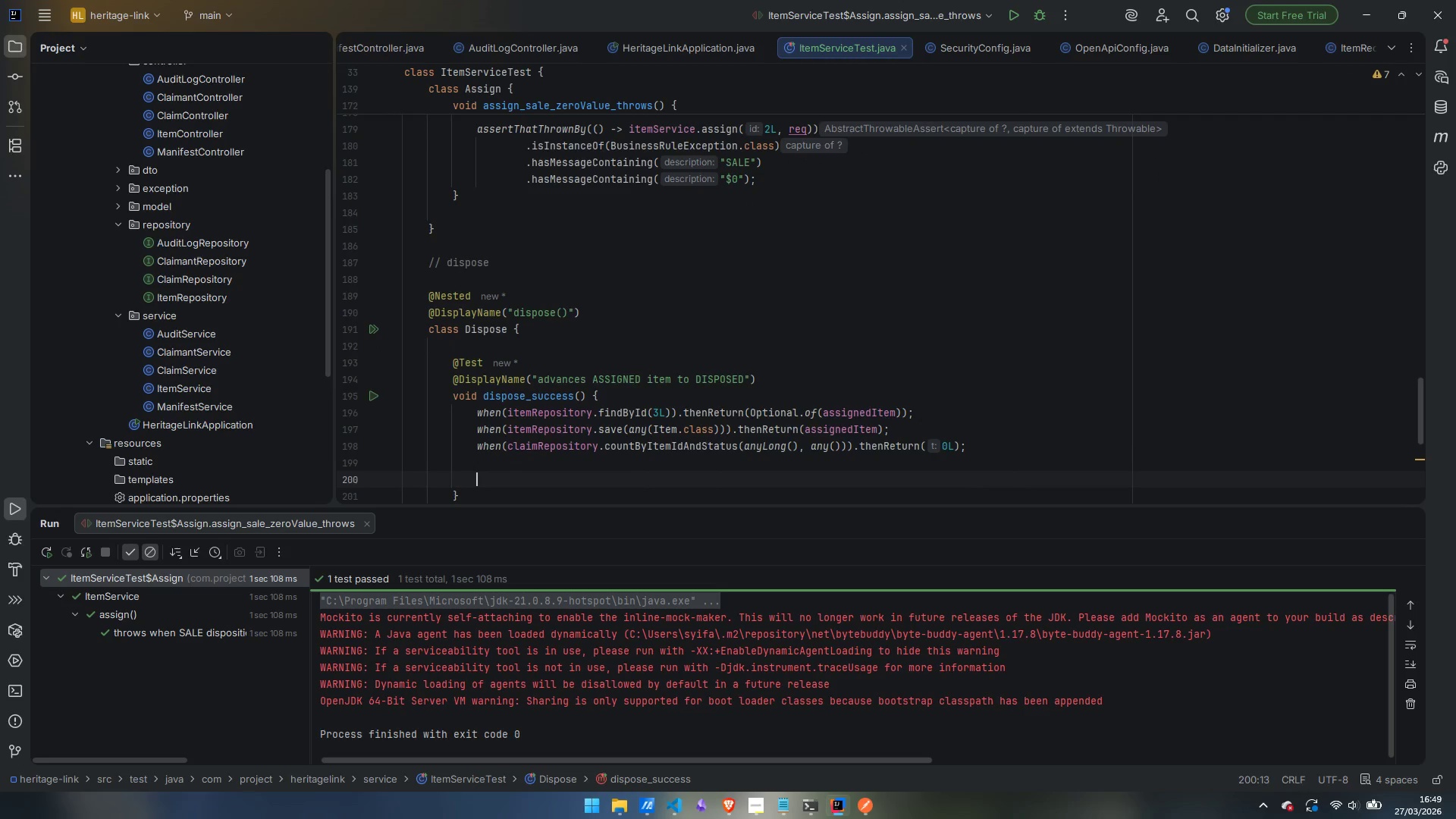 
type(ite)
 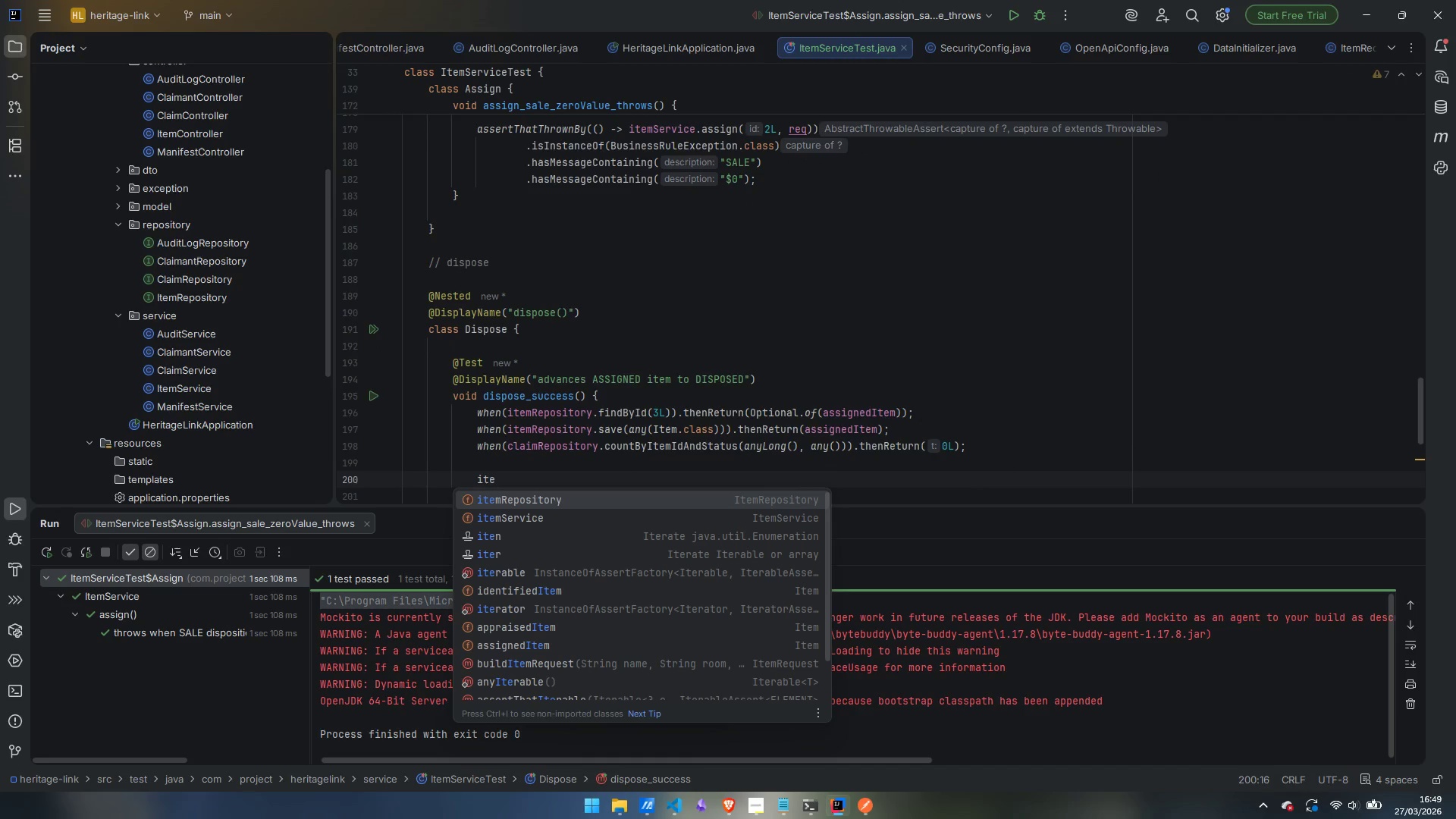 
key(ArrowDown)
 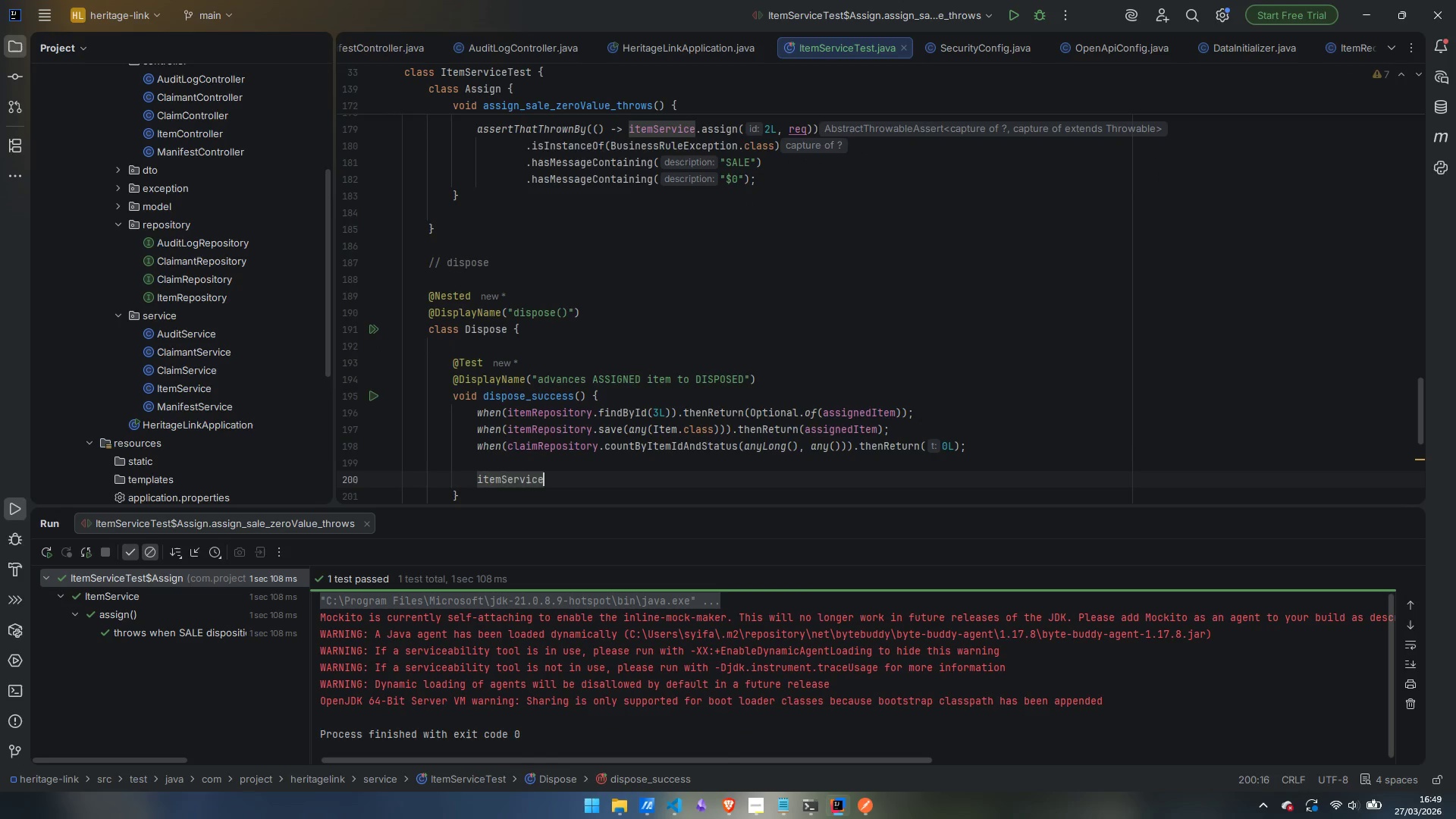 
key(Enter)
 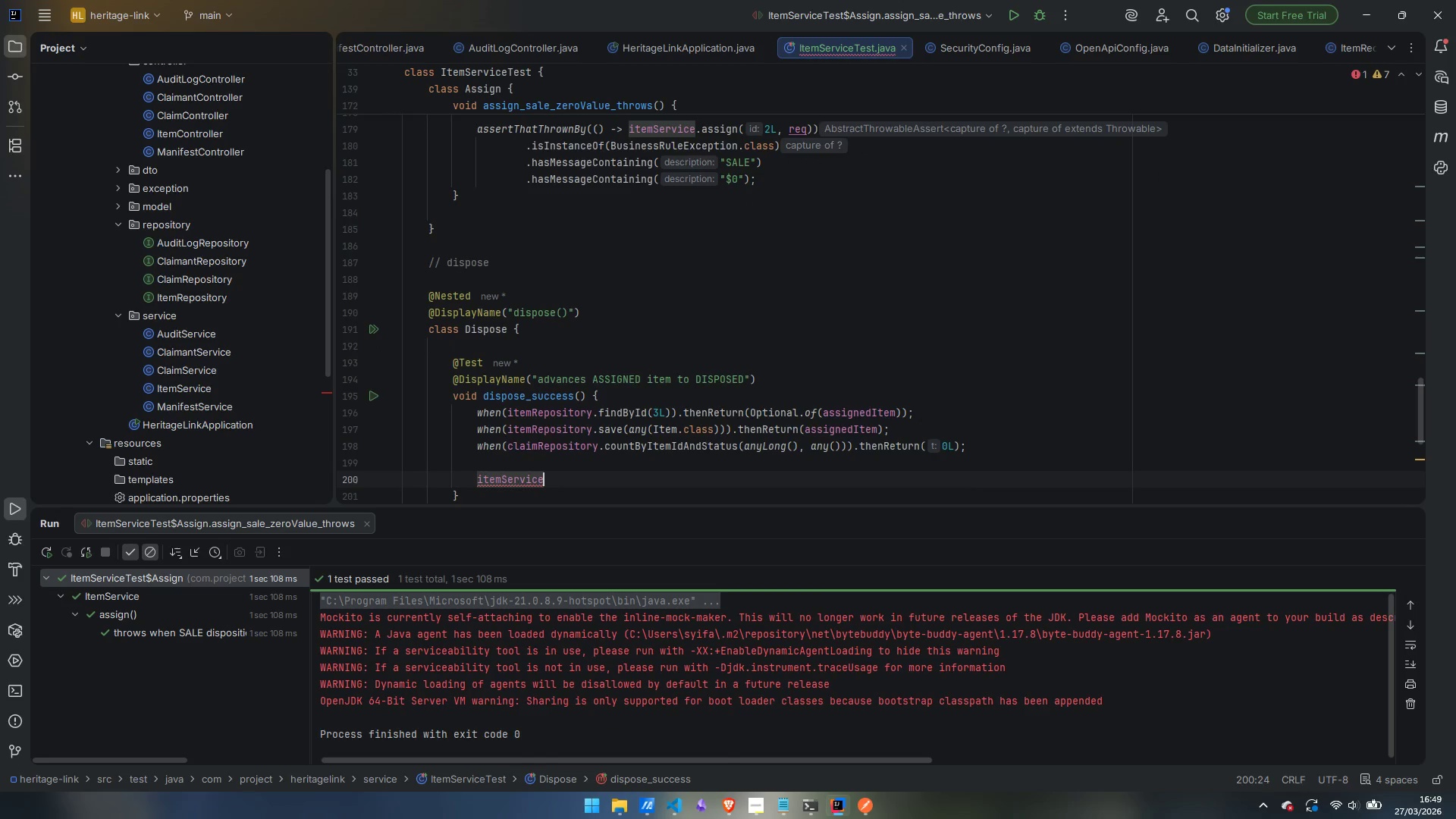 
type(.dis)
 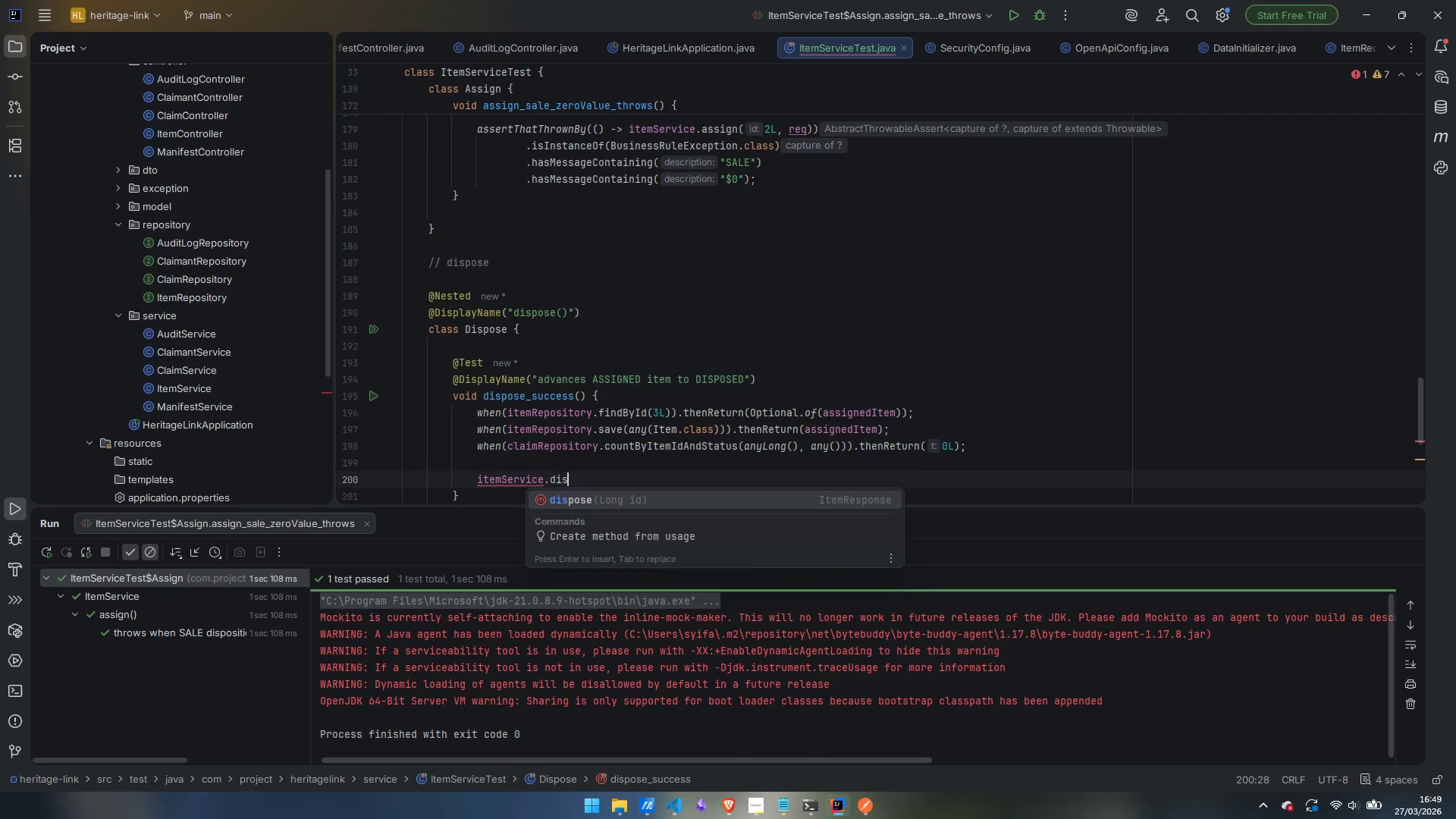 
key(Enter)
 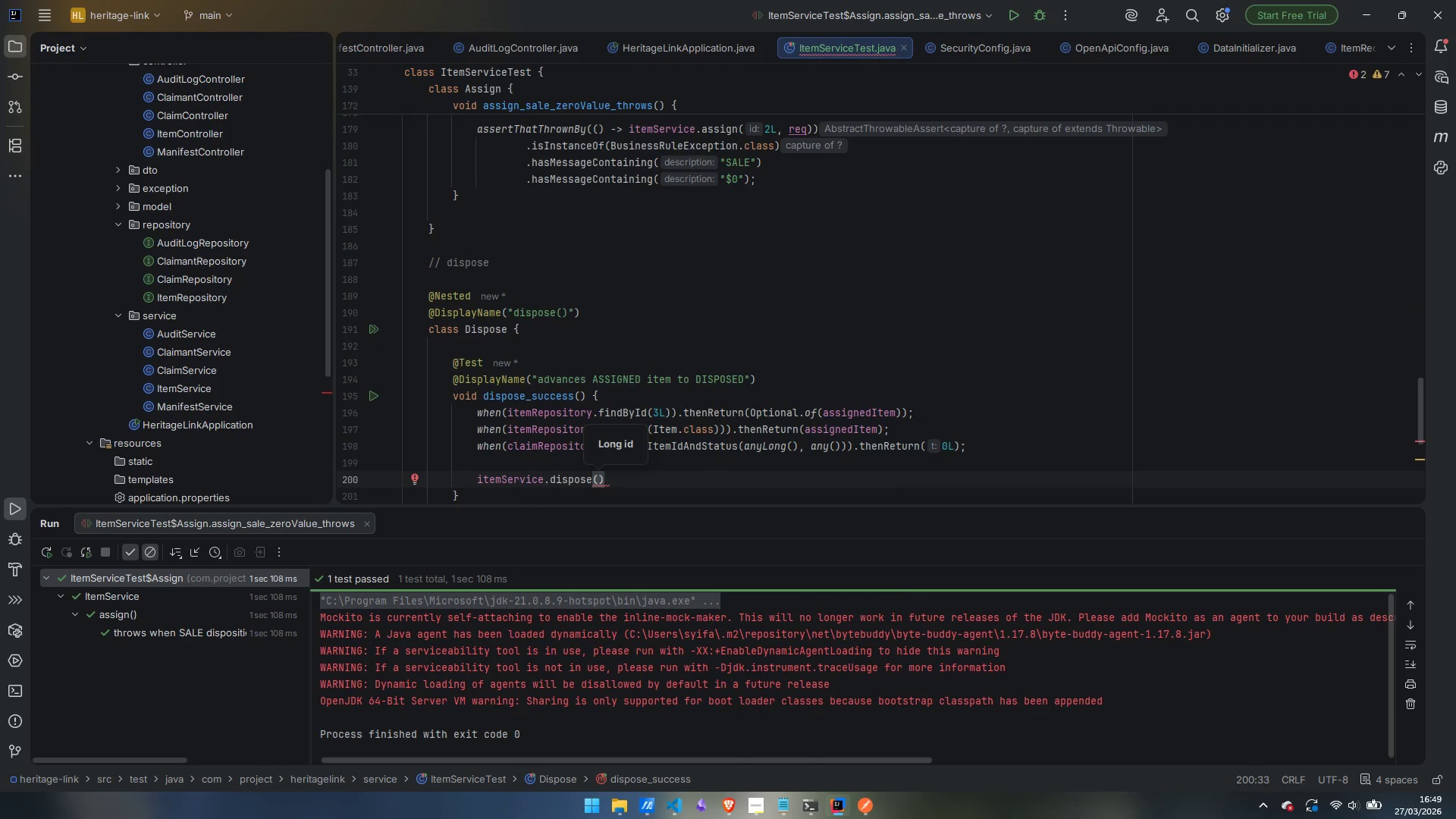 
type(3L)
 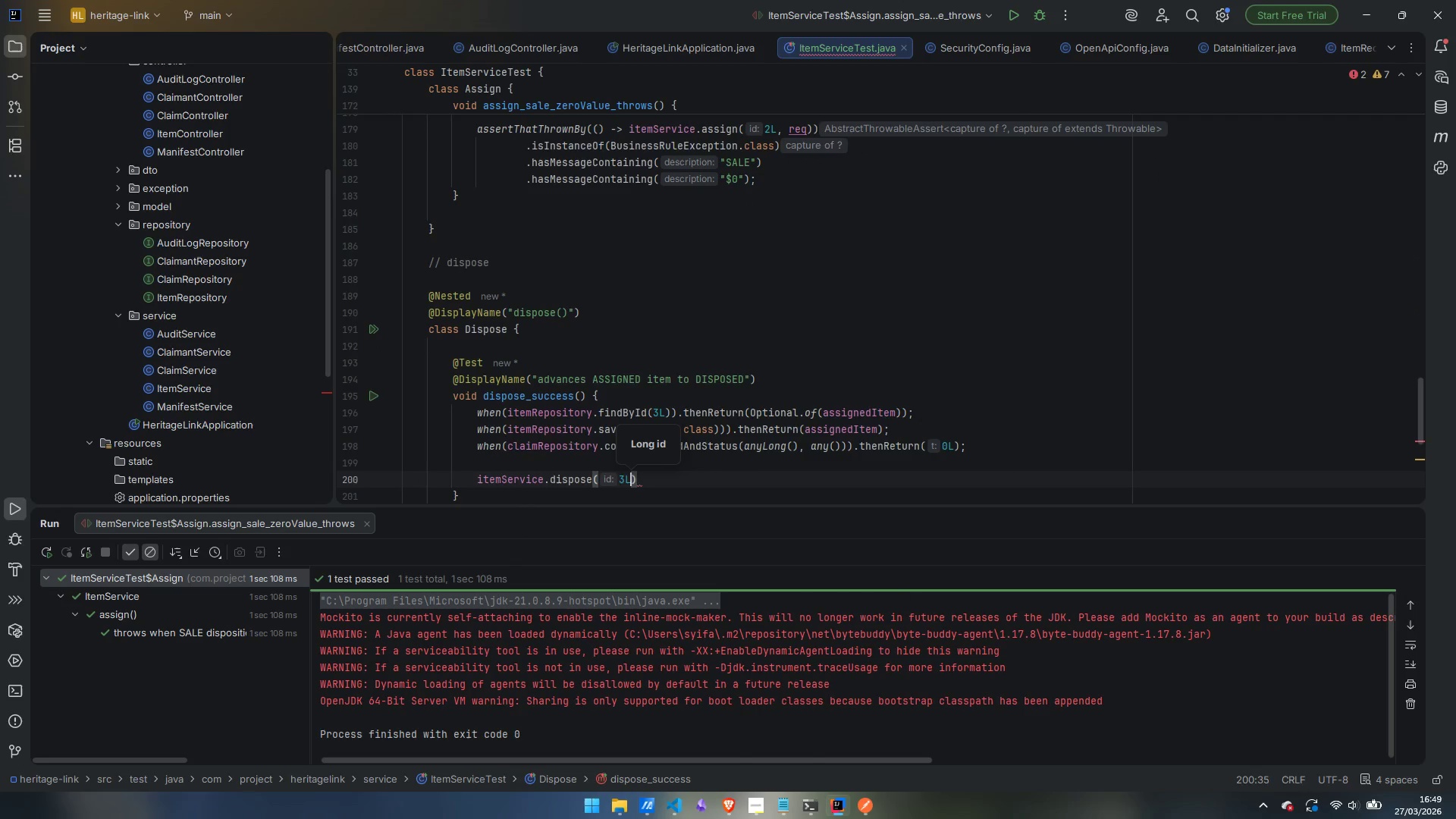 
key(ArrowRight)
 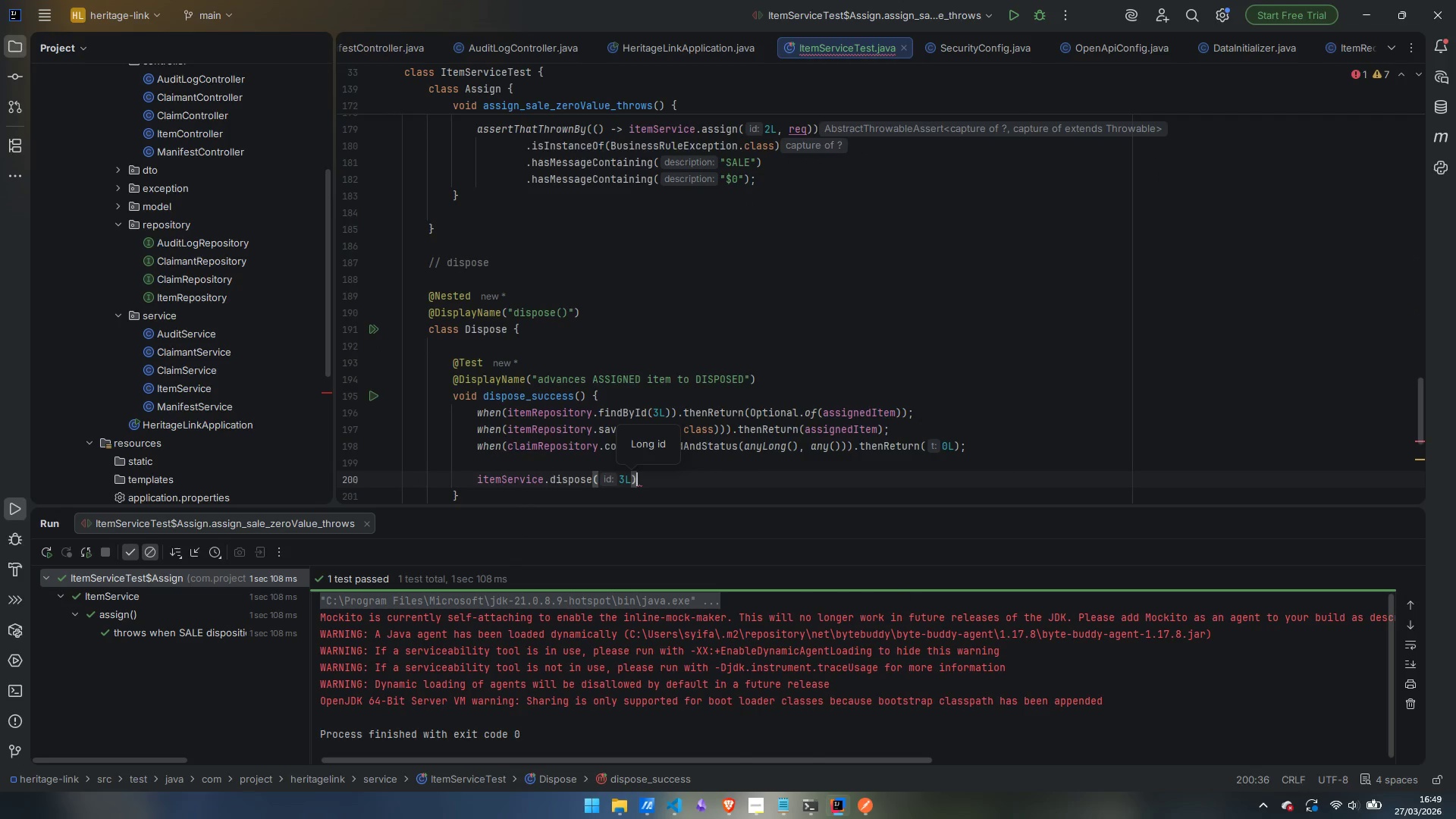 
key(Semicolon)
 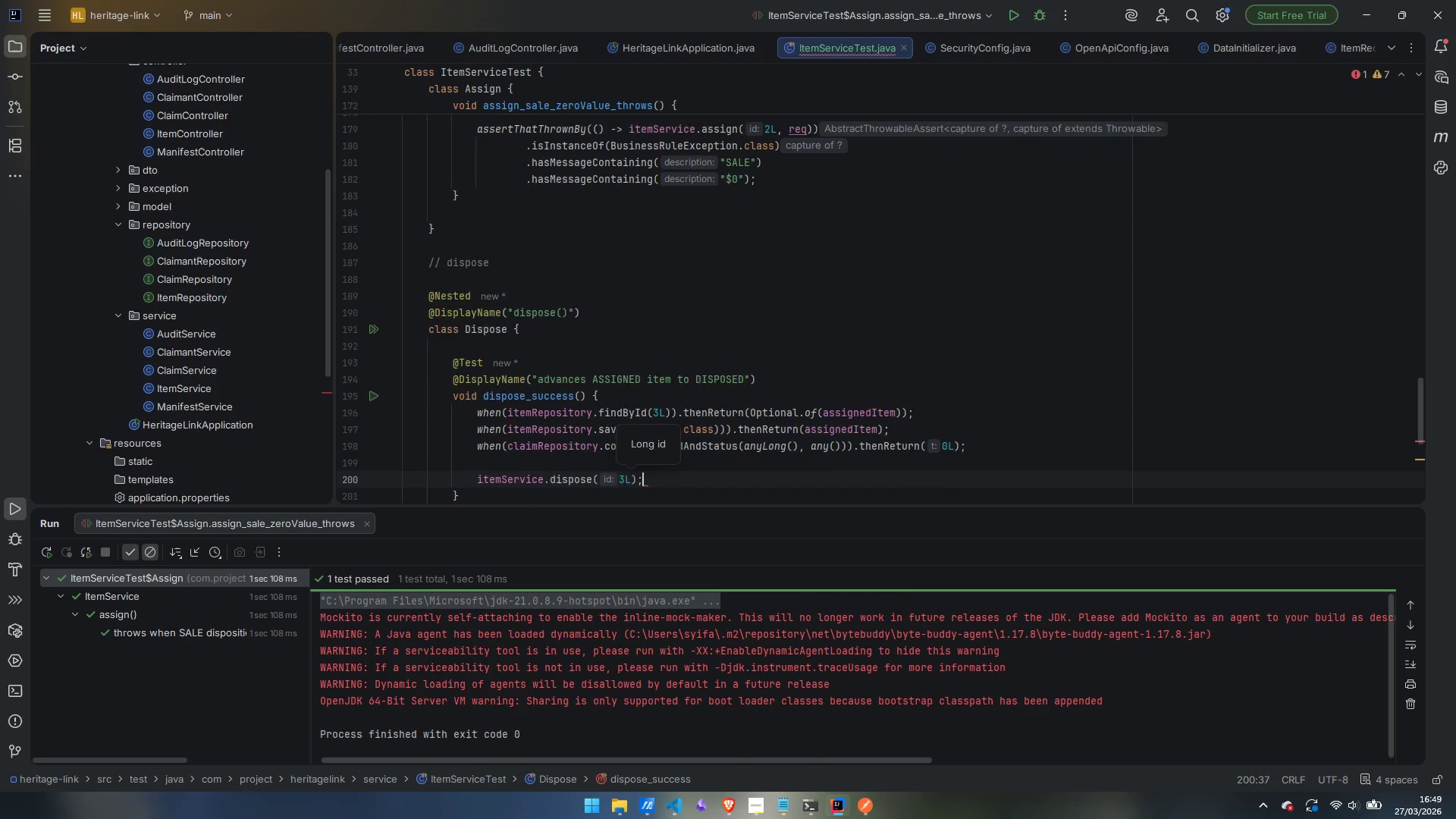 
key(Enter)
 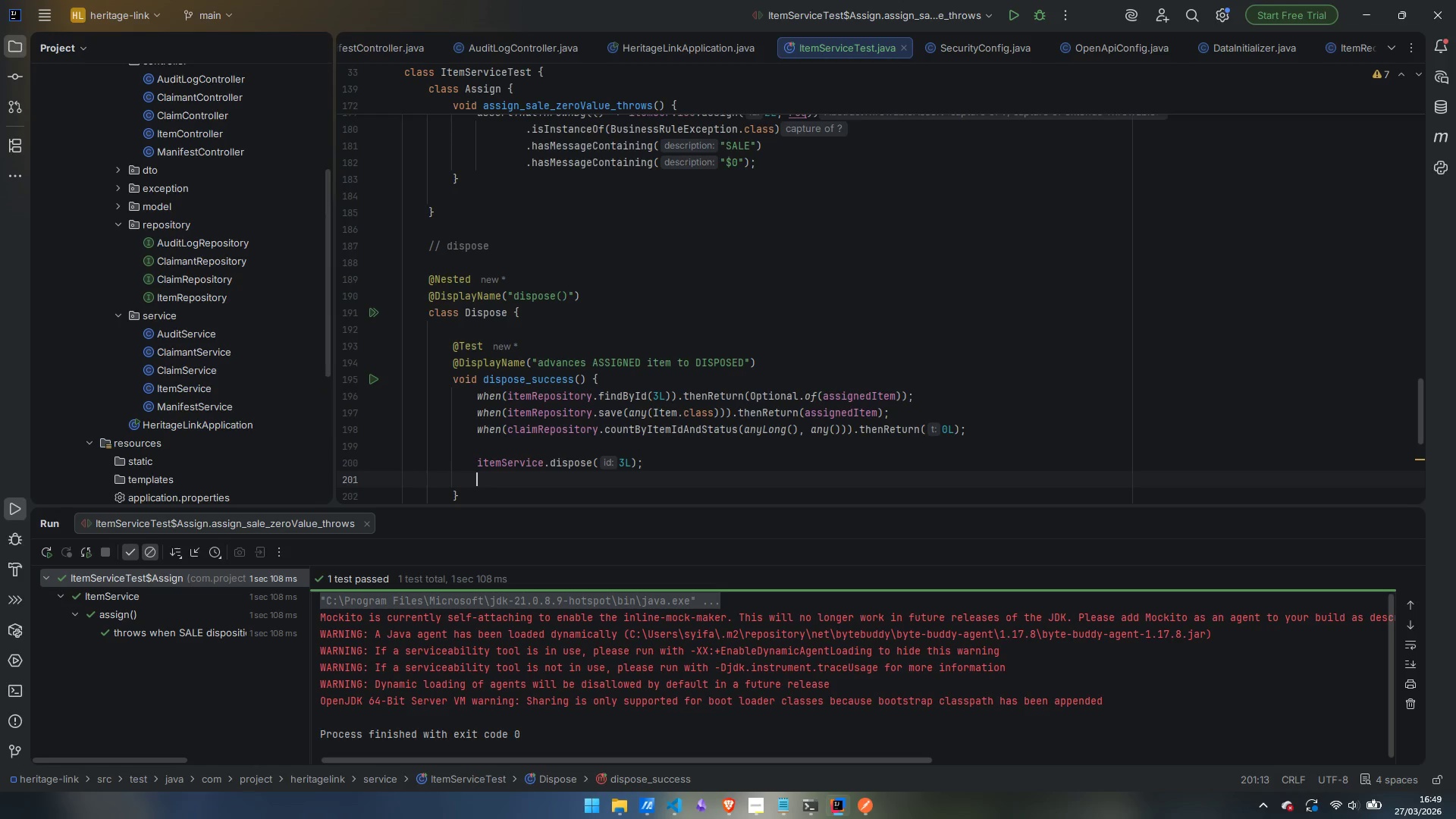 
key(Enter)
 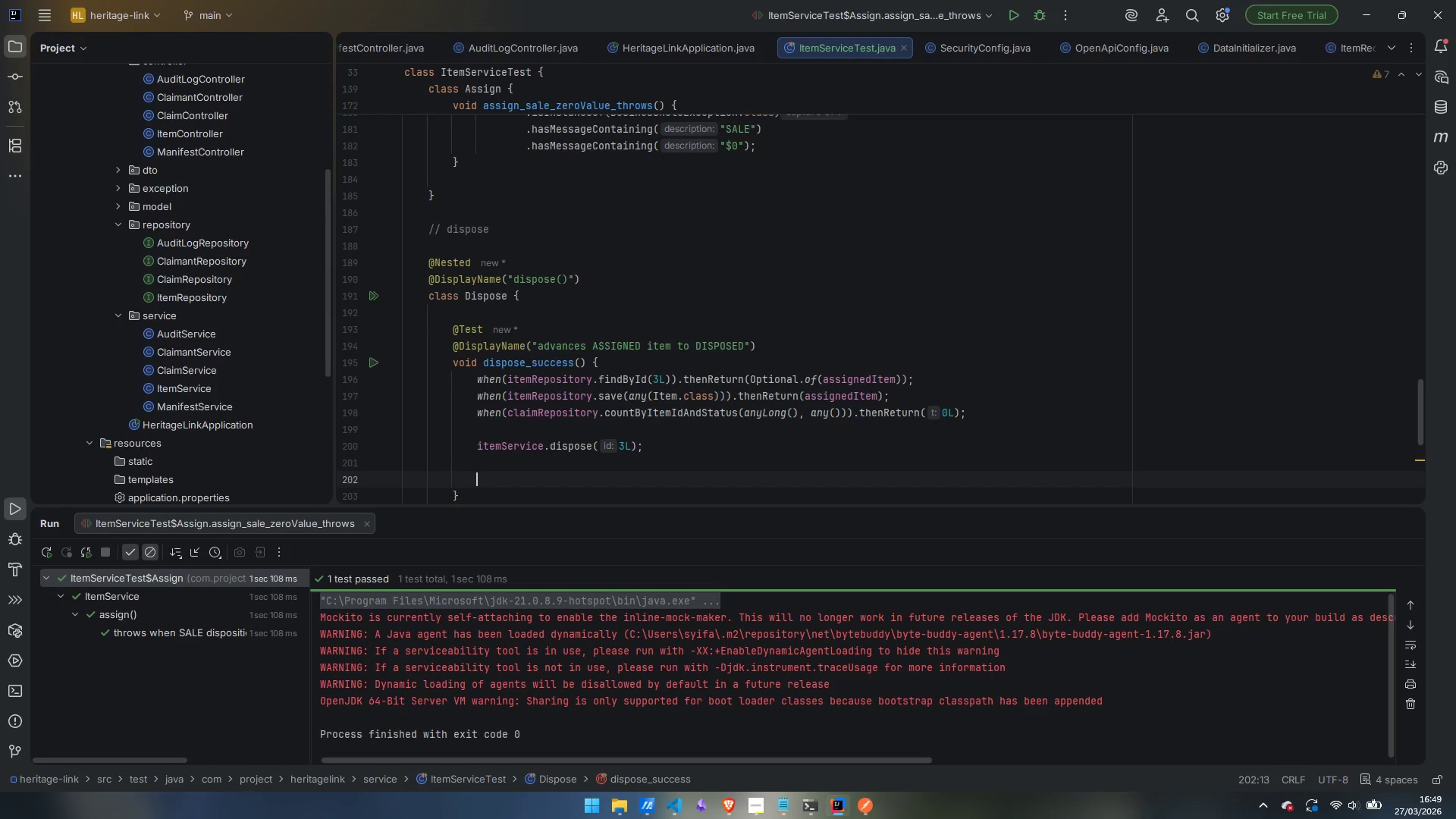 
type(ass)
 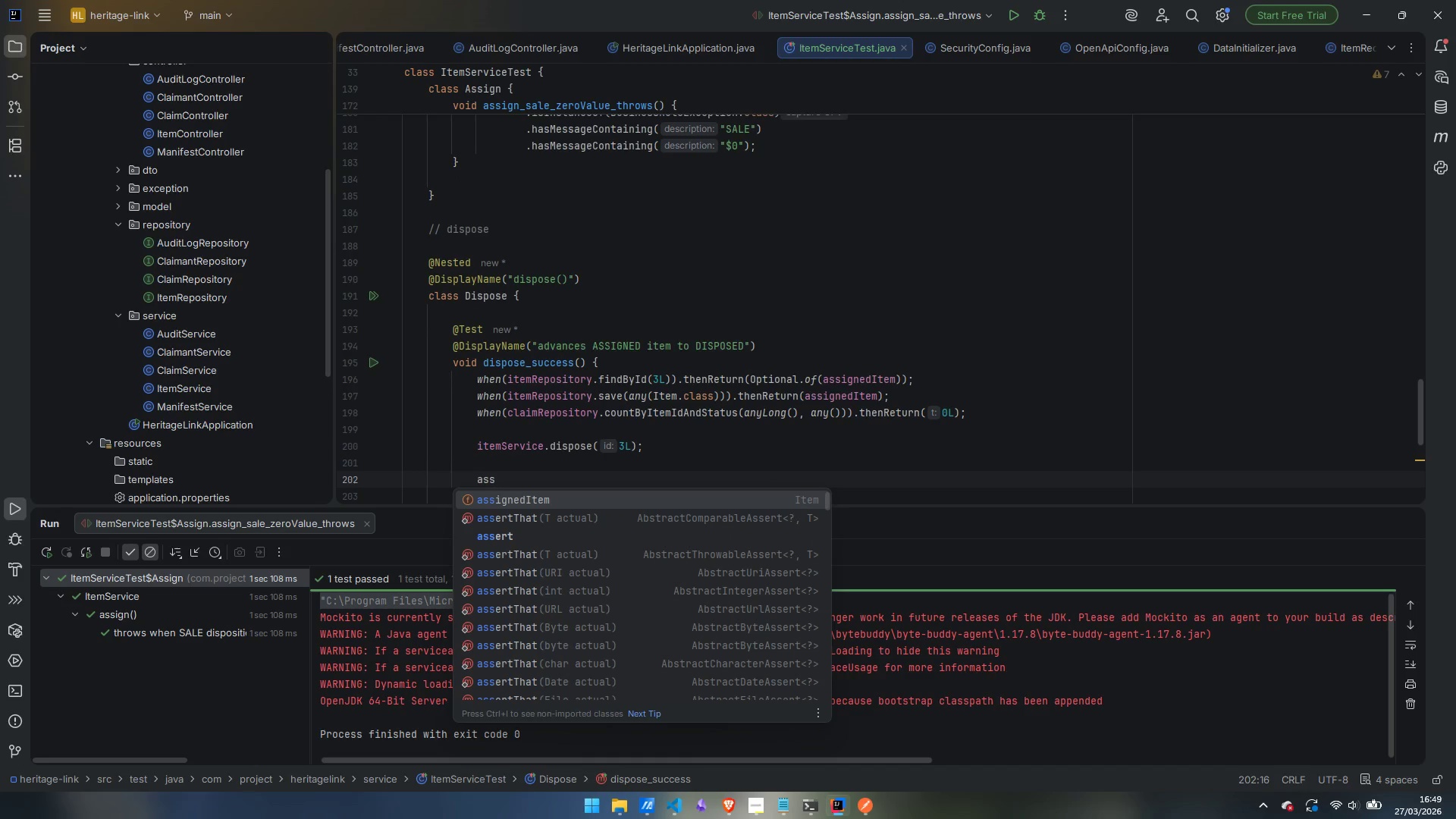 
key(ArrowDown)
 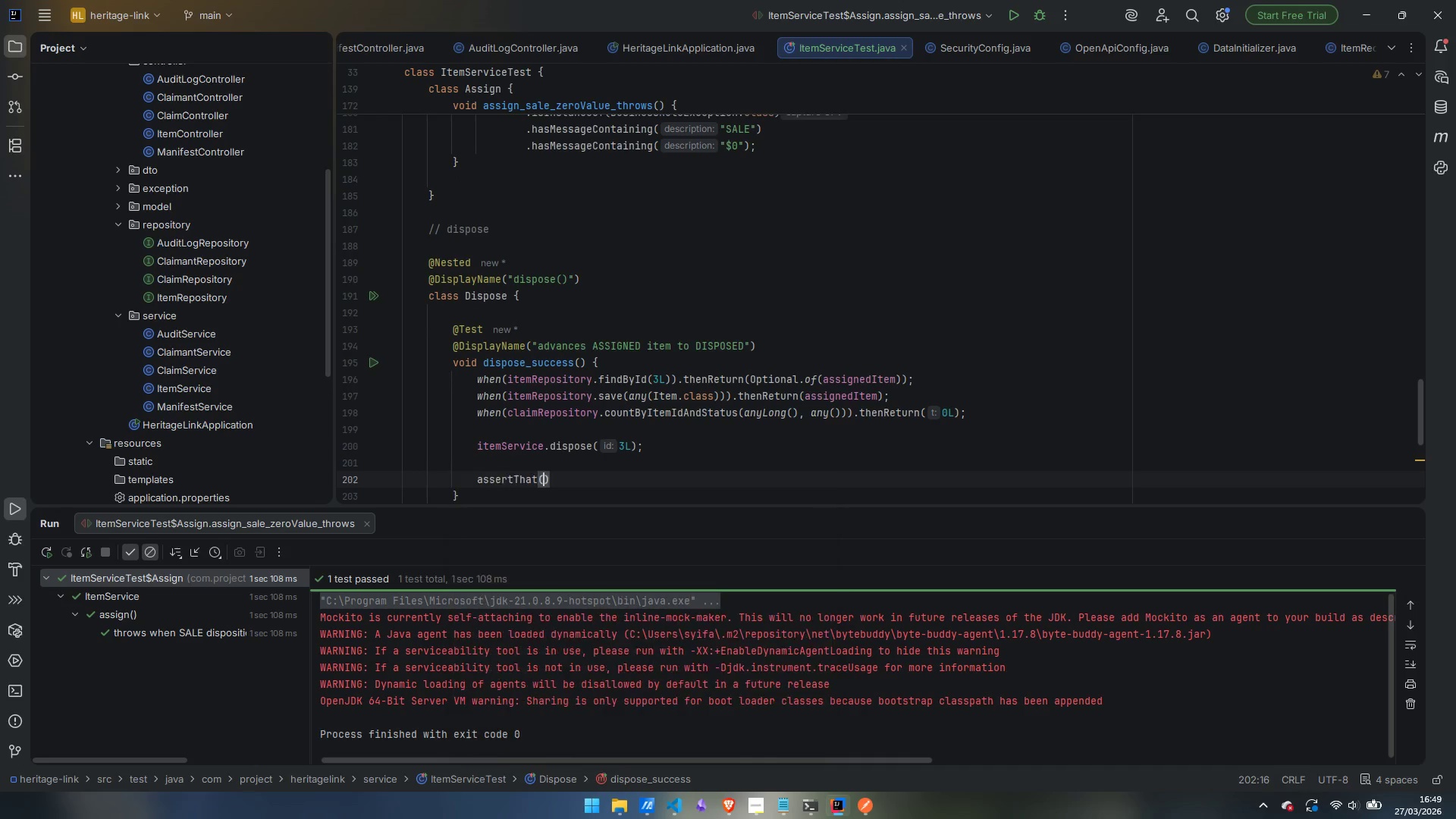 
key(Enter)
 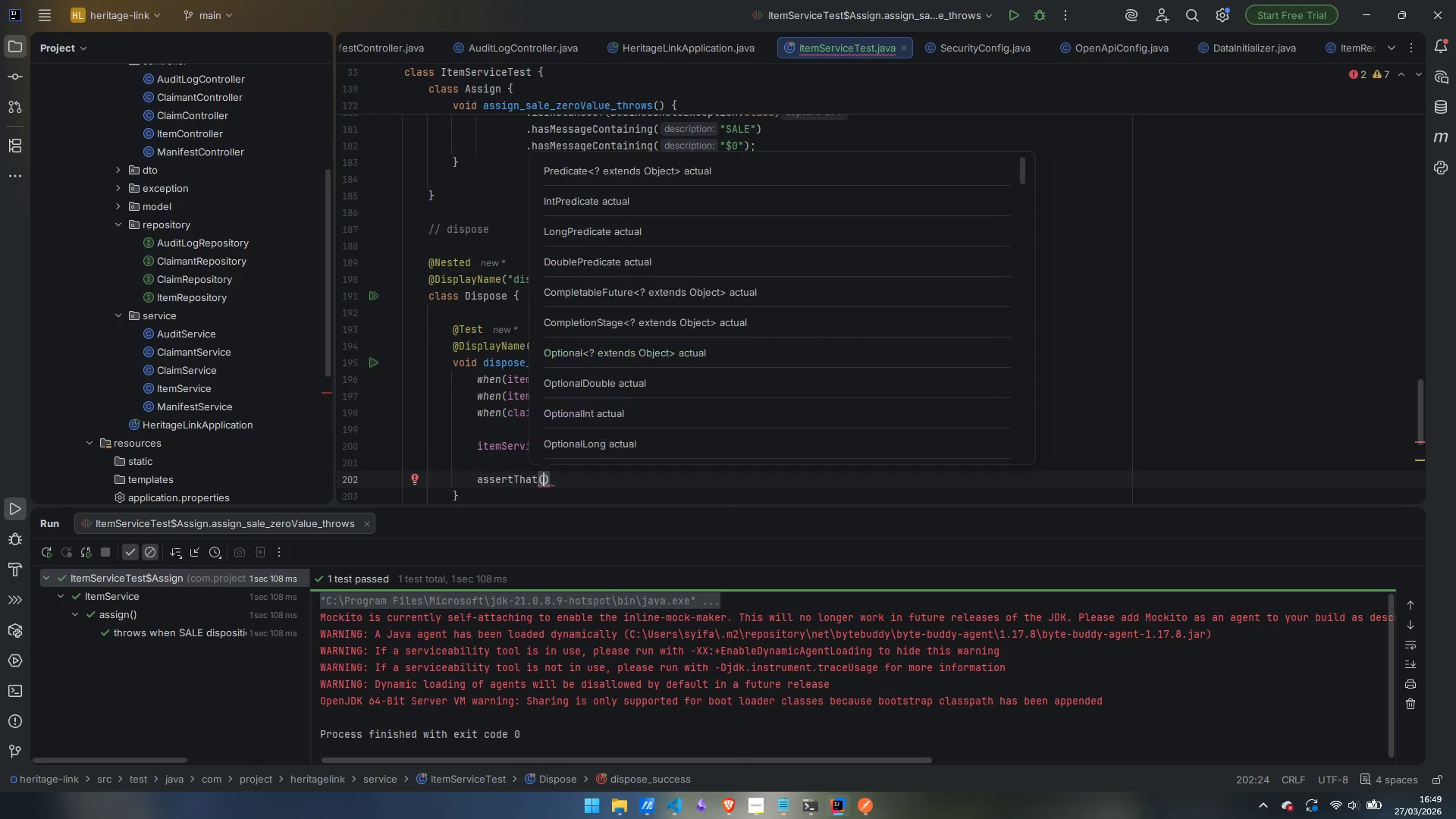 
type(ass)
 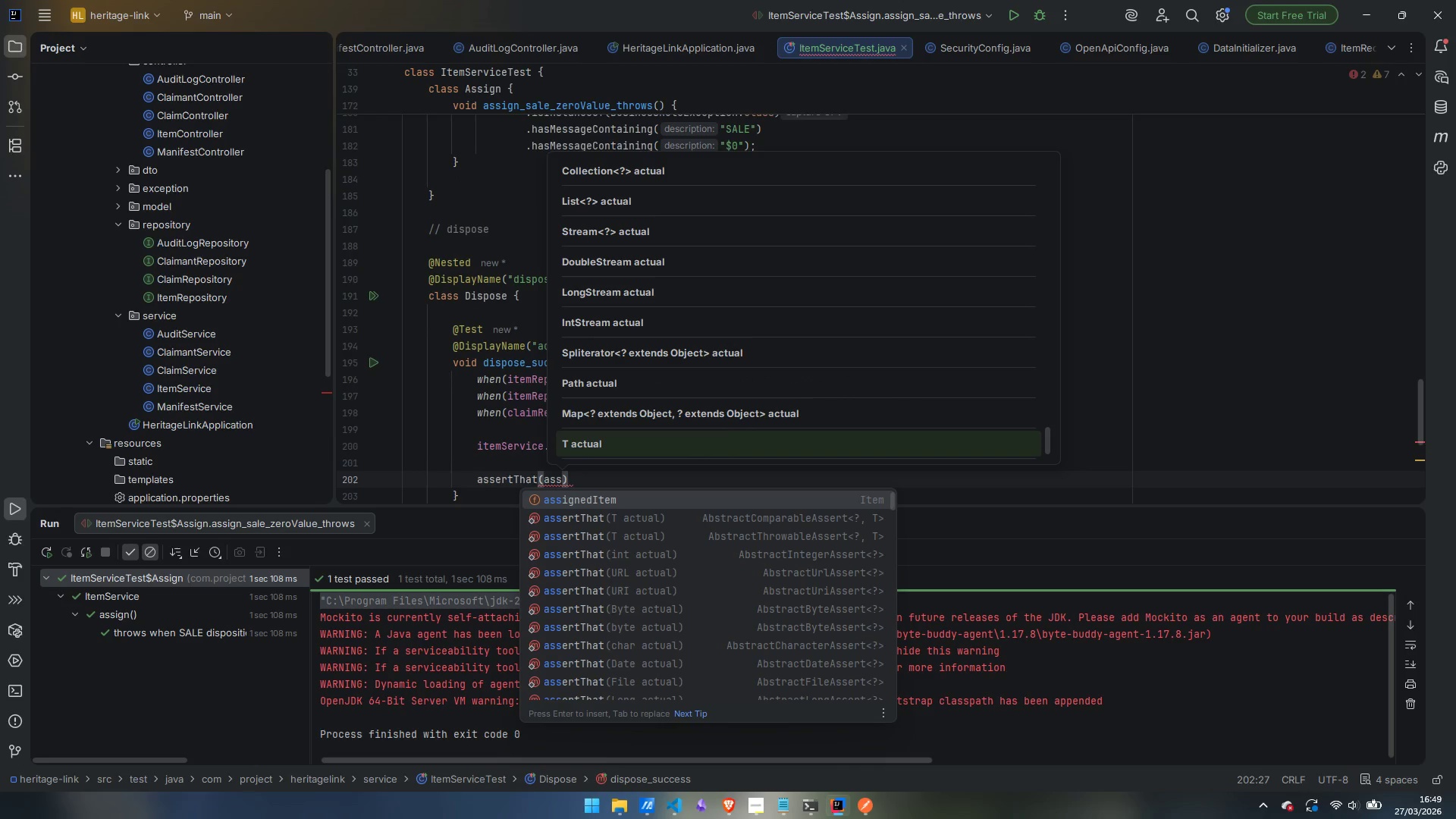 
key(Enter)
 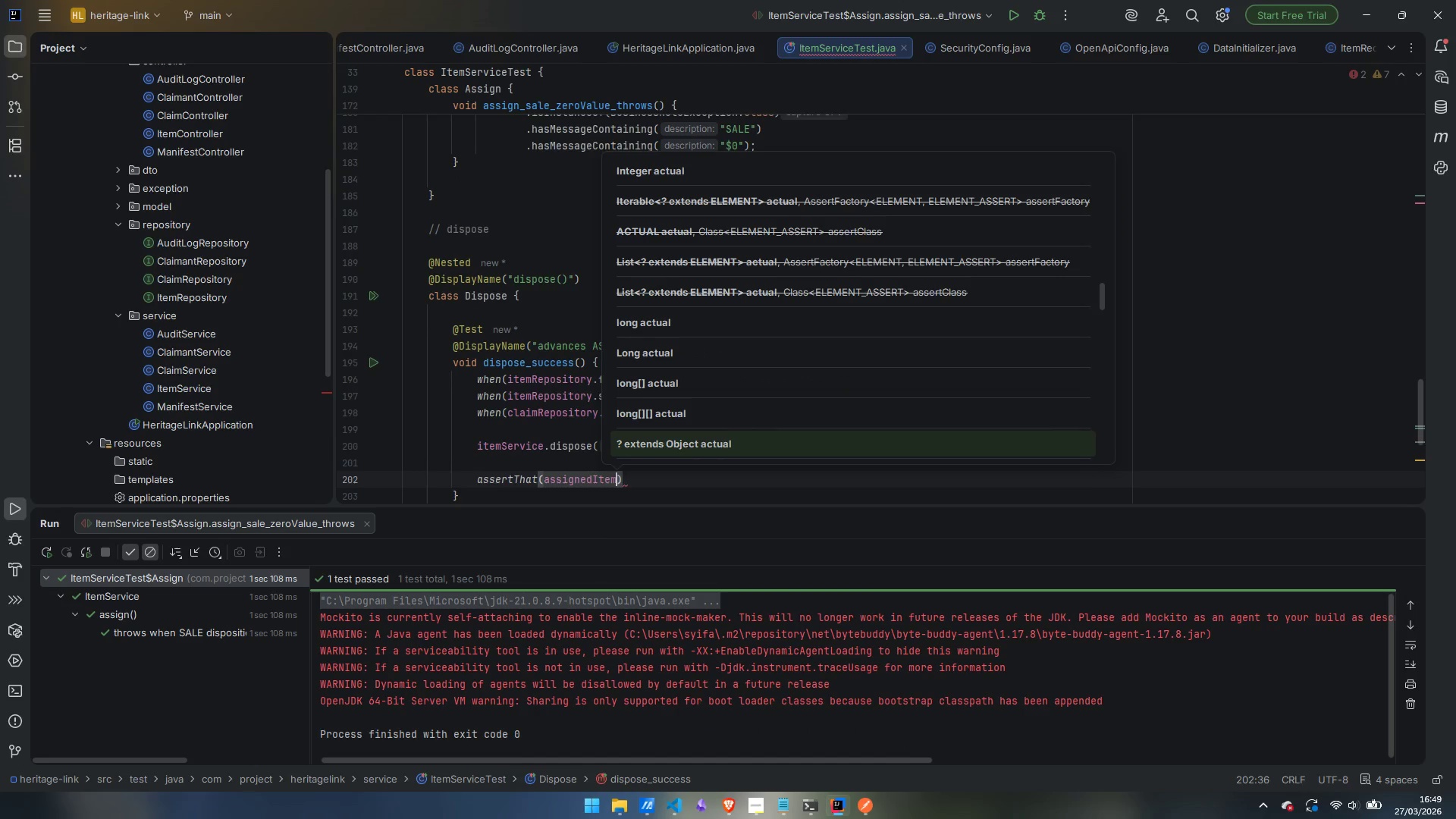 
type(.ge)
 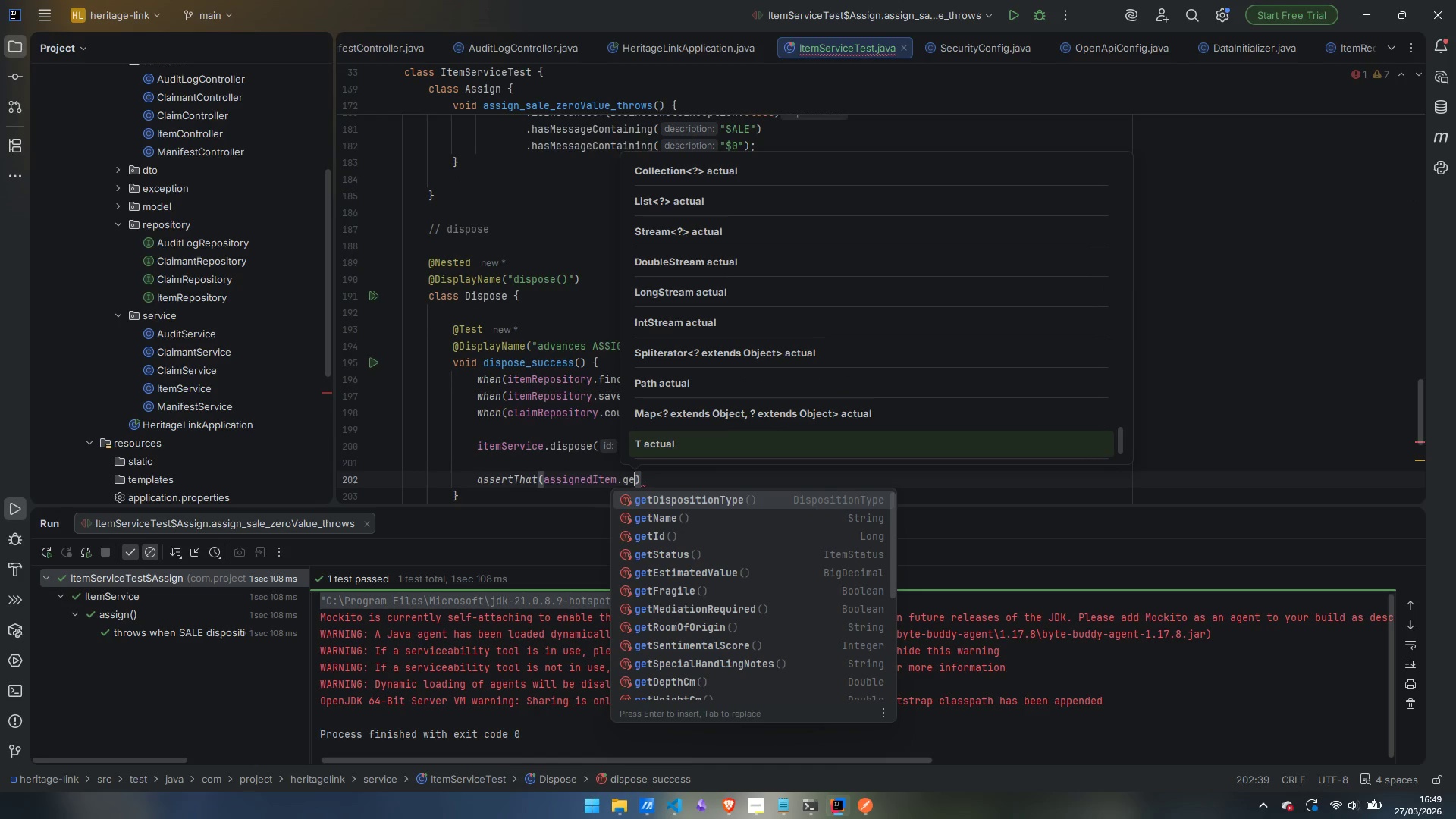 
key(ArrowDown)
 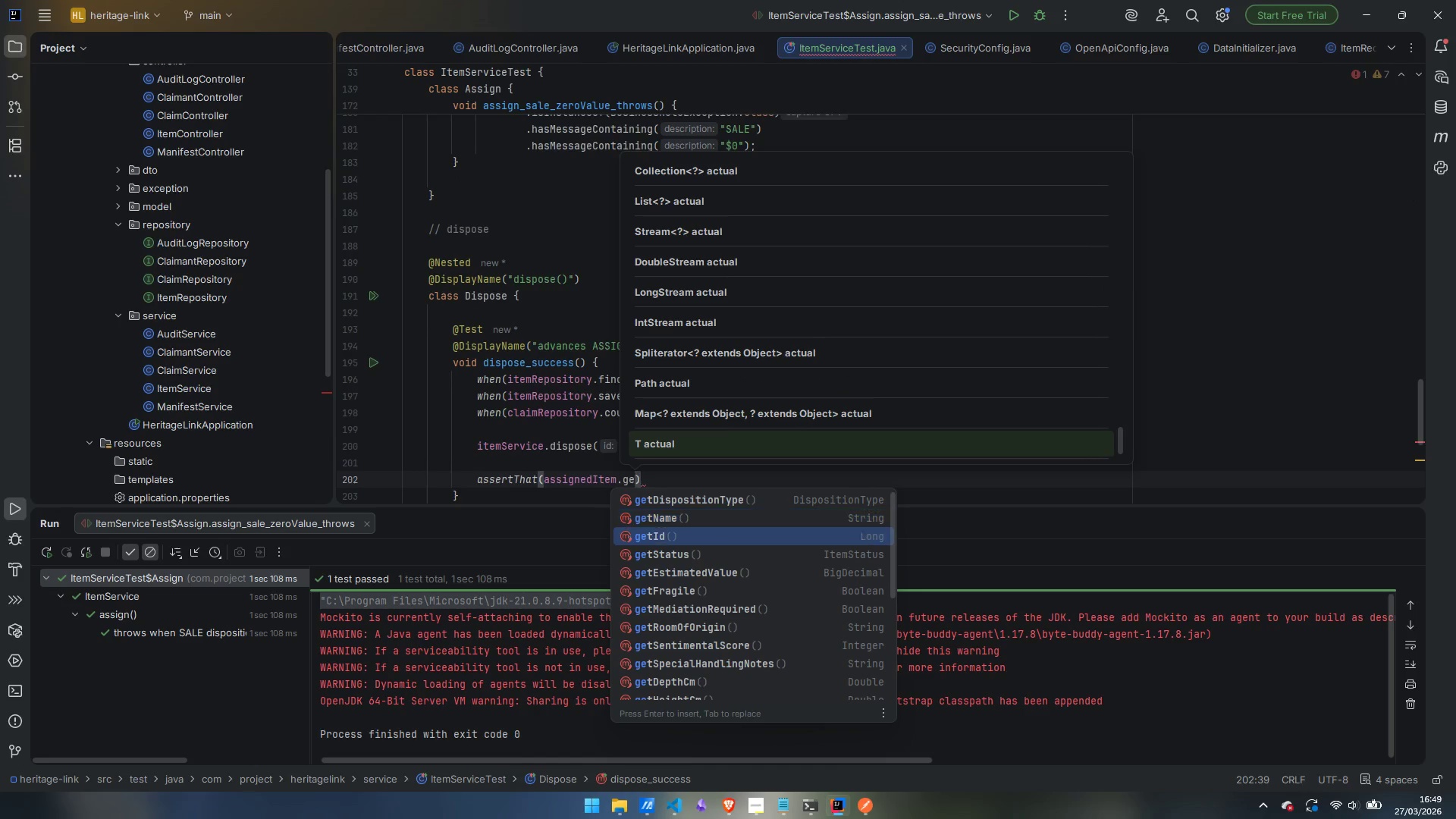 
key(ArrowDown)
 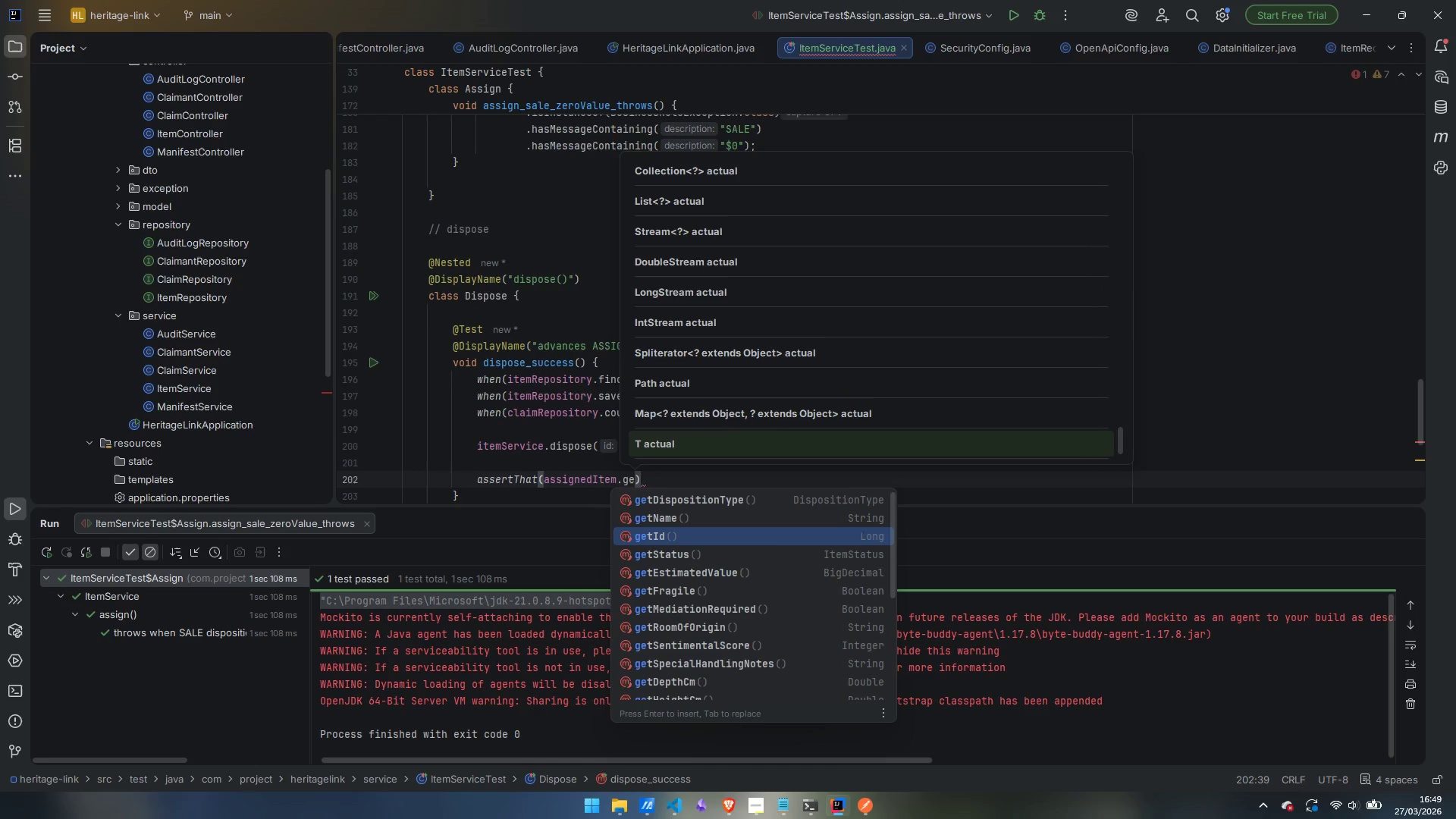 
key(ArrowDown)
 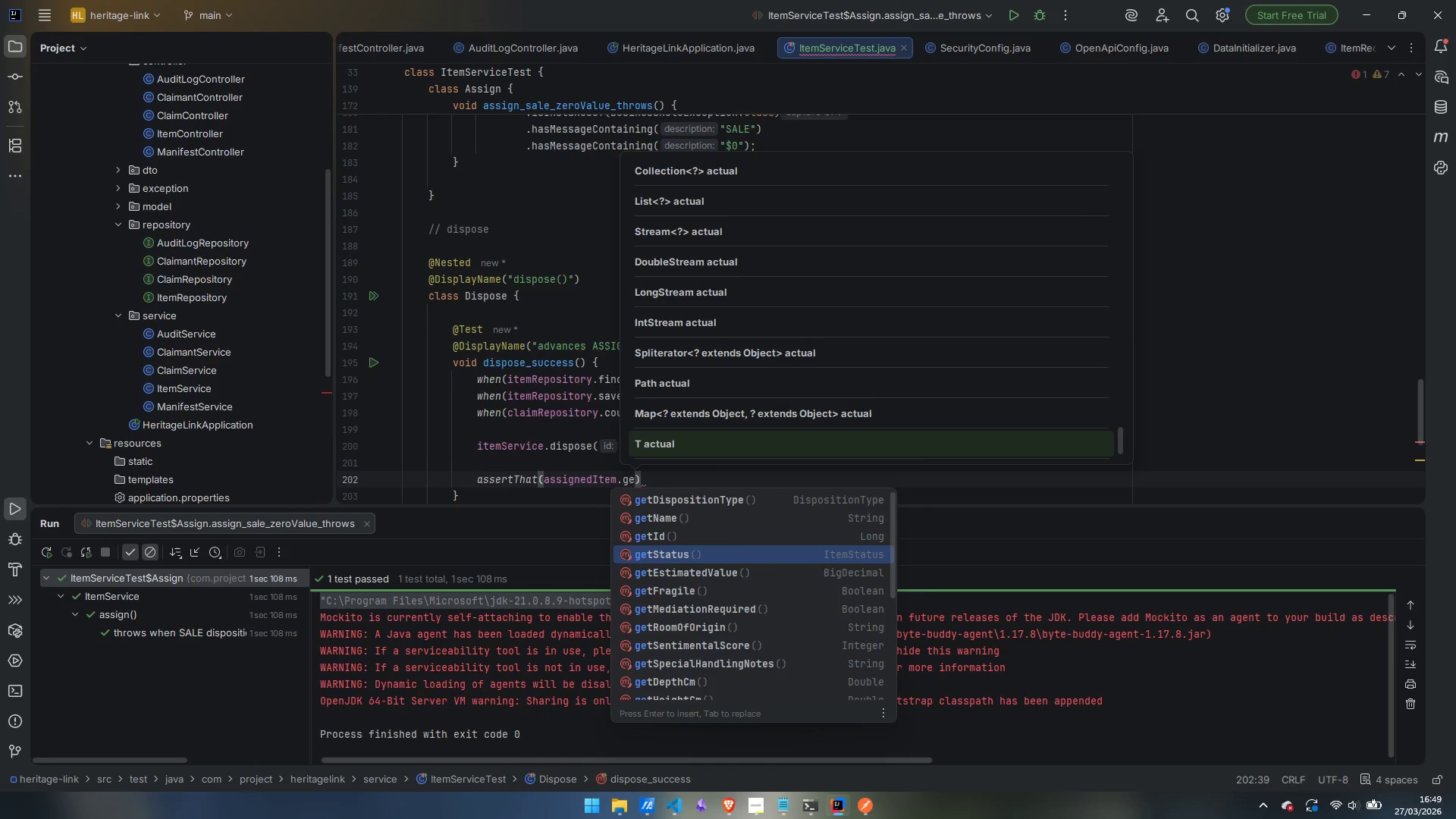 
key(Enter)
 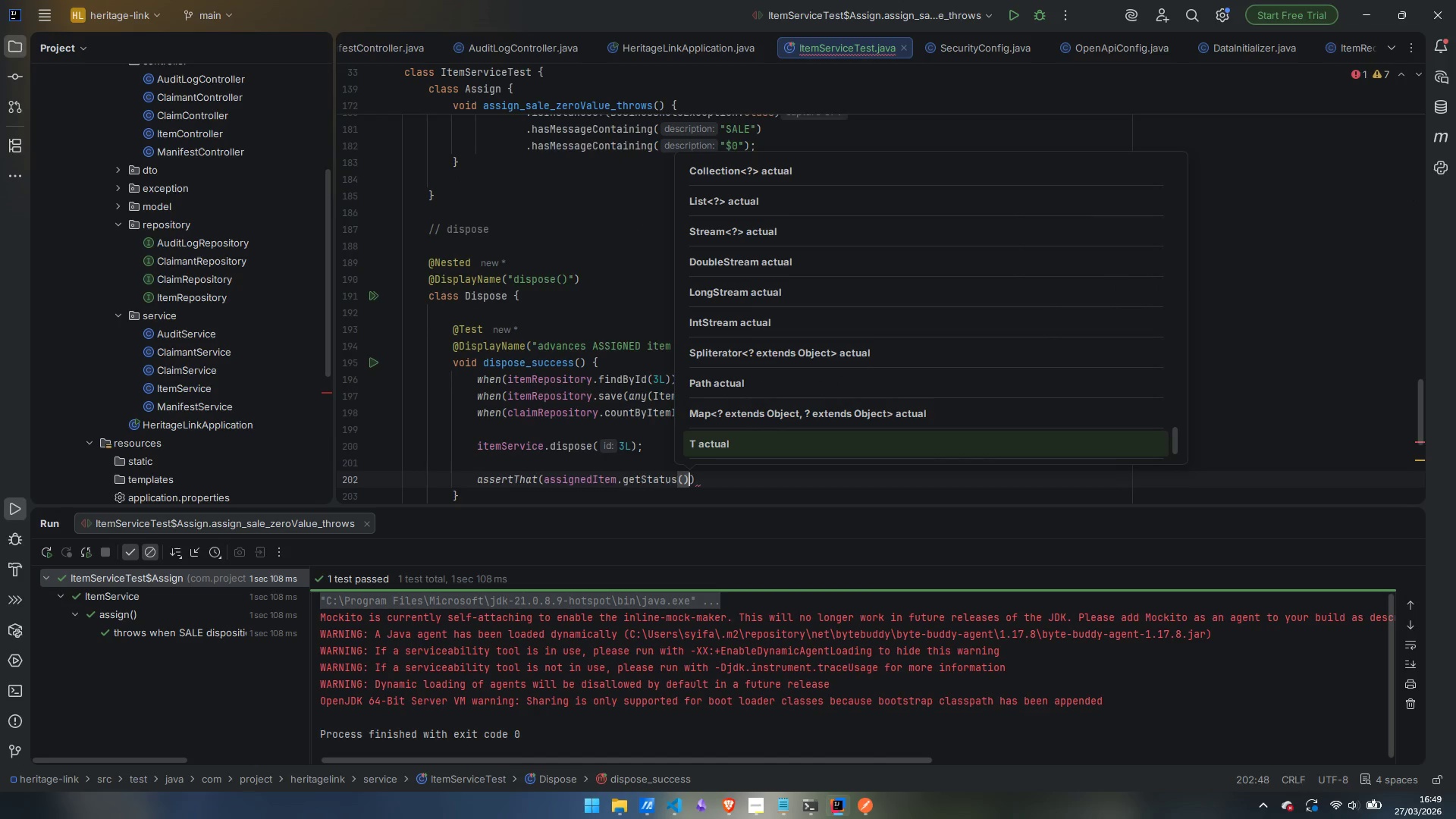 
key(ArrowRight)
 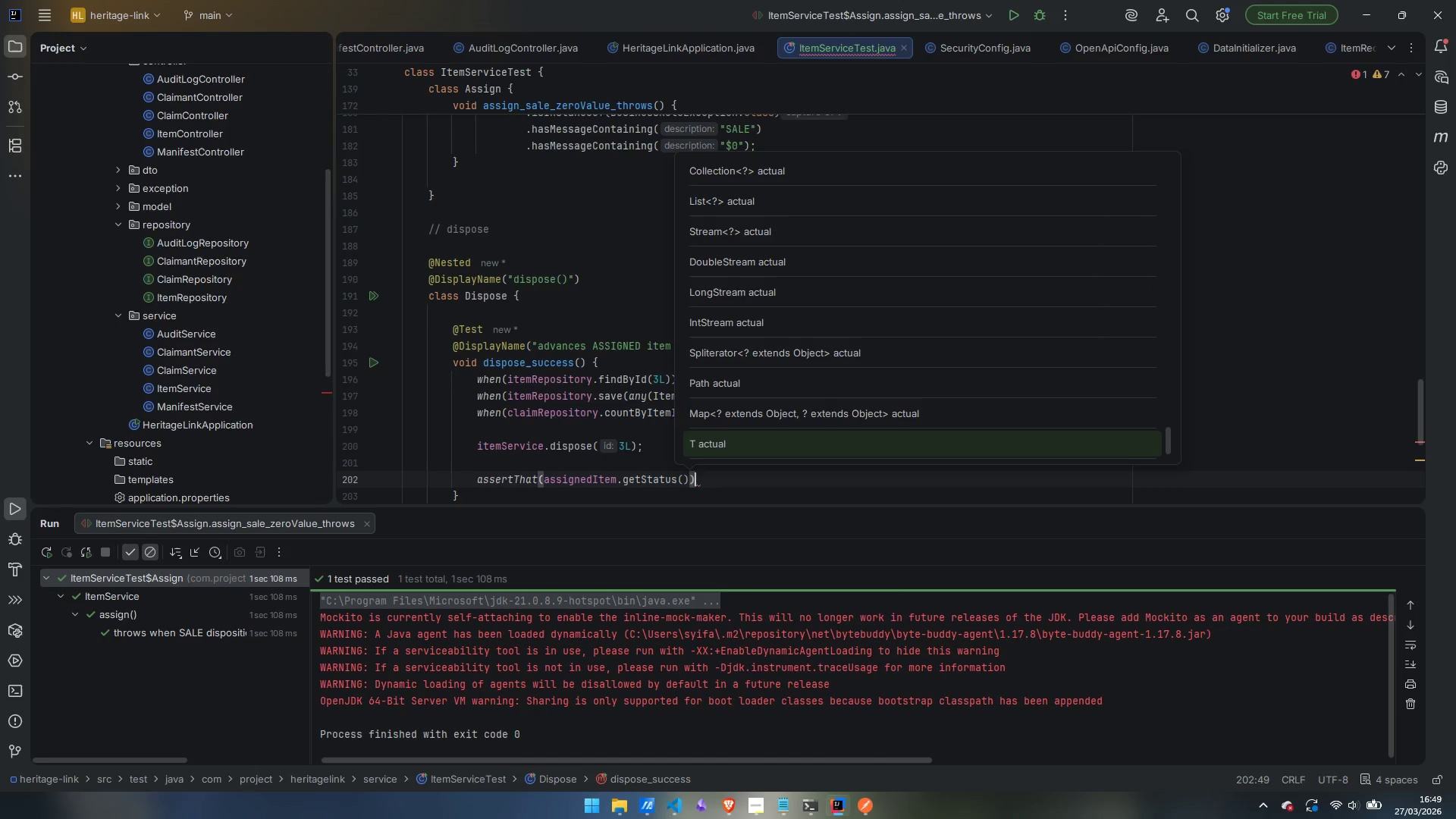 
type(.is)
 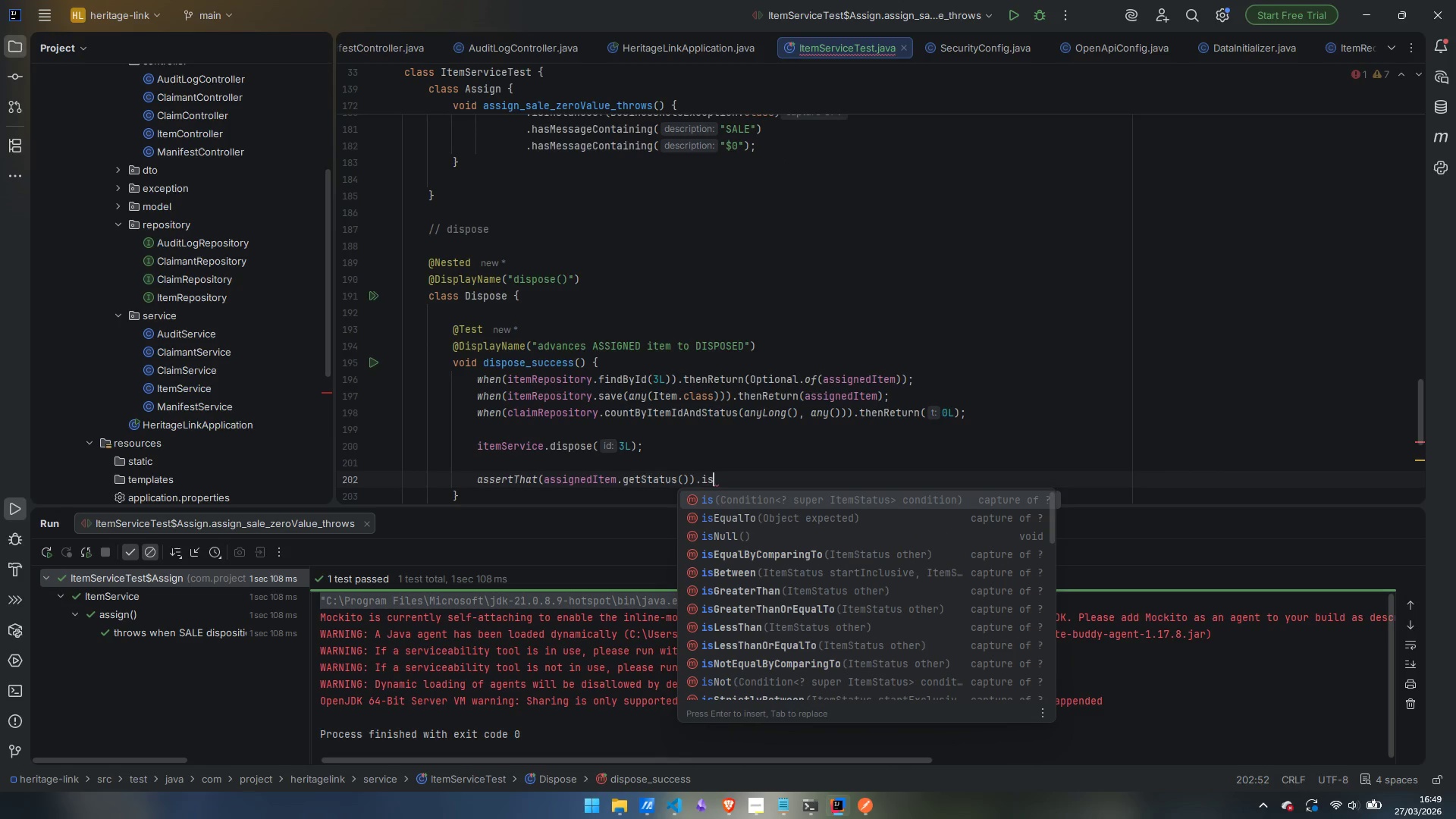 
key(ArrowDown)
 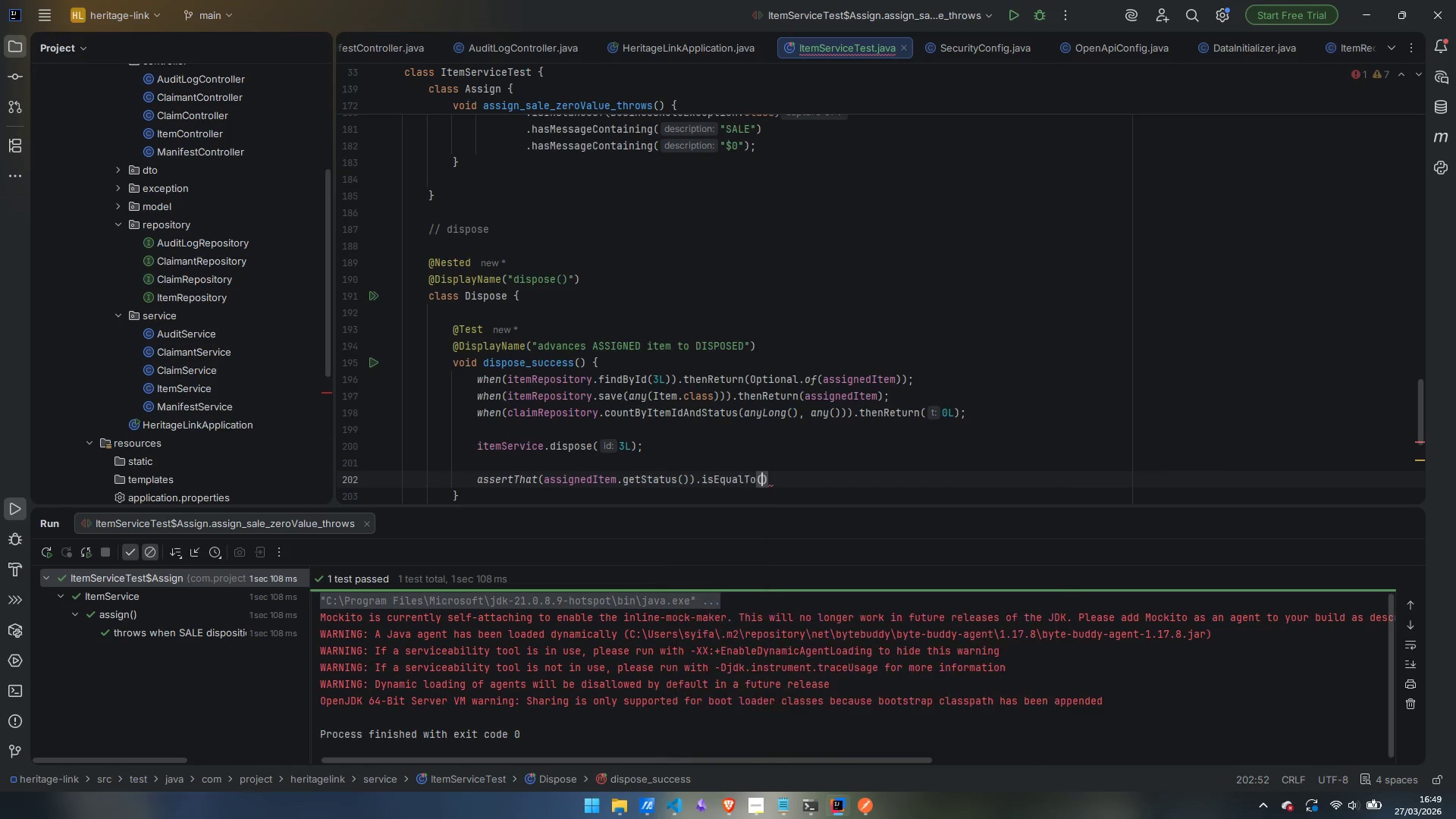 
key(Enter)
 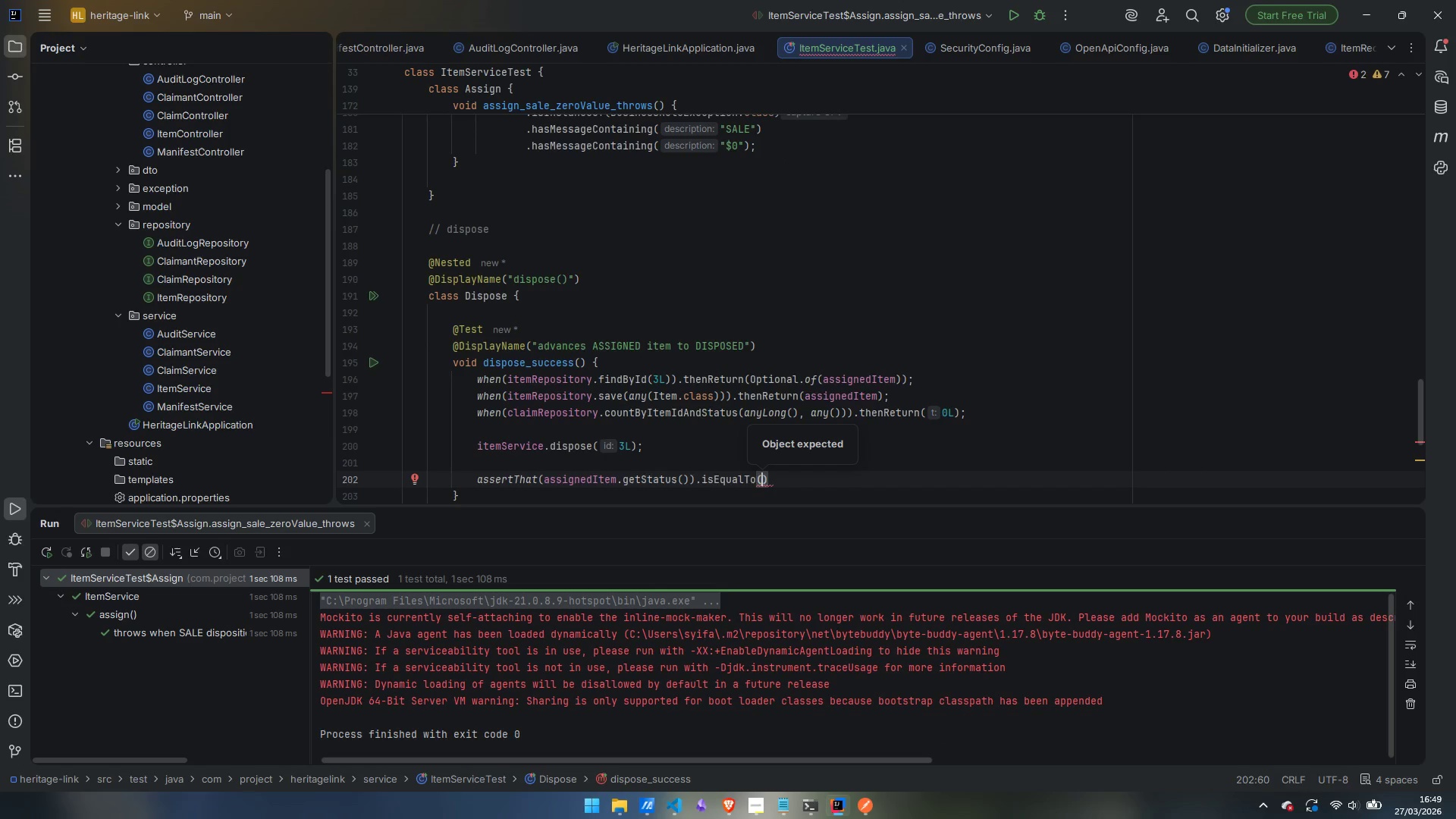 
type(ITemS)
 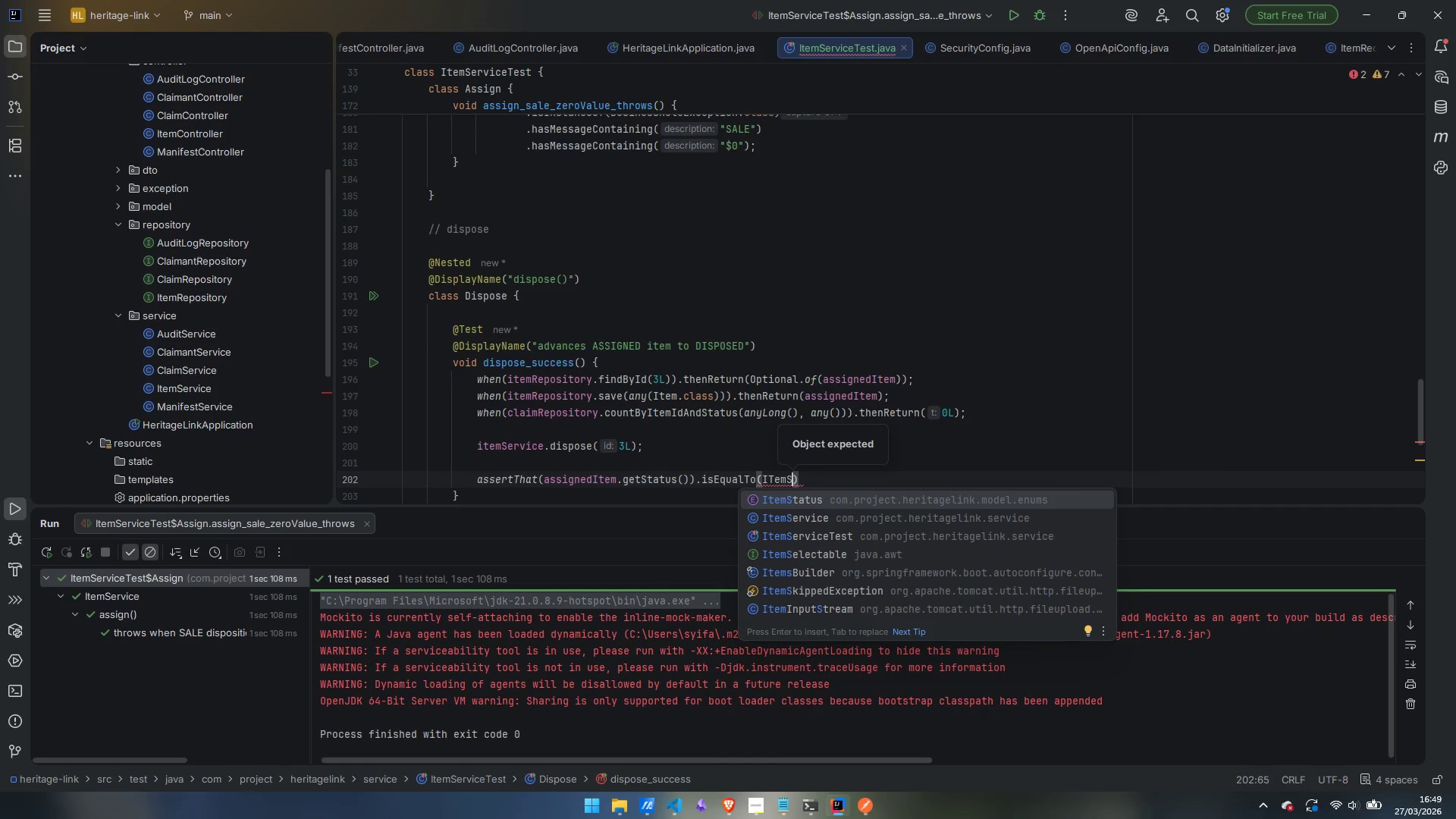 
key(Enter)
 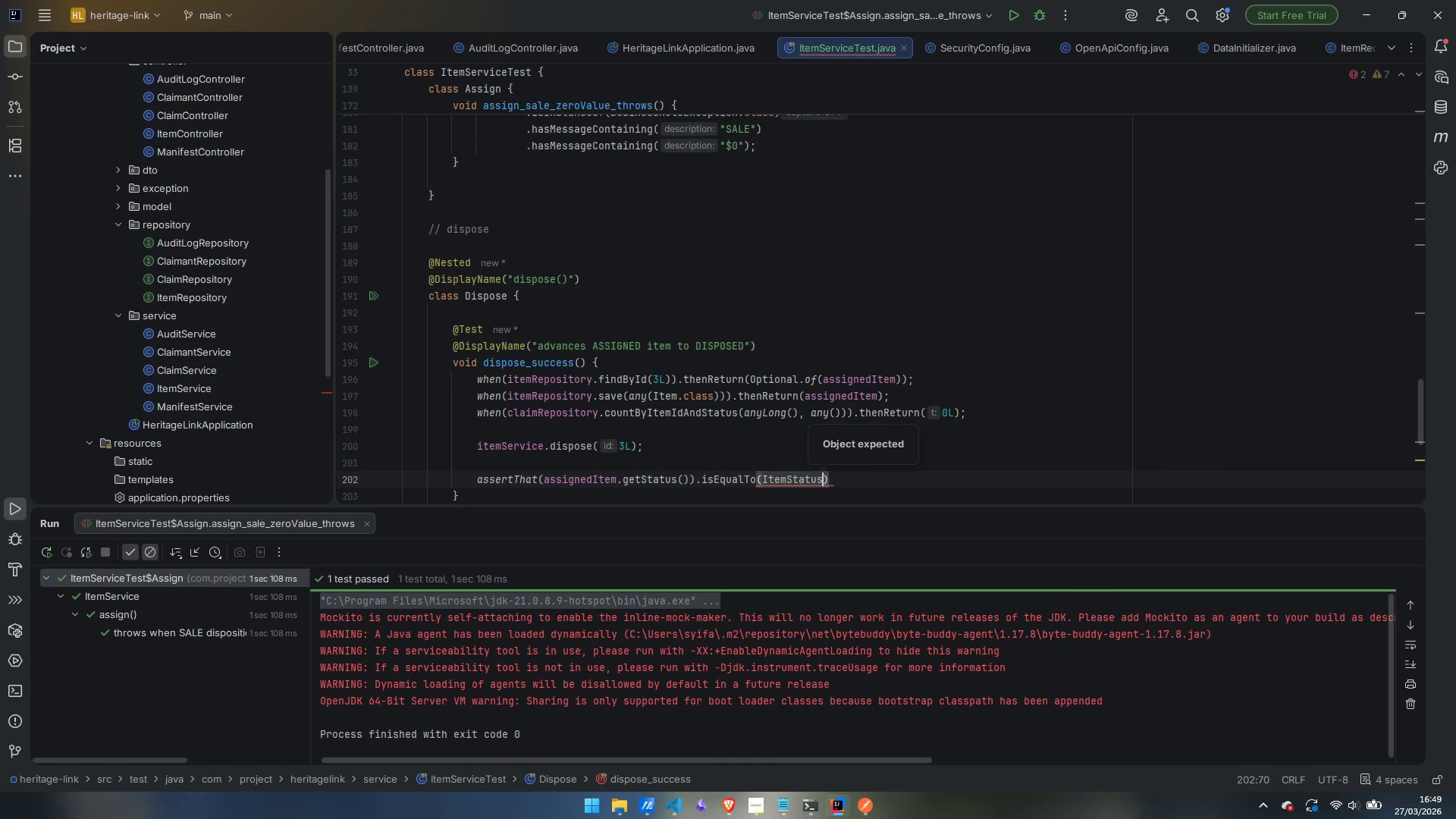 
key(Period)
 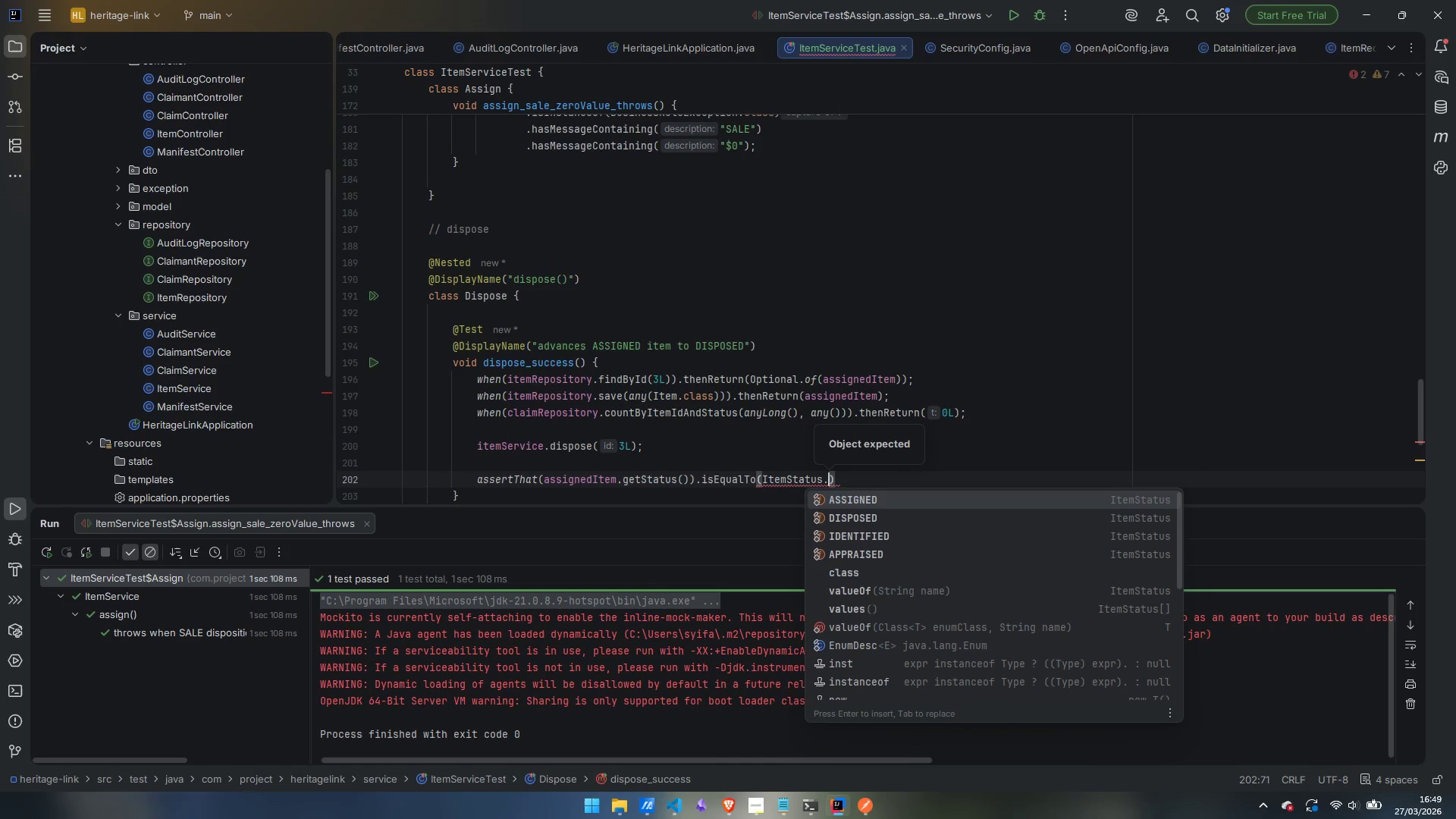 
key(Shift+D)
 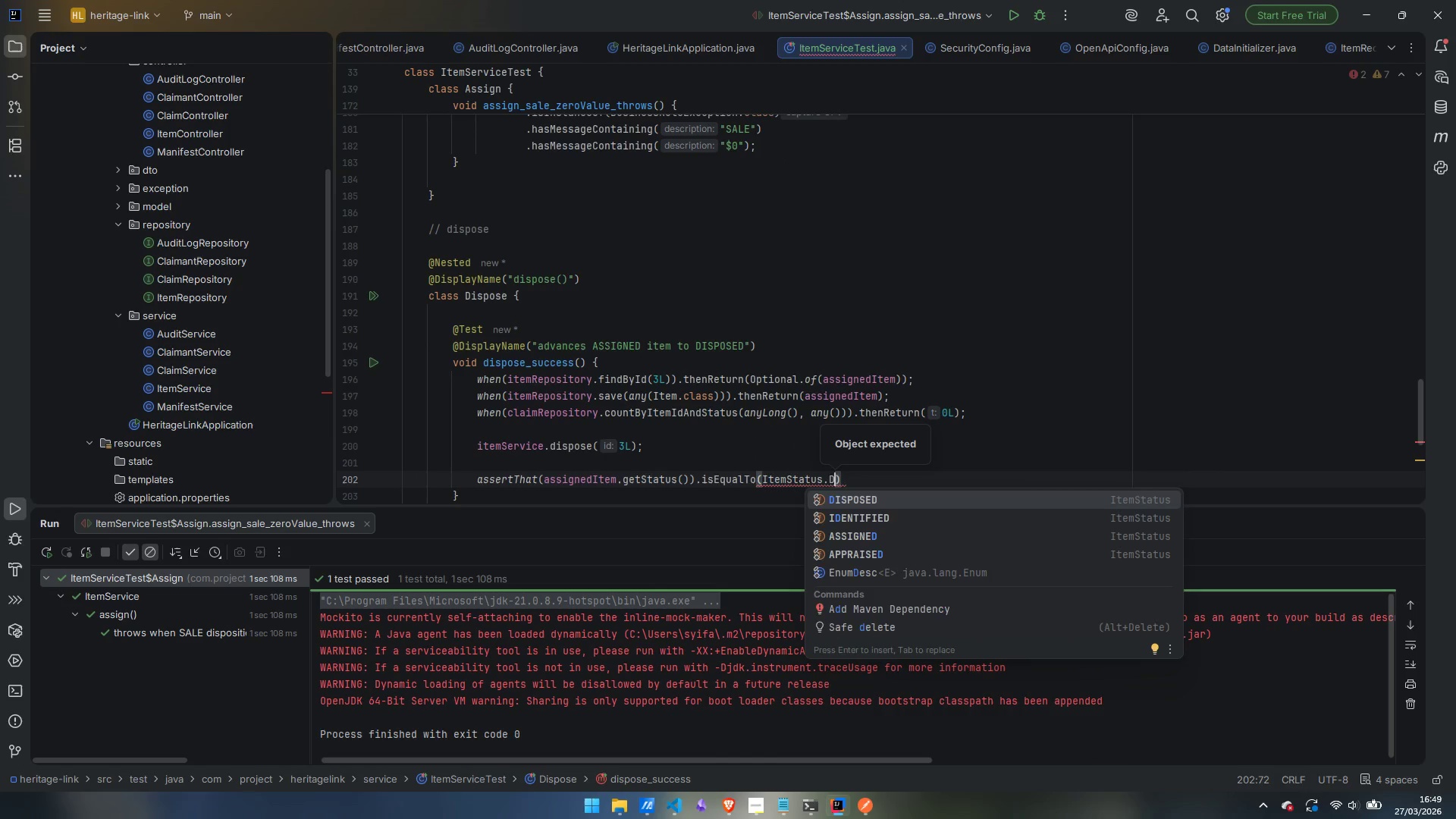 
key(Enter)
 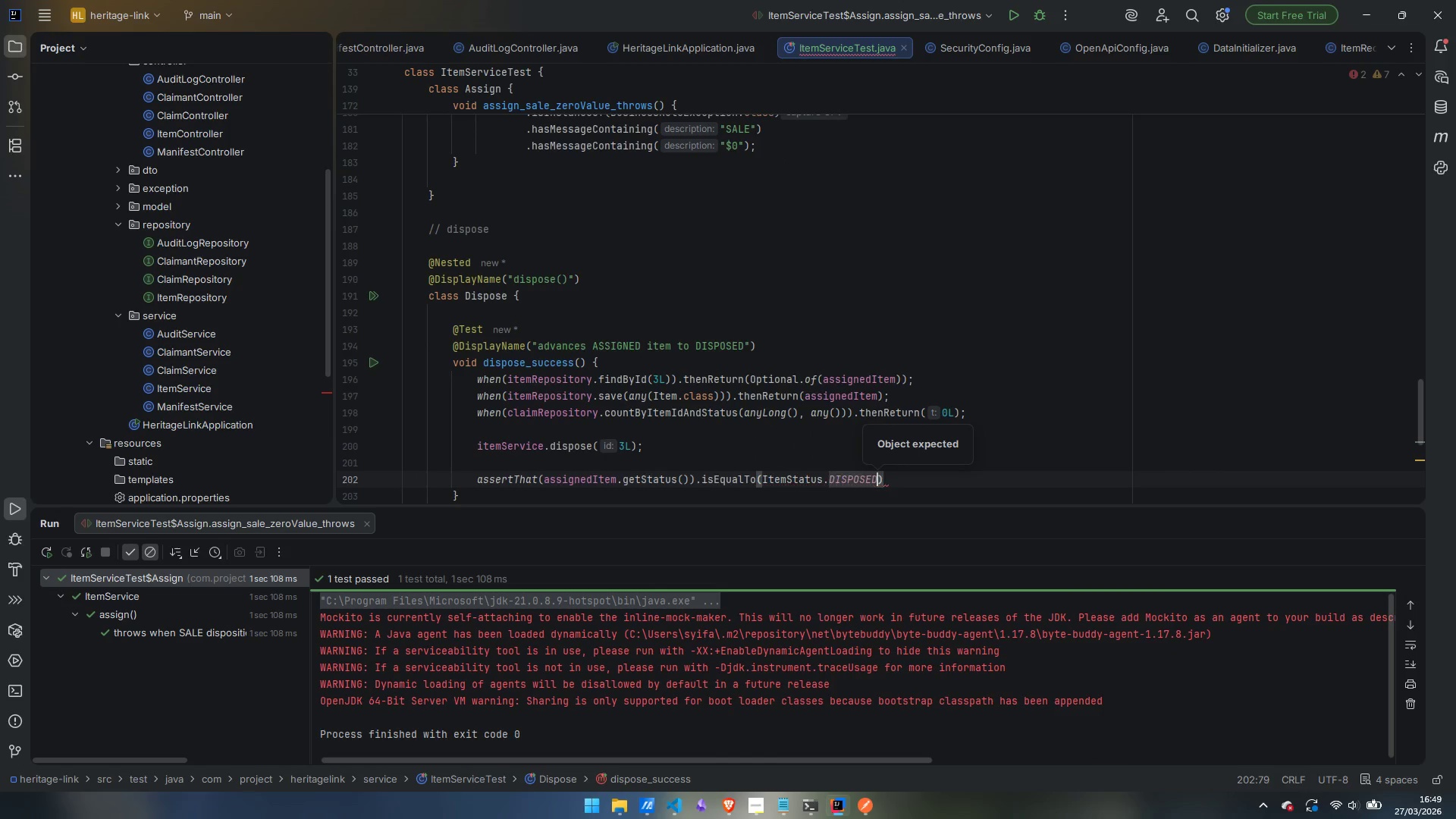 
key(ArrowRight)
 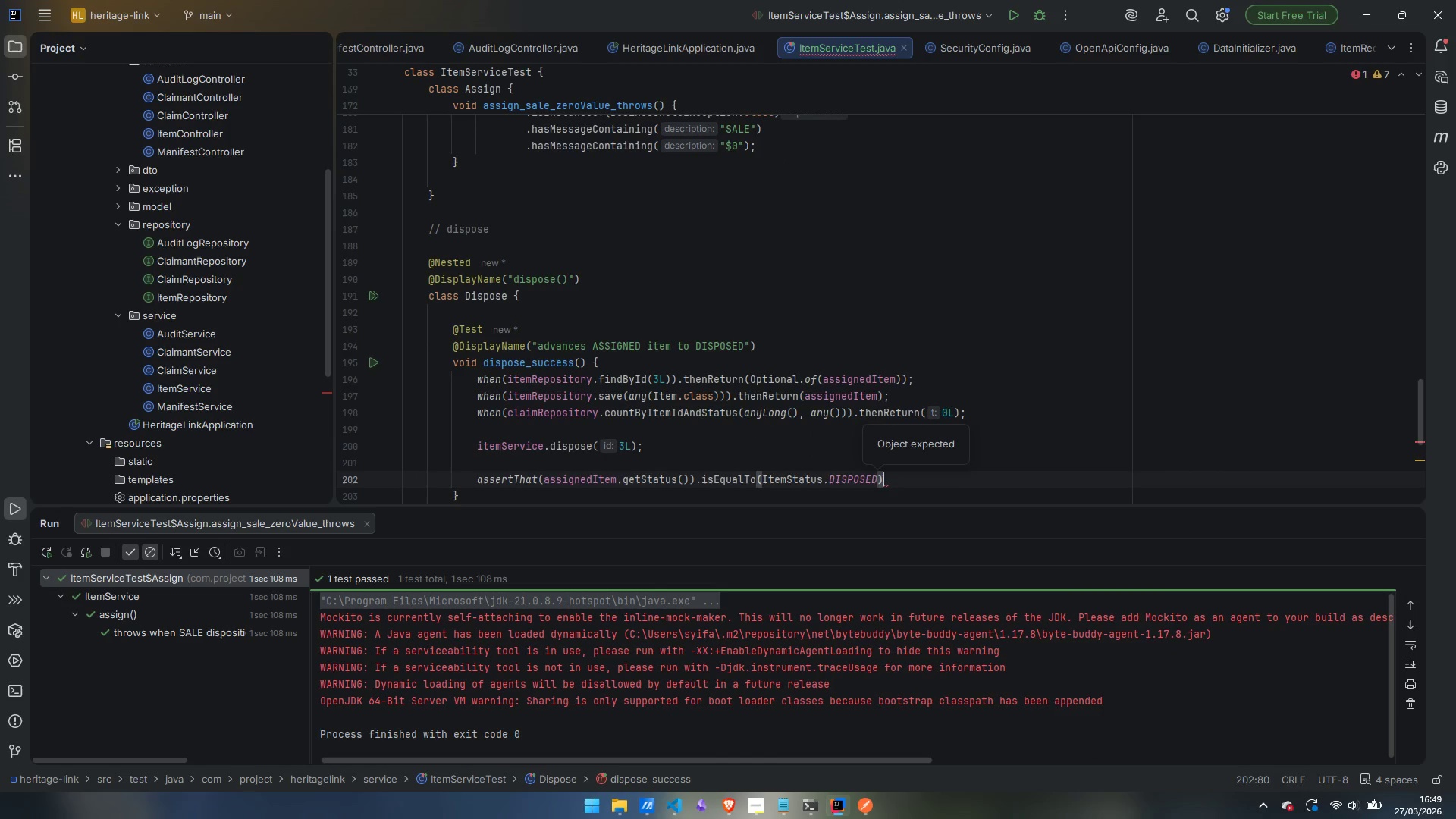 
key(Semicolon)
 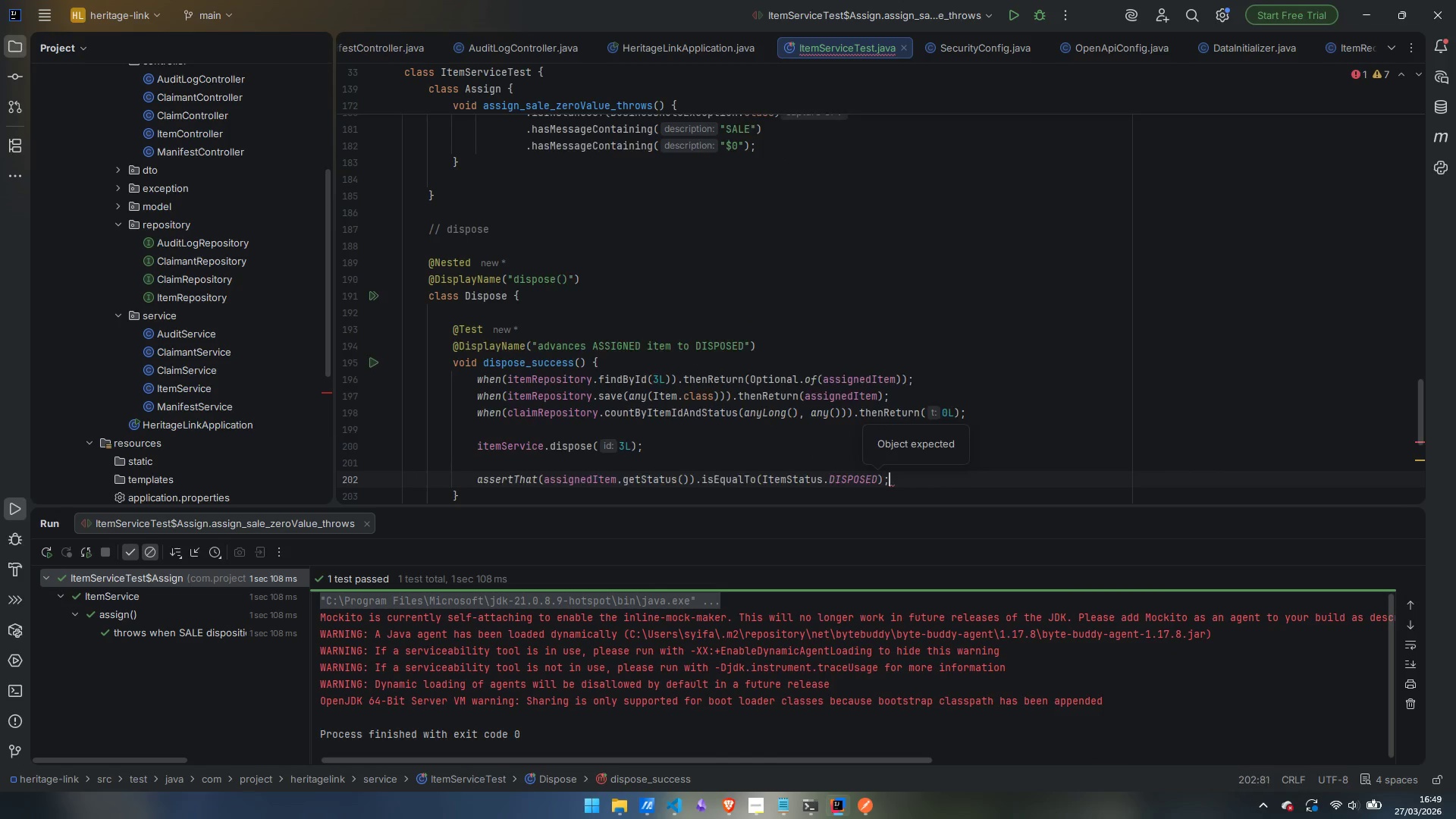 
key(Enter)
 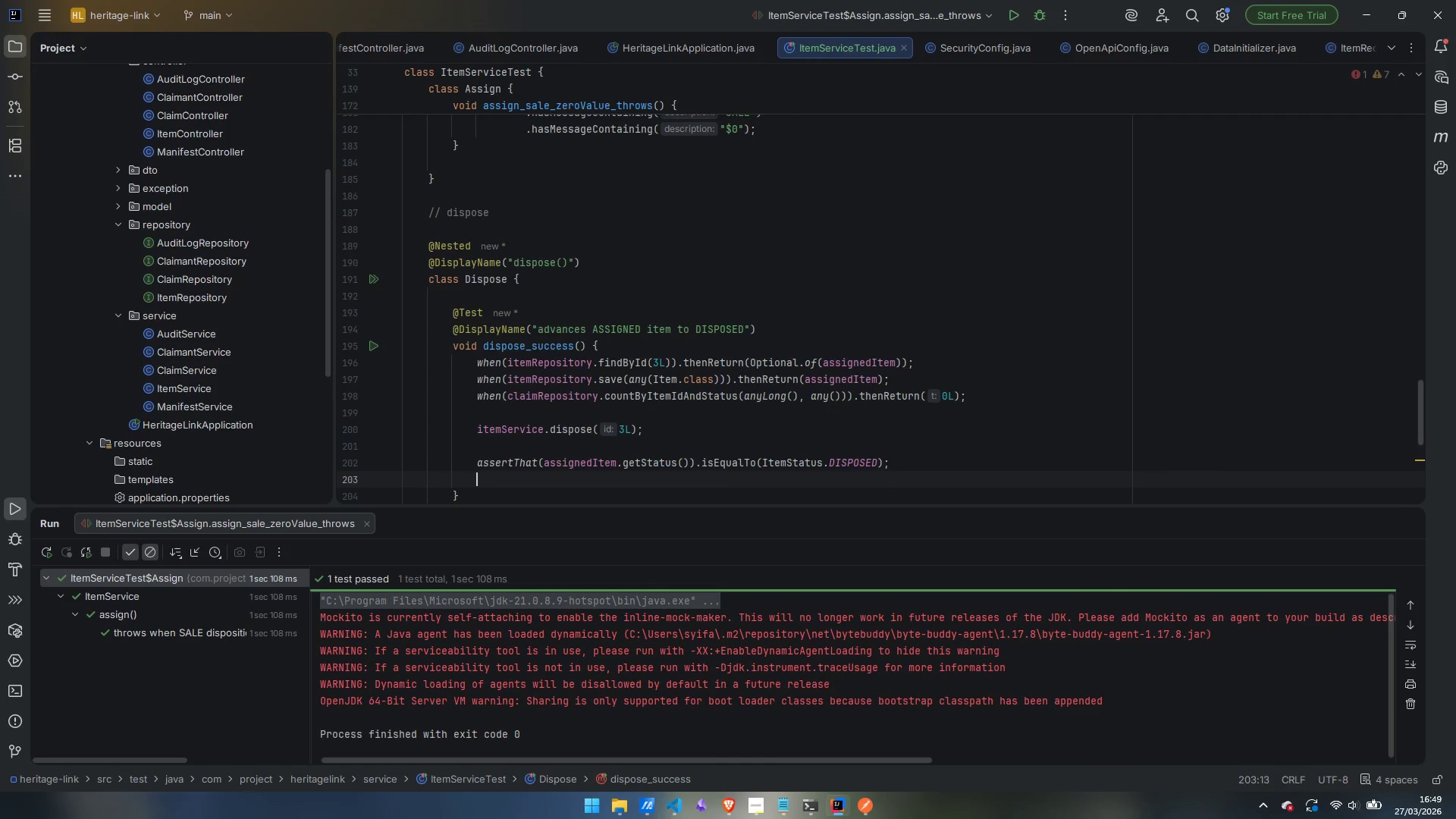 
type(ver)
 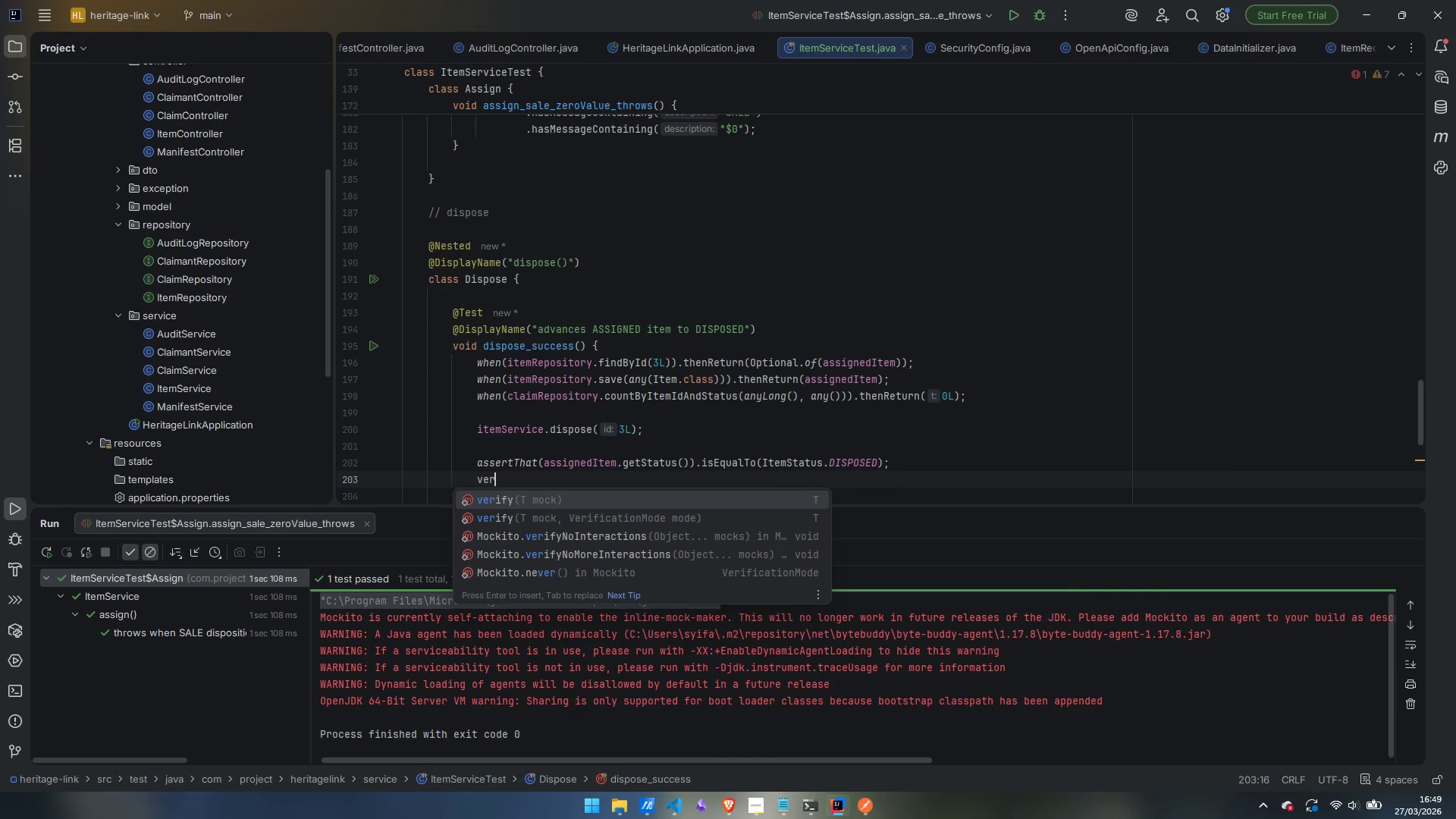 
key(Enter)
 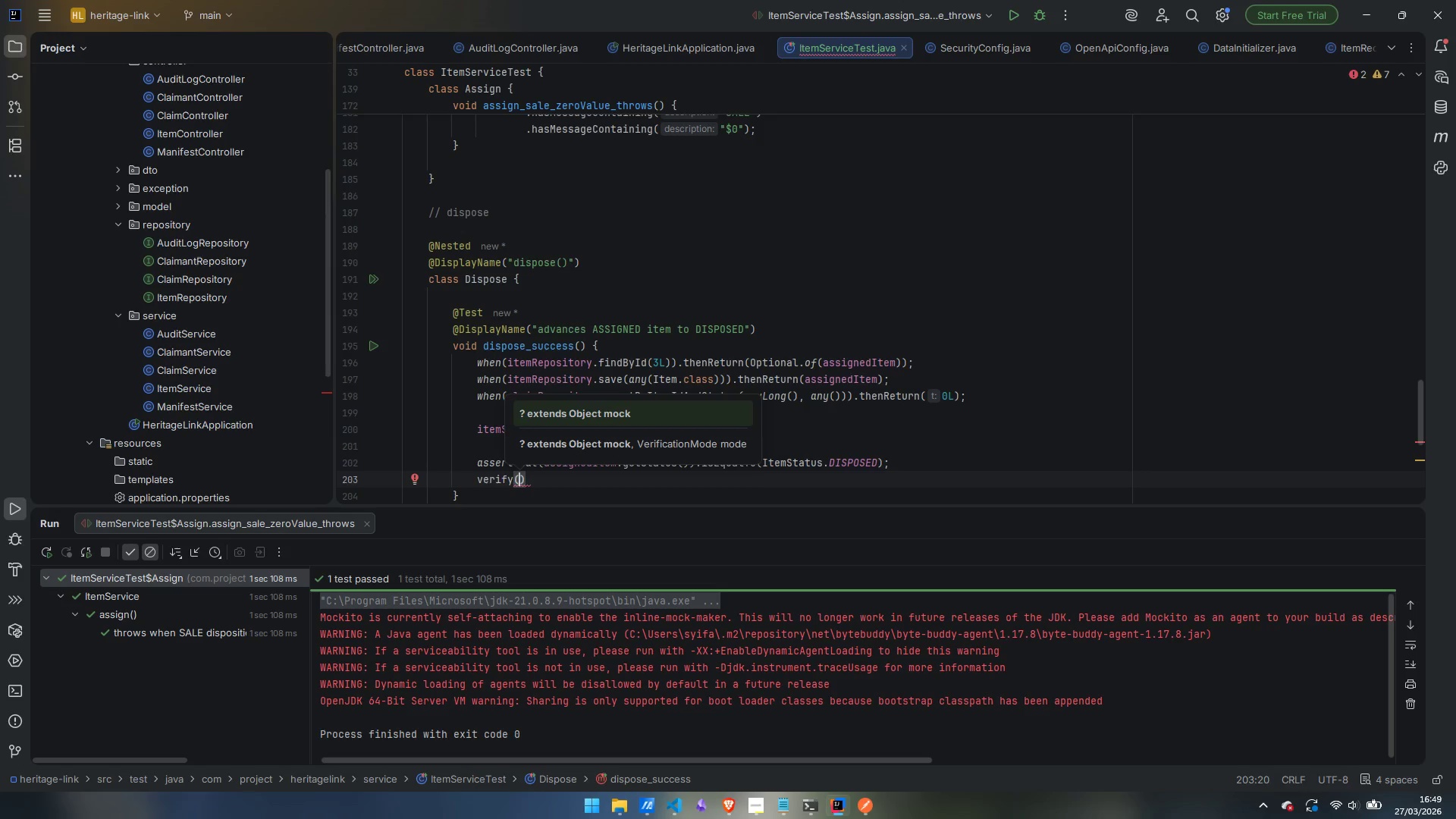 
type(ad)
key(Backspace)
 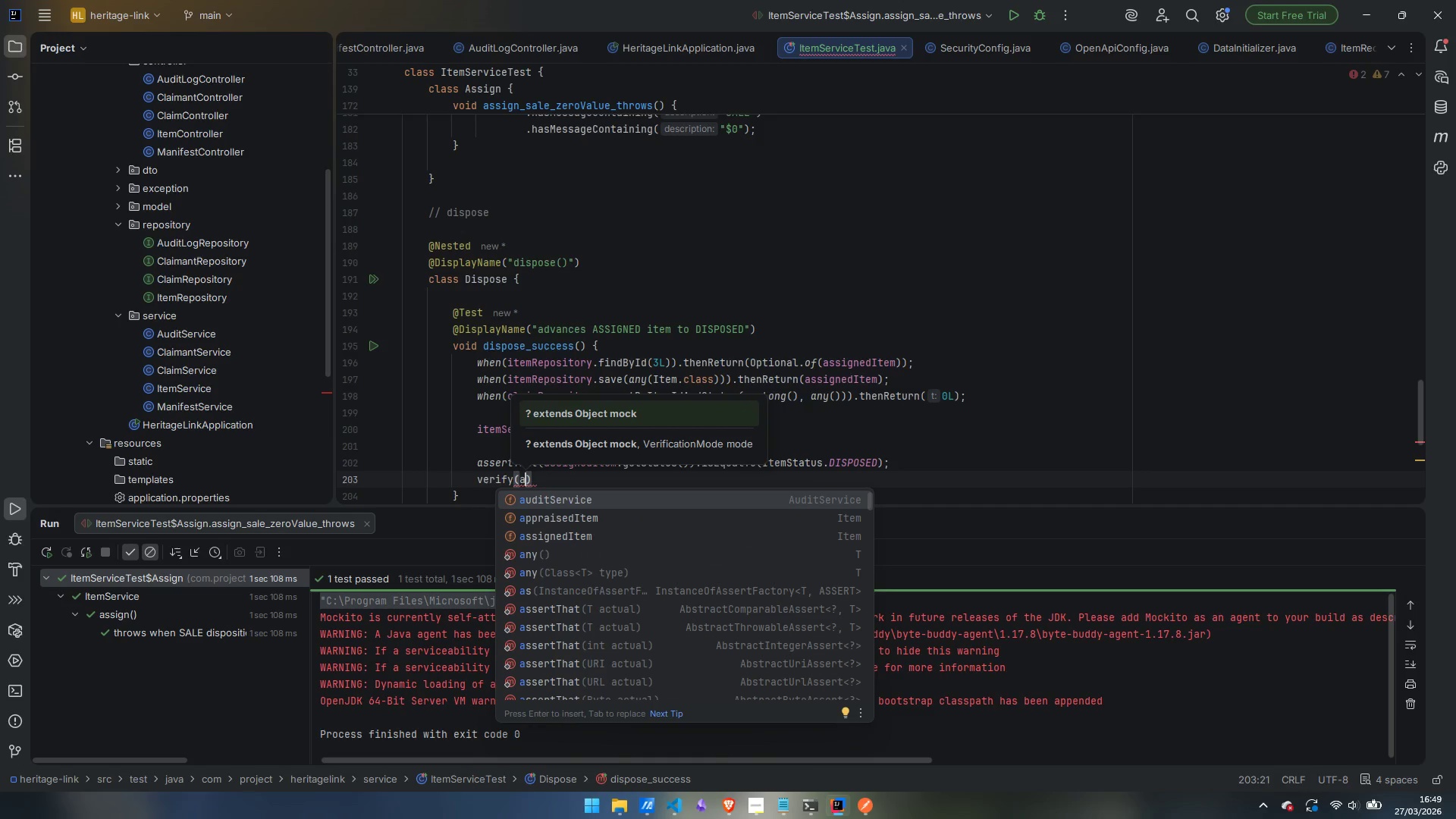 
key(Enter)
 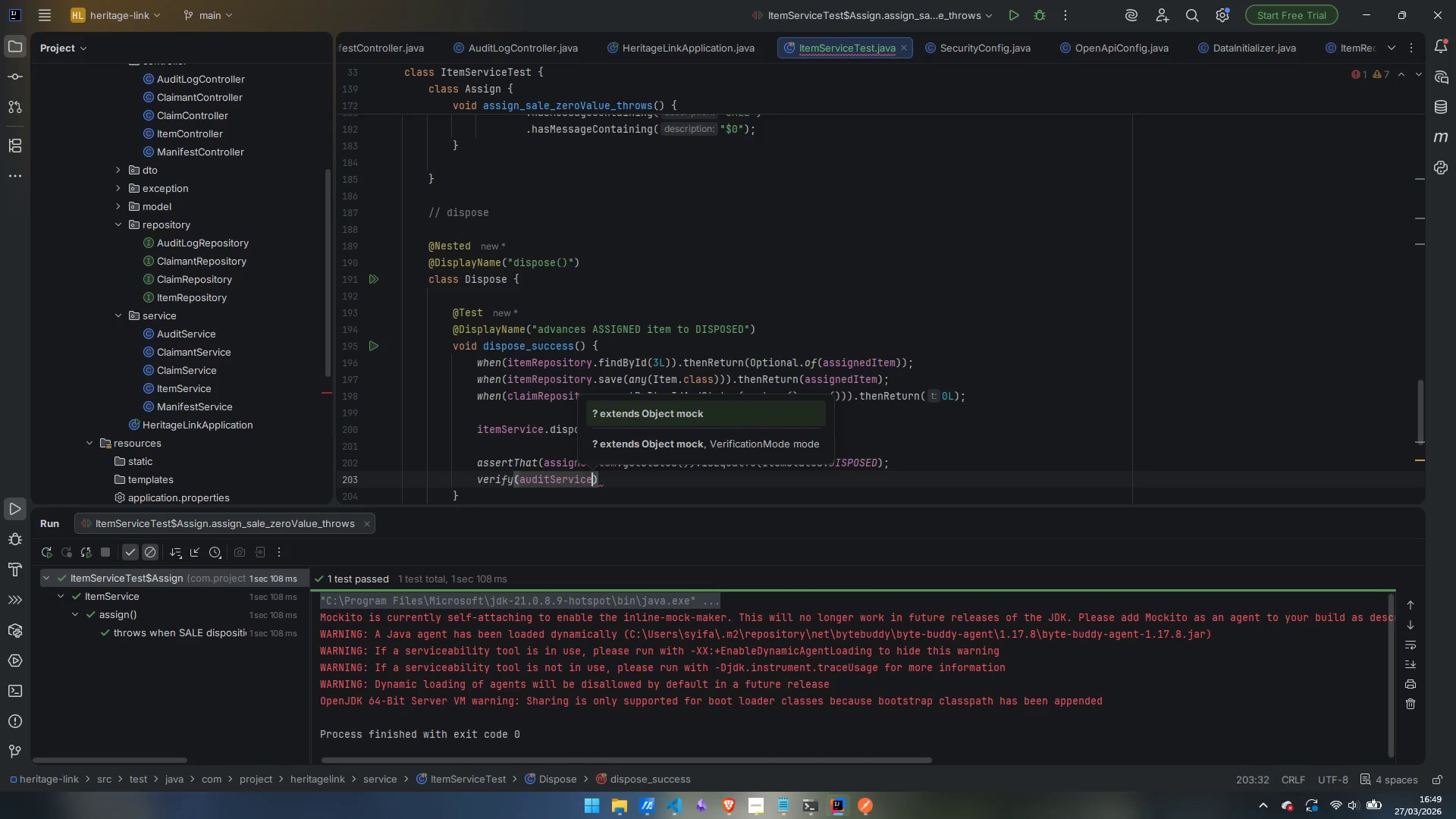 
key(ArrowRight)
 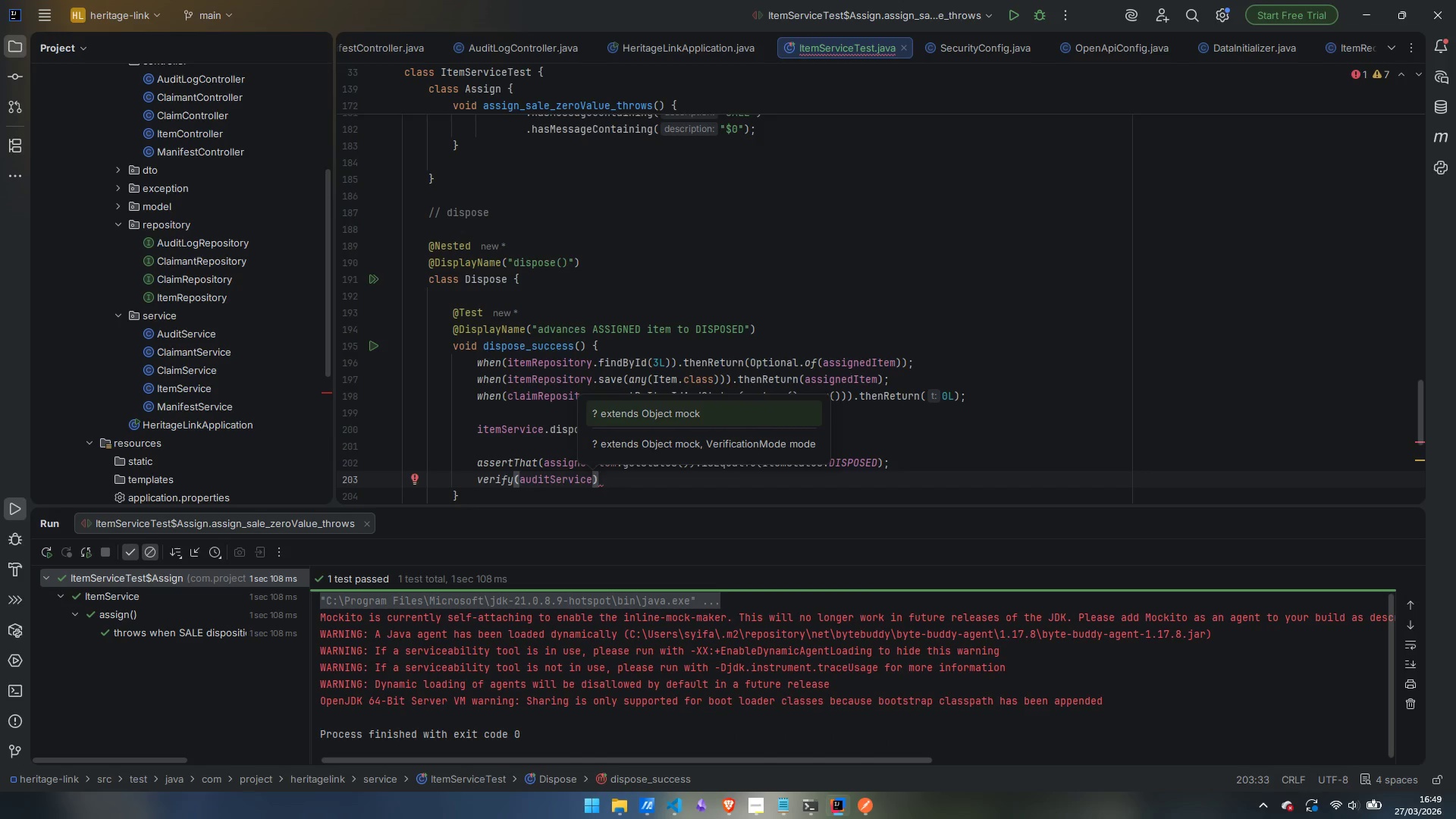 
key(Period)
 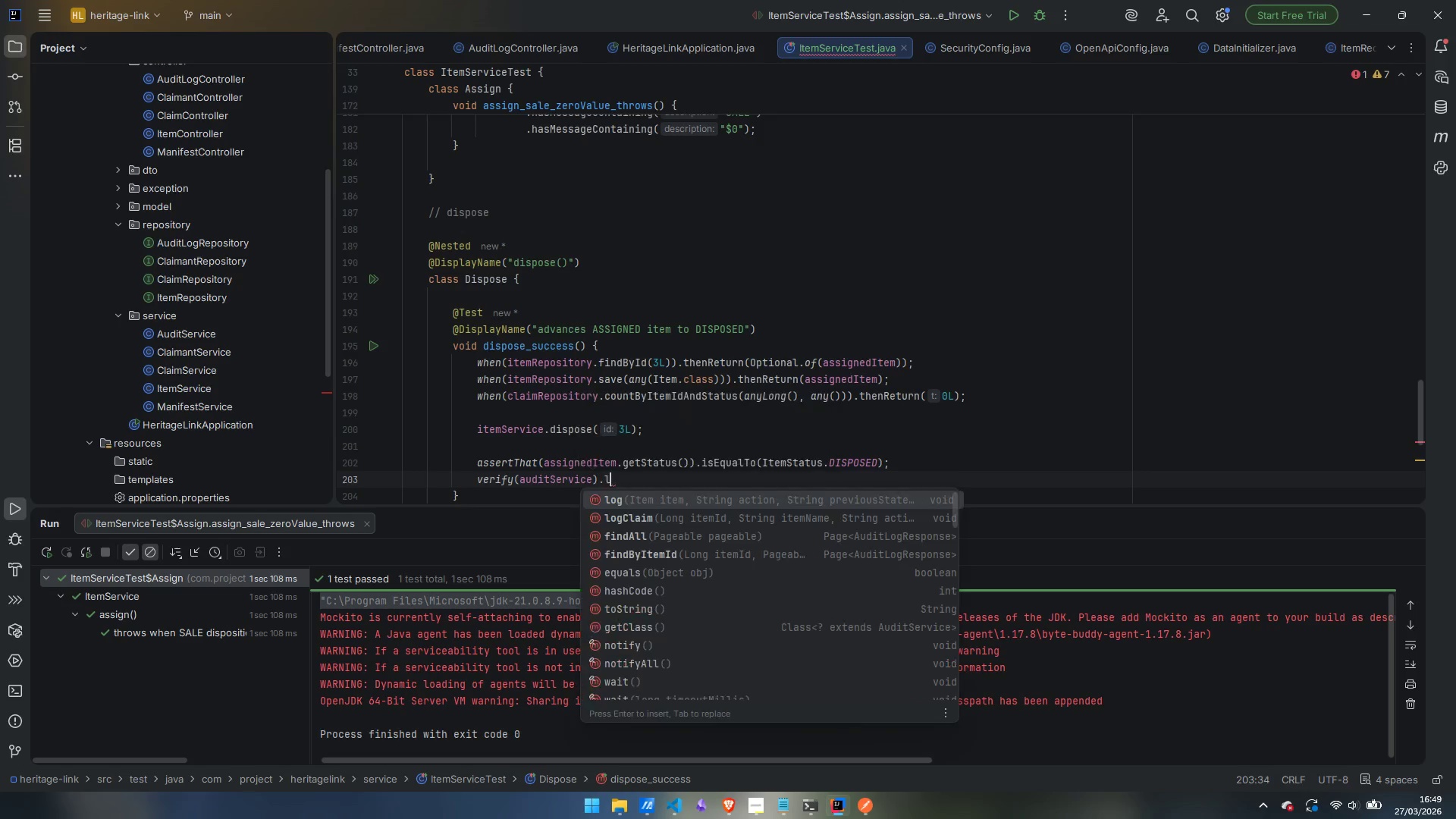 
key(L)
 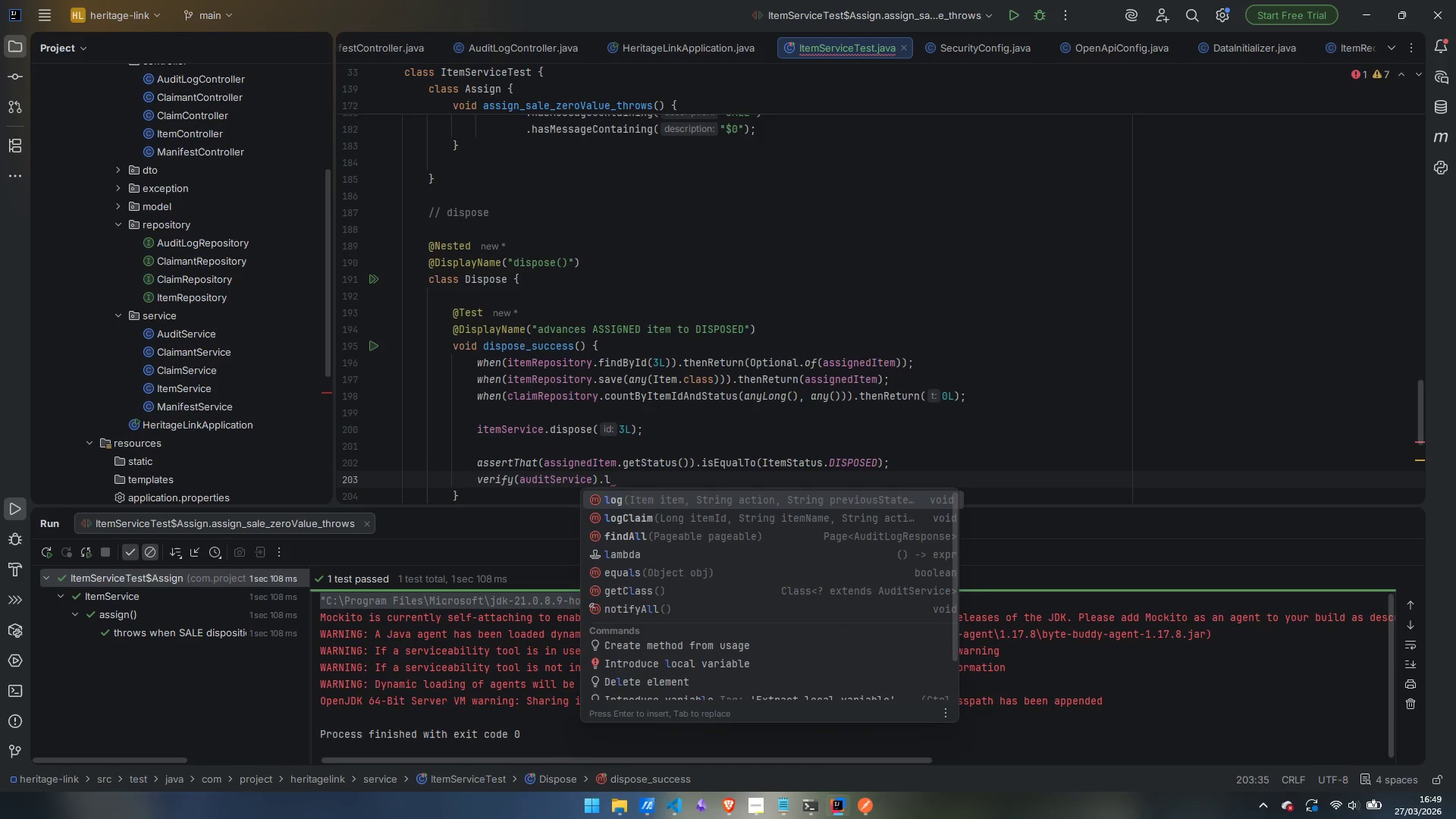 
key(Enter)
 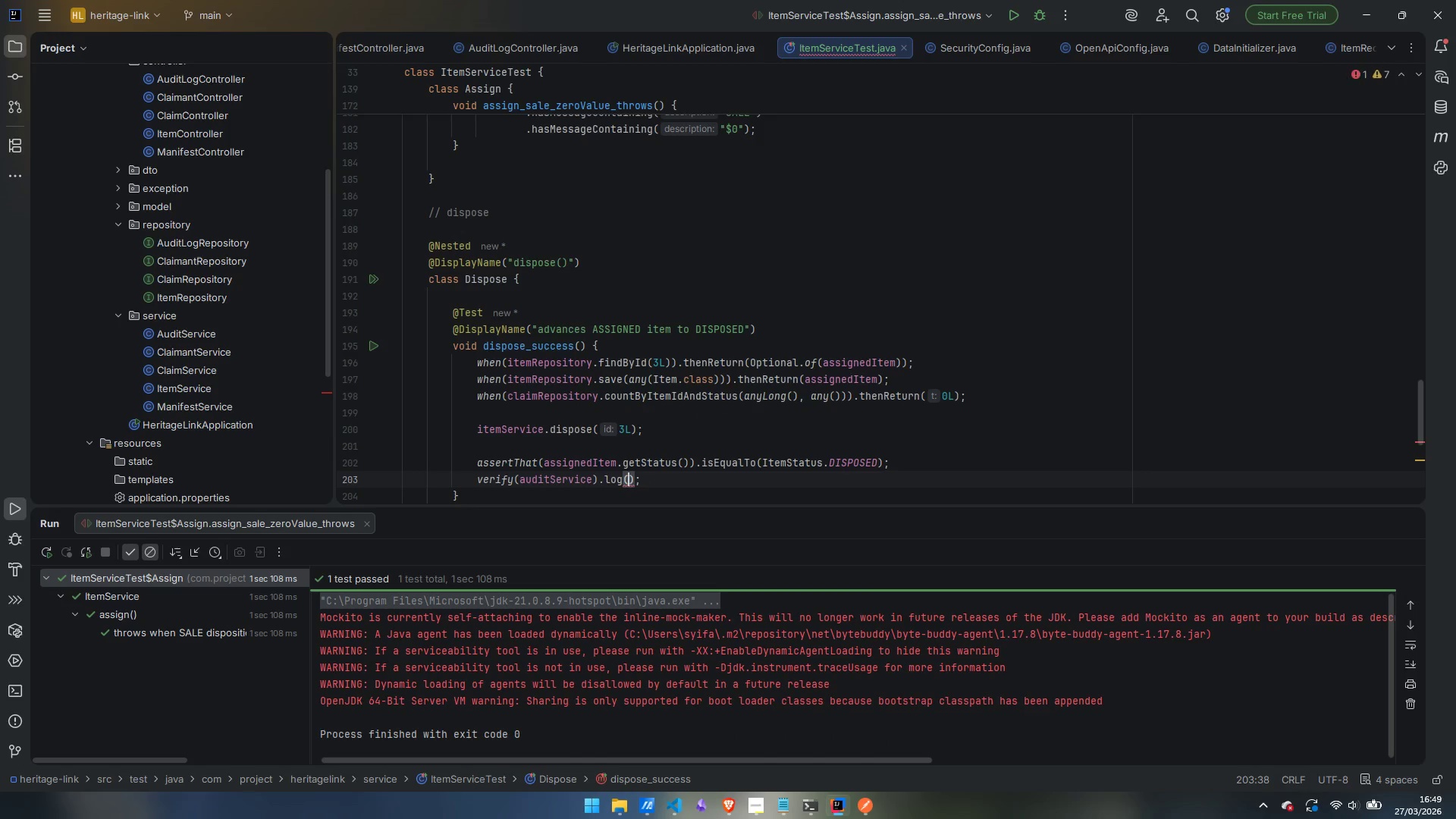 
type(an)
 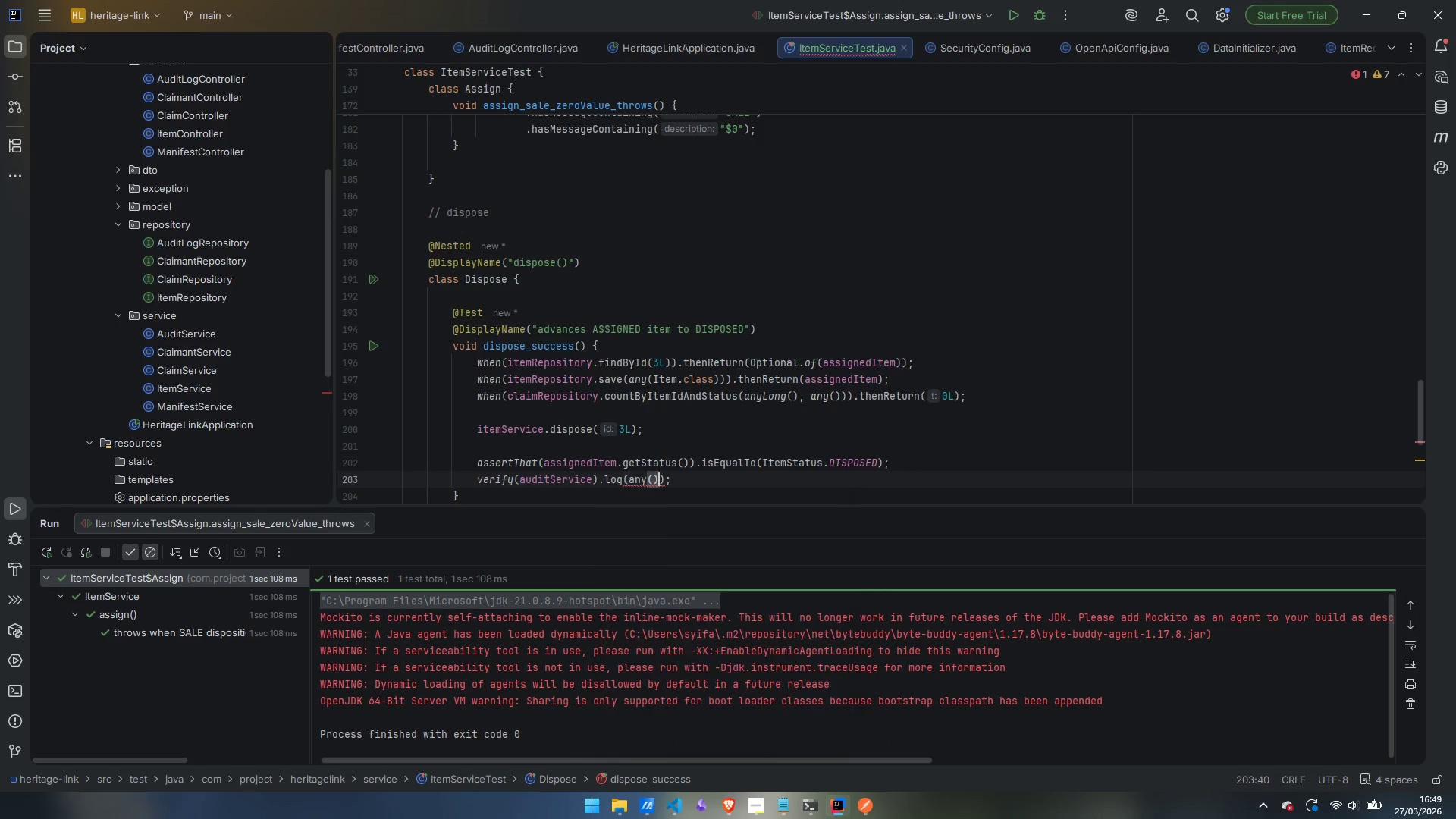 
key(Enter)
 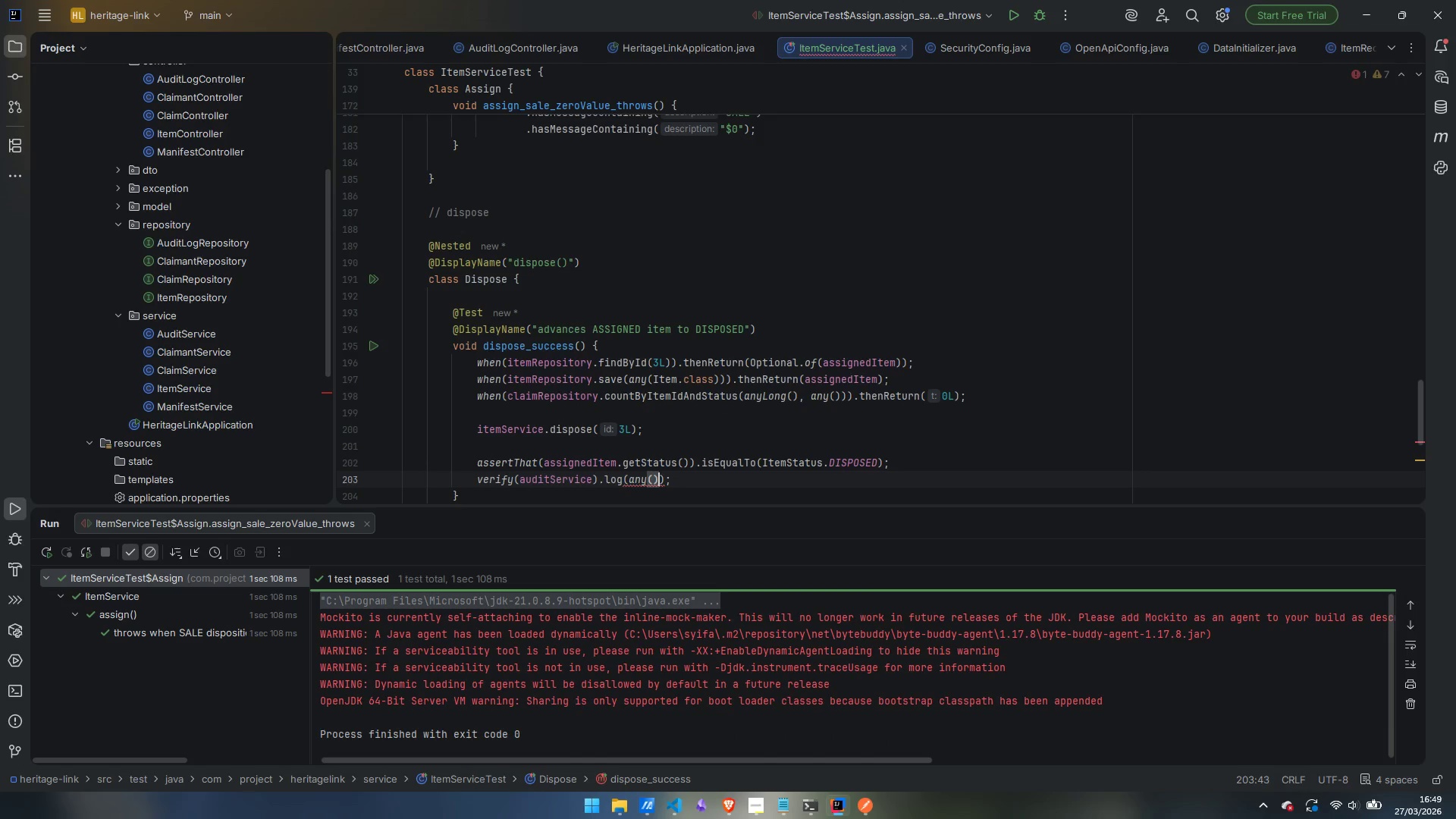 
type(, eq)
 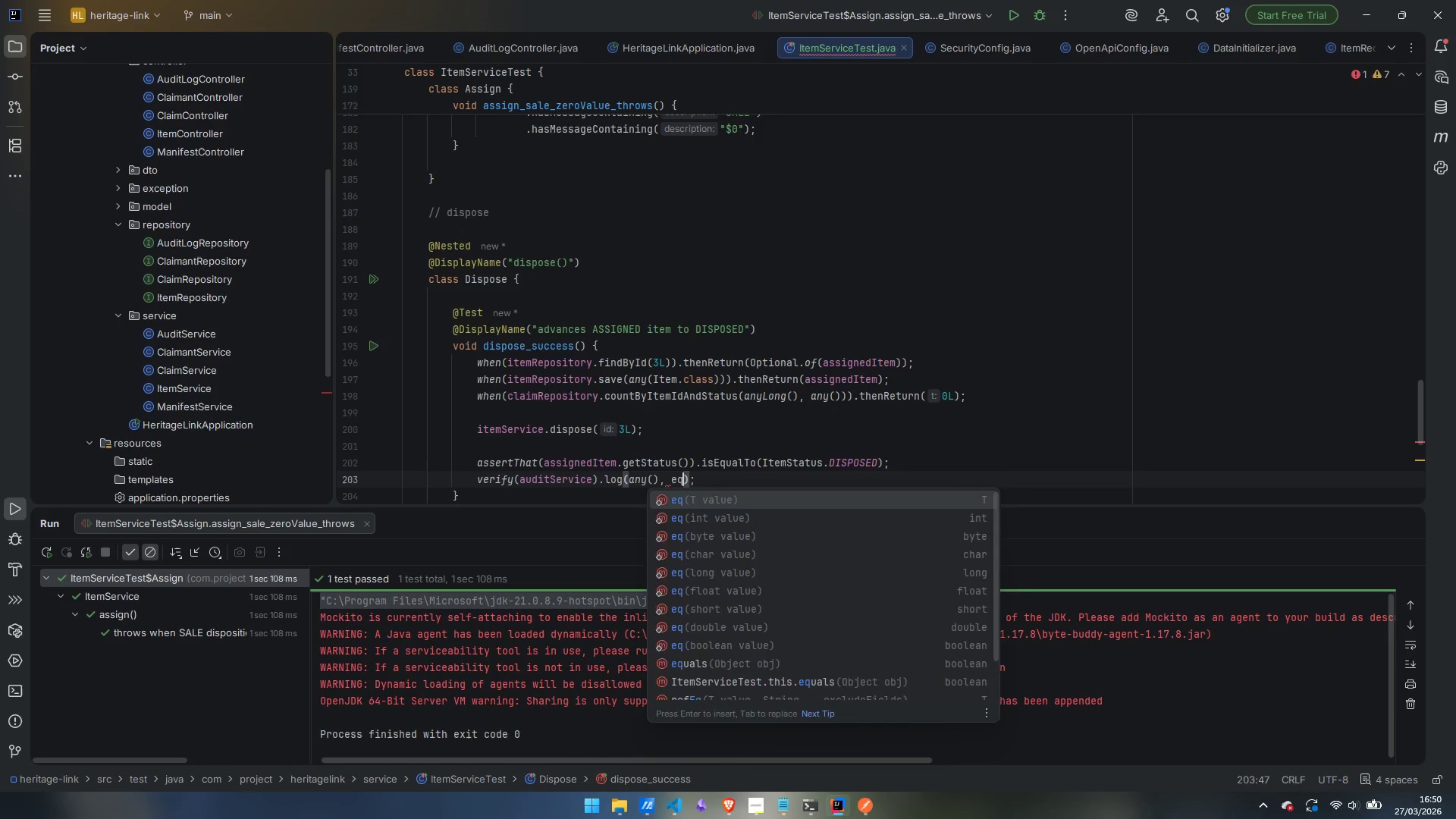 
key(Enter)
 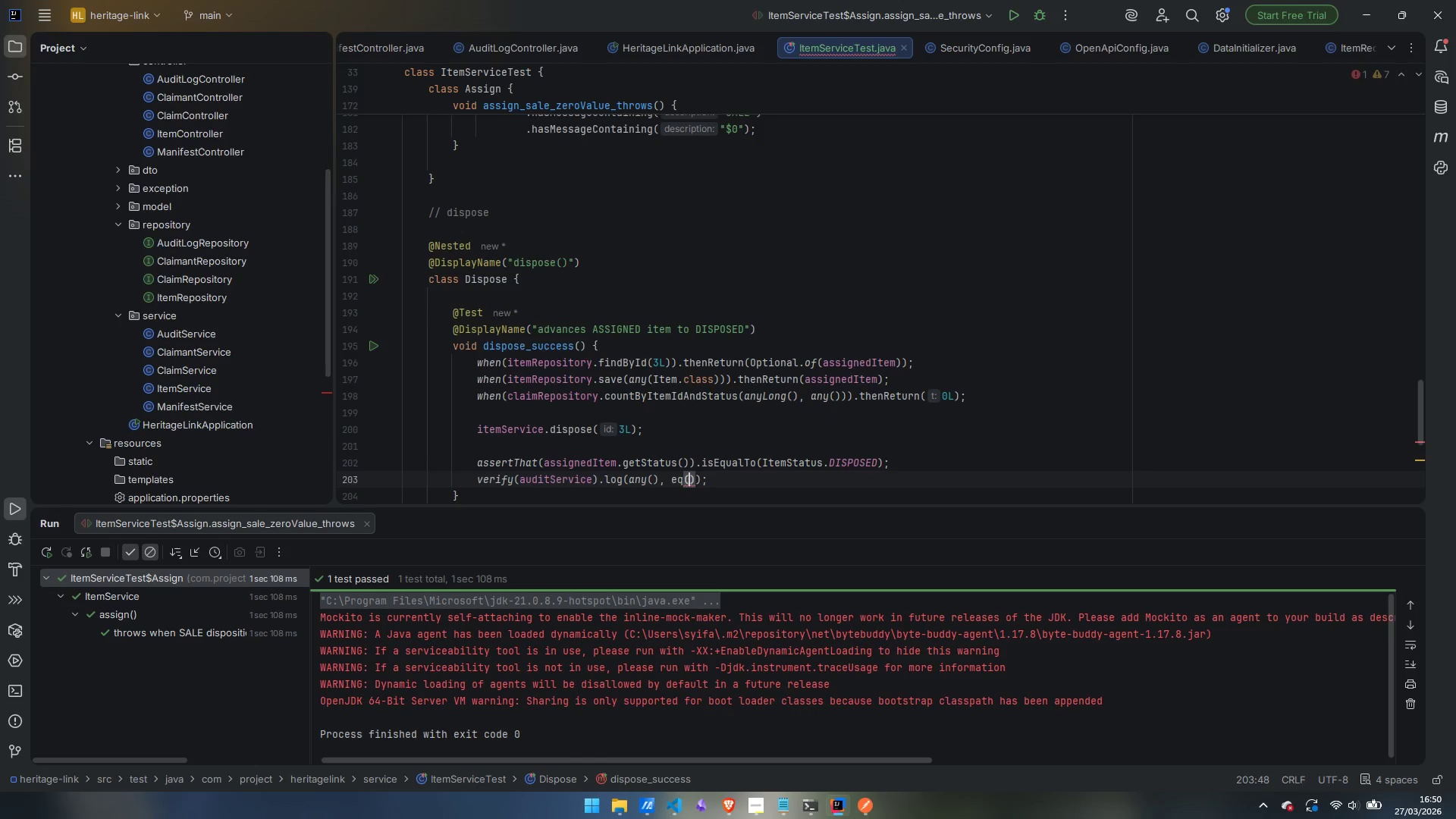 
type("STATUS_CHANGE)
 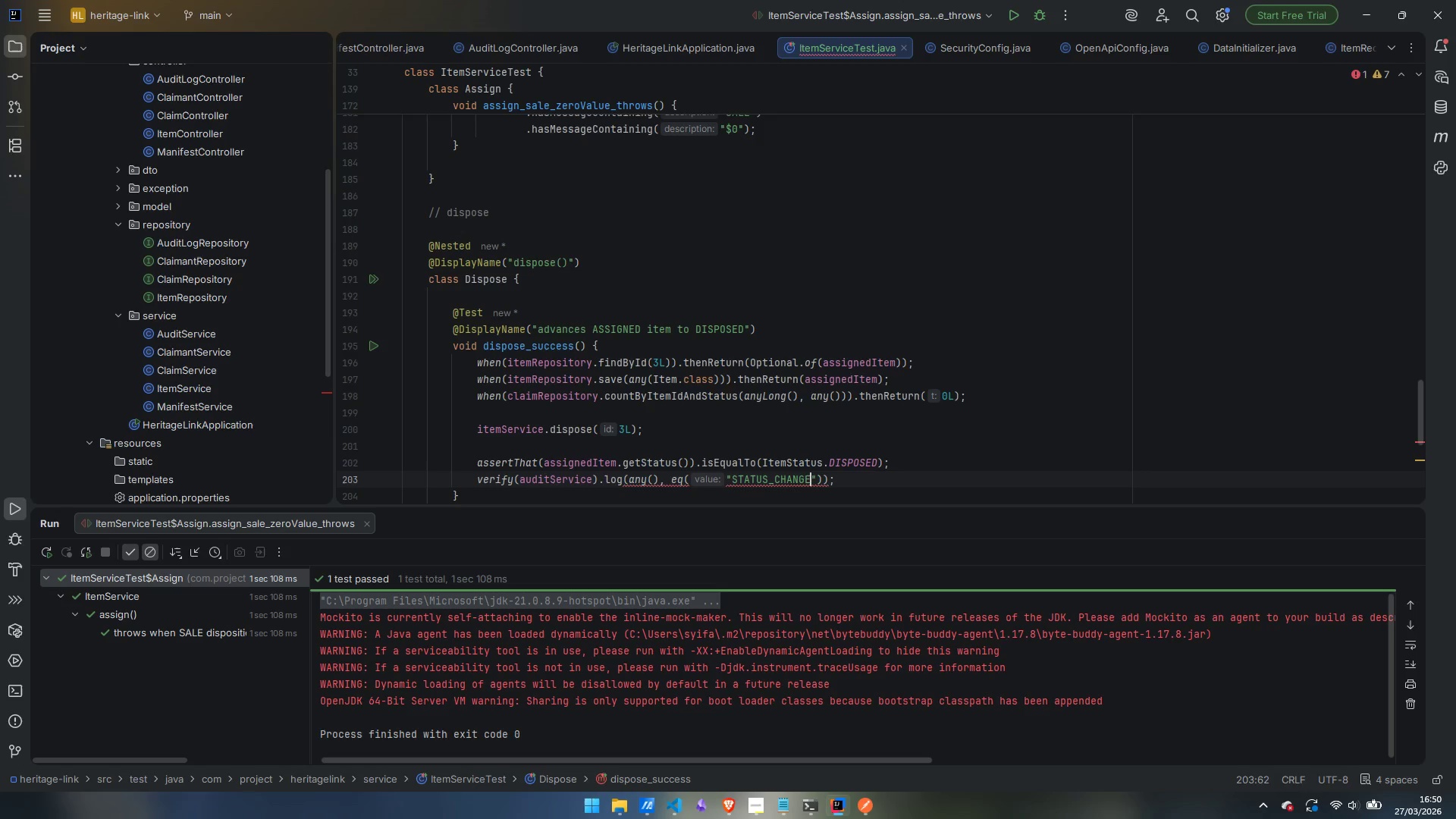 
key(ArrowRight)
 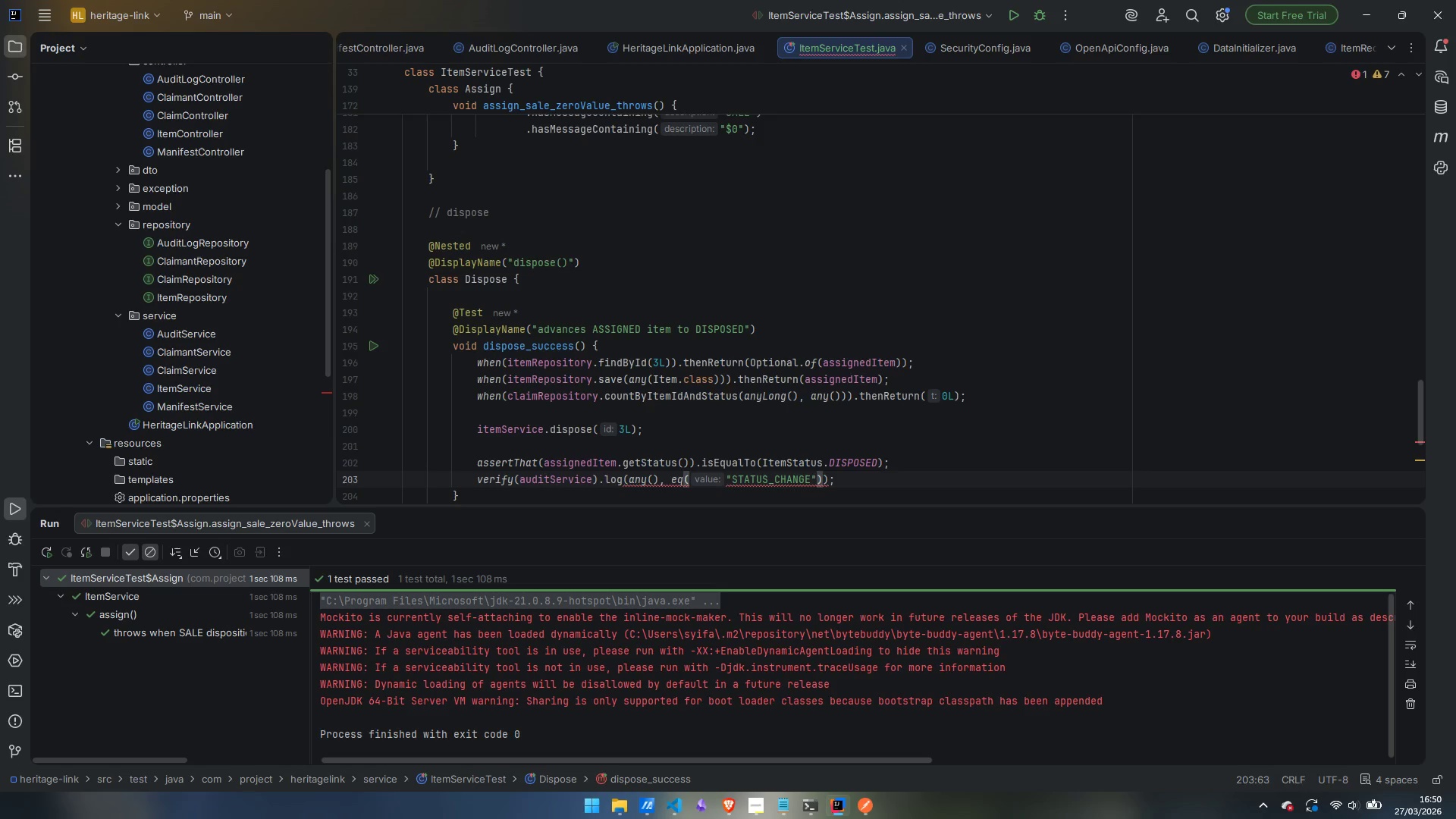 
type(, eq)
 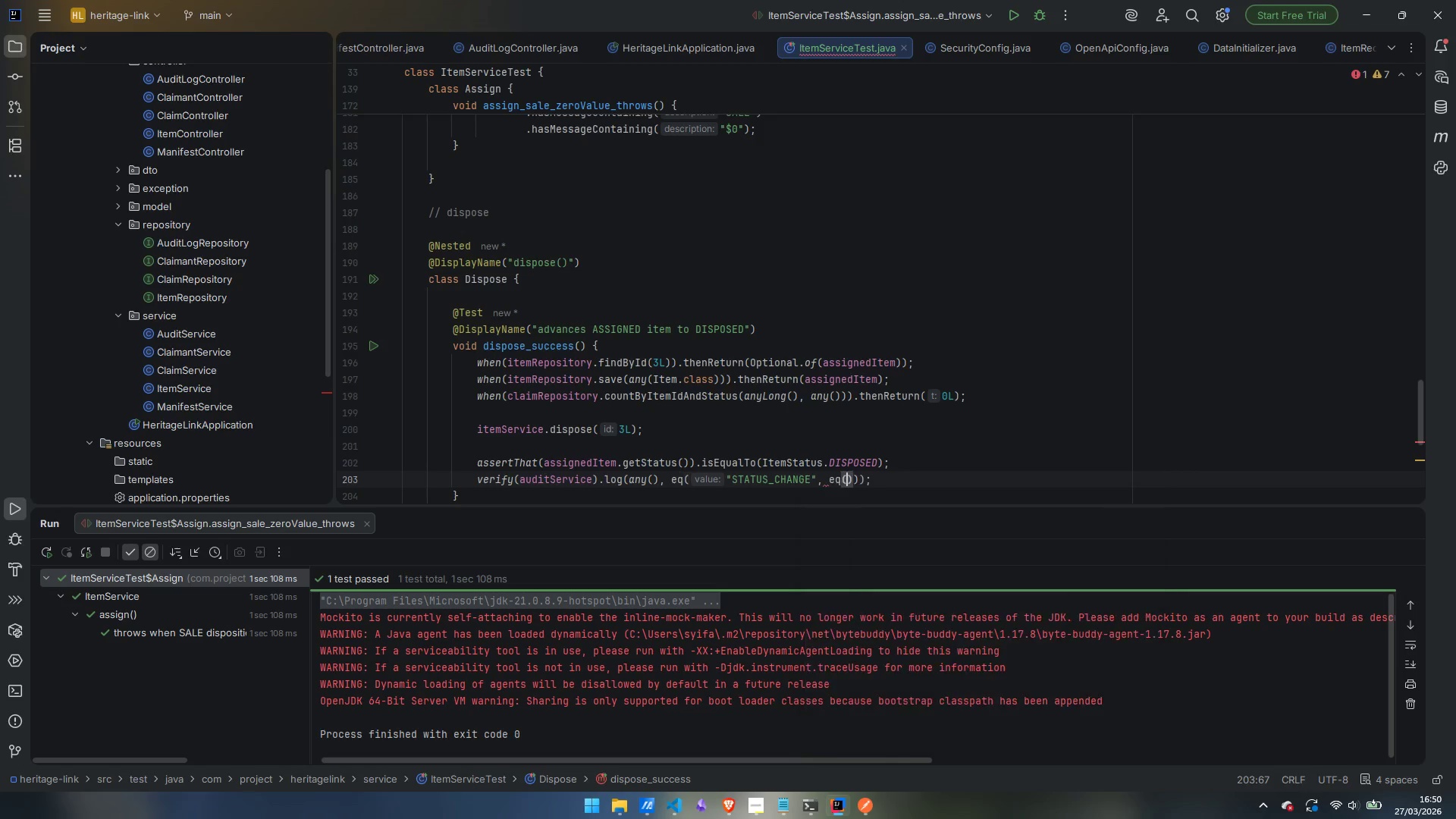 
key(Enter)
 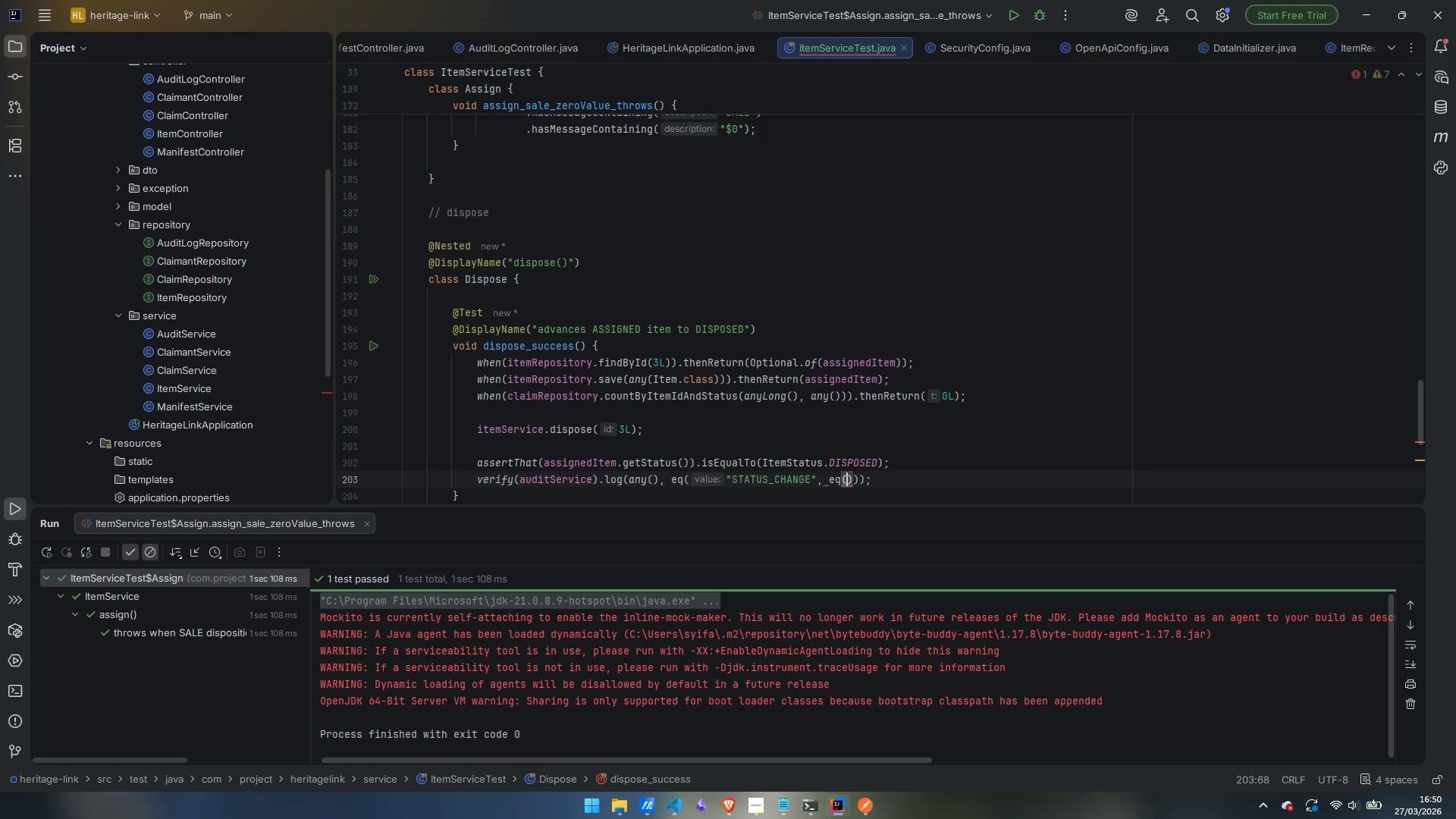 
type("ASSIGNED)
 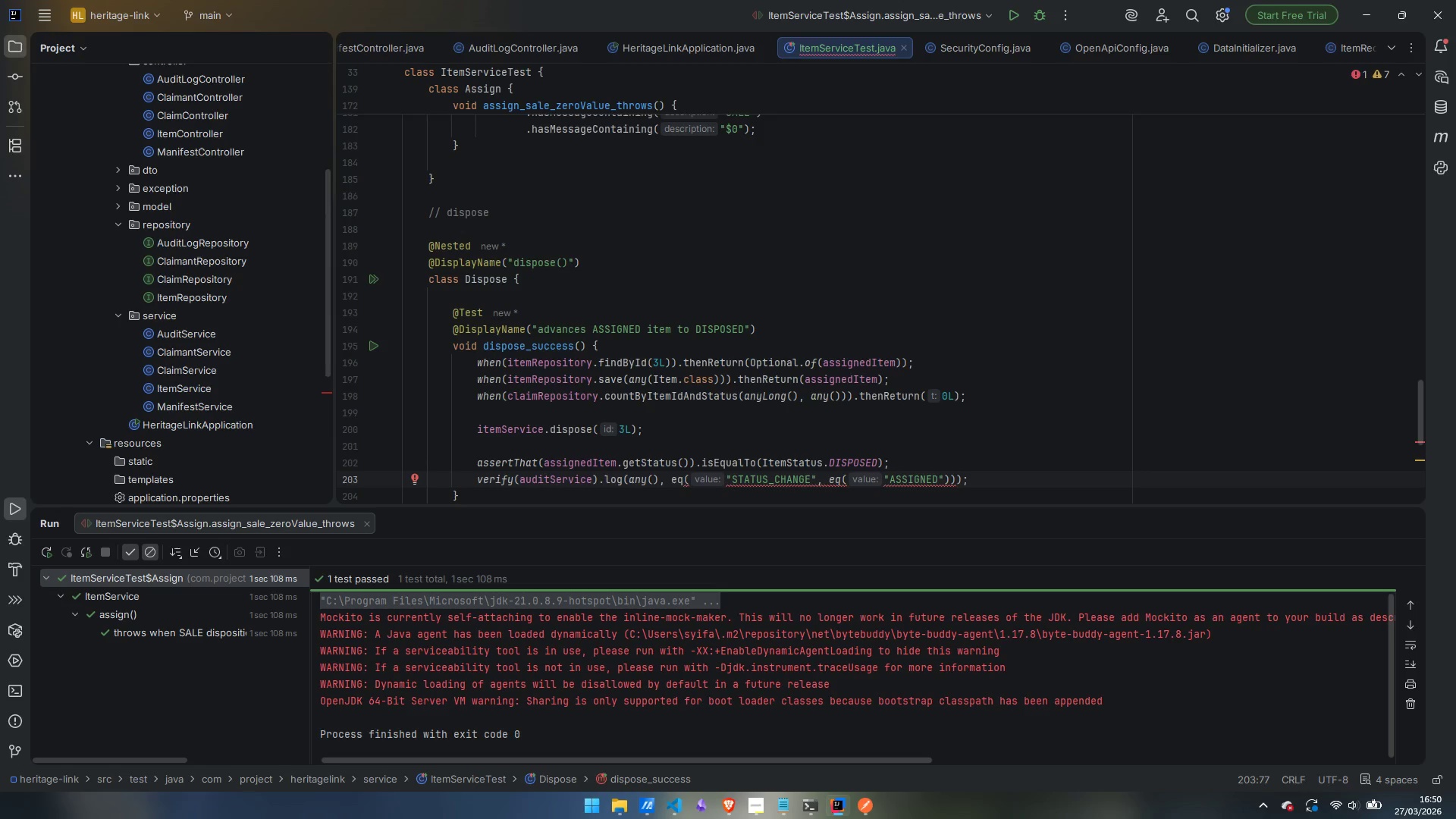 
key(ArrowRight)
 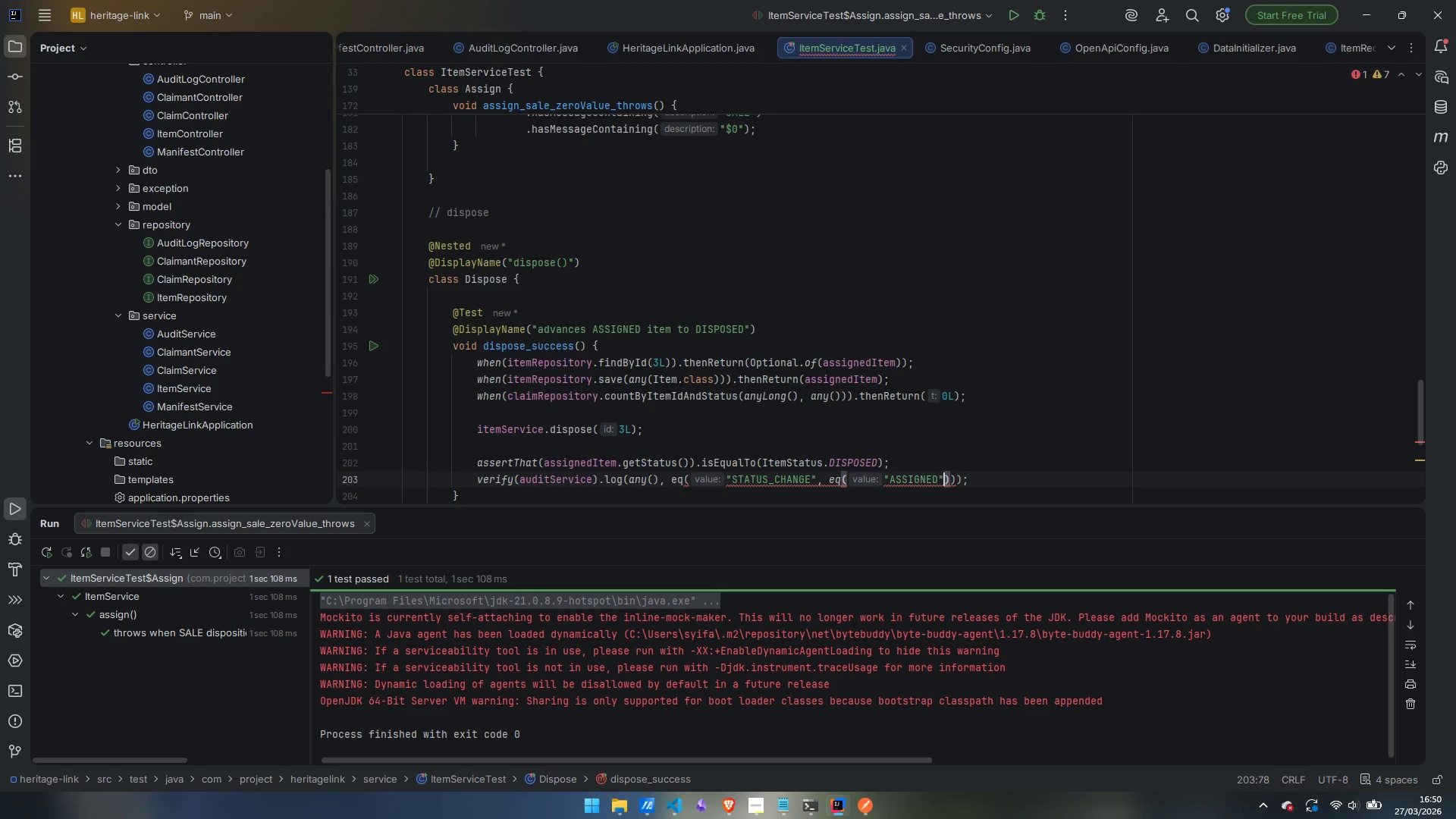 
key(ArrowRight)
 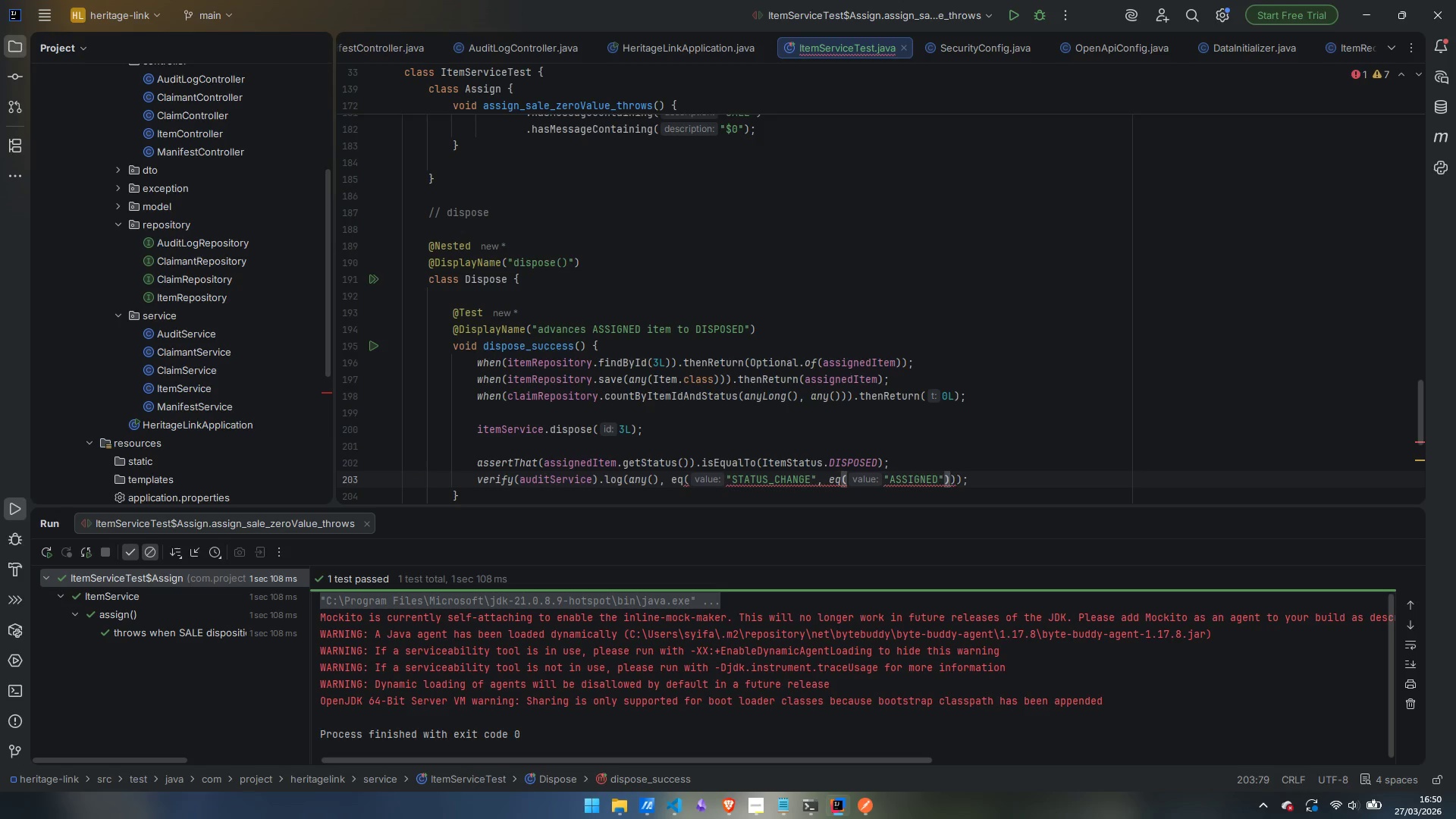 
type(, eq)
 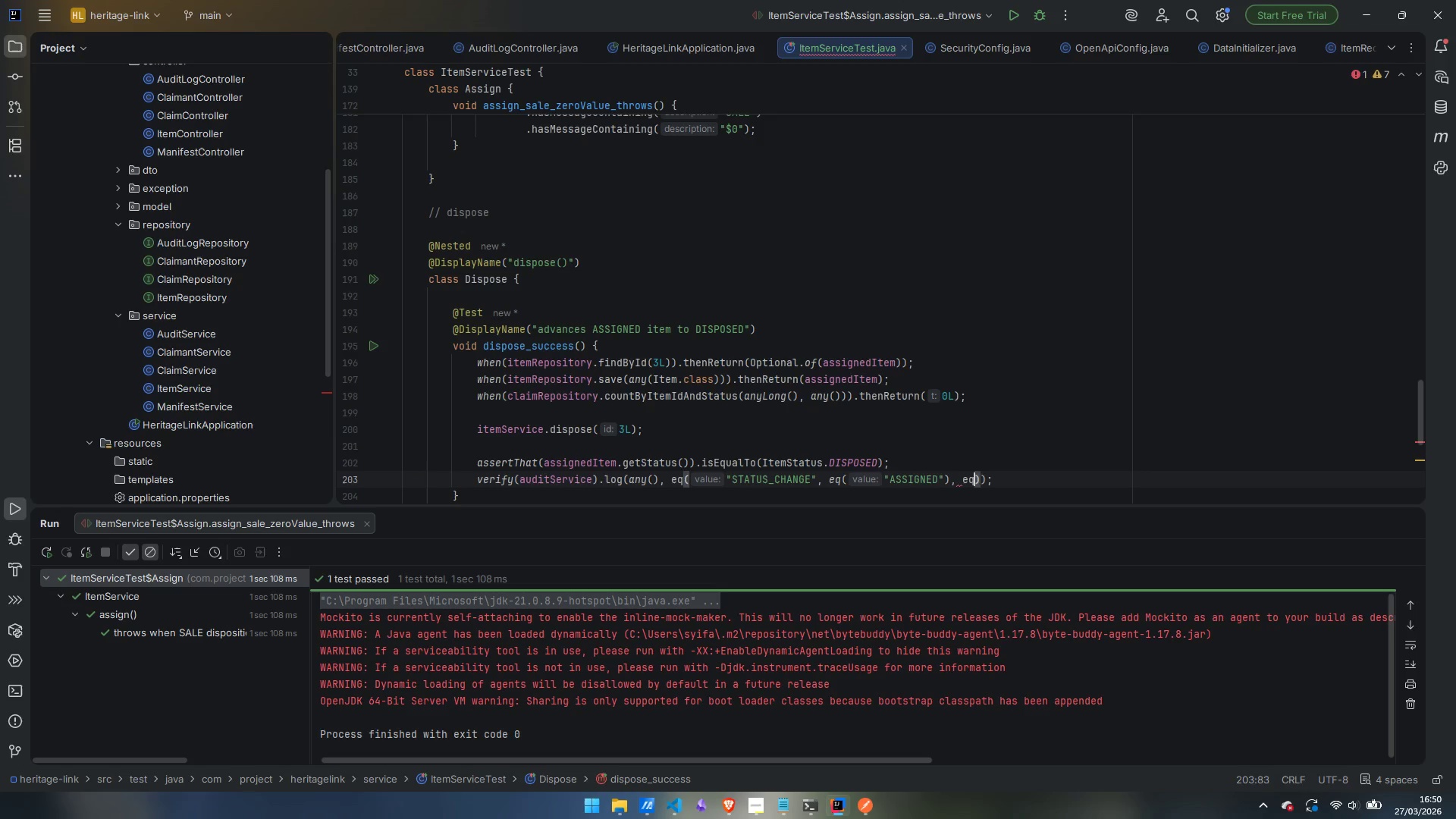 
key(Enter)
 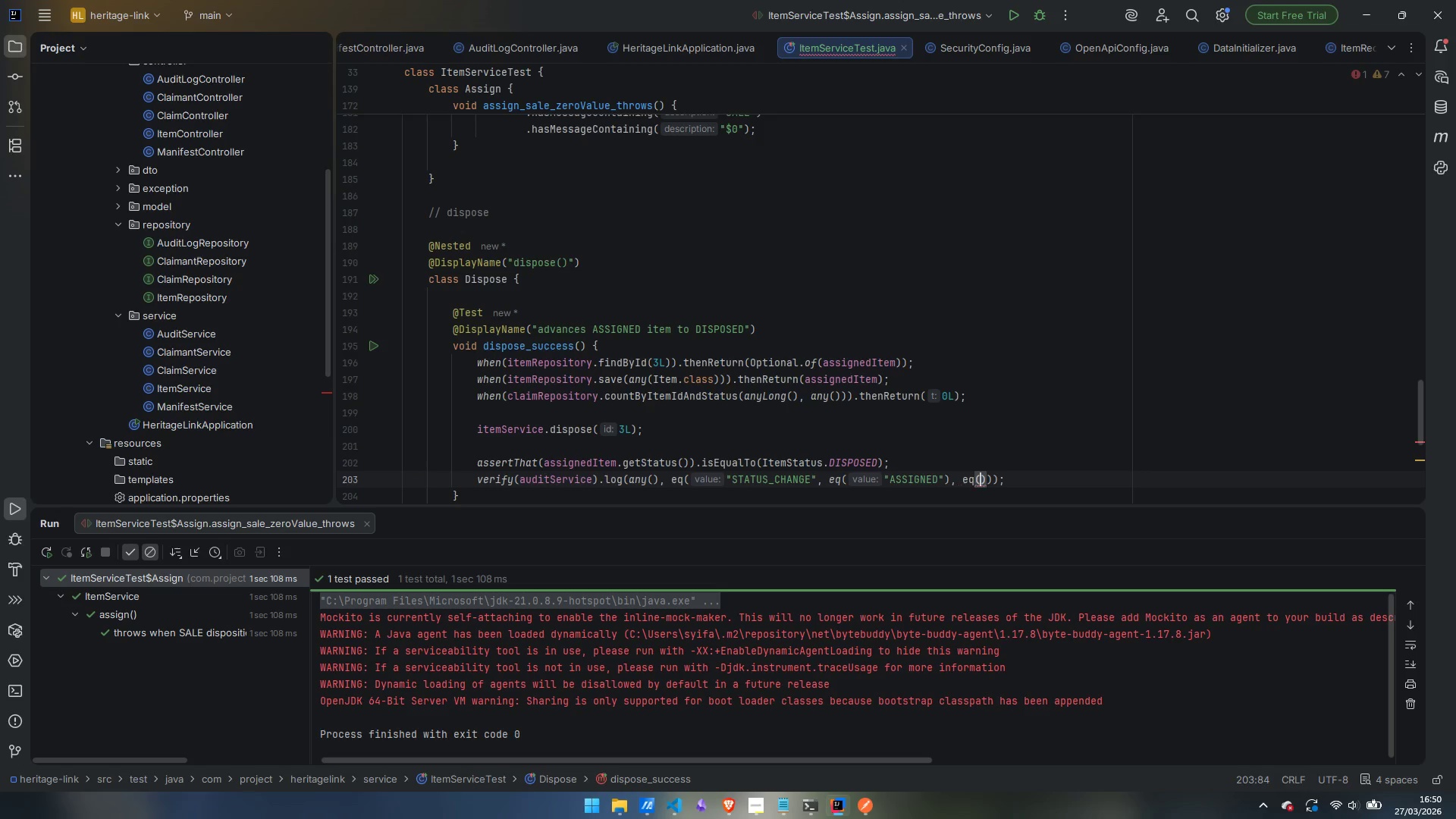 
type("DOSP{)
key(Backspace)
key(Backspace)
key(Backspace)
key(Backspace)
type(ISPOSED)
 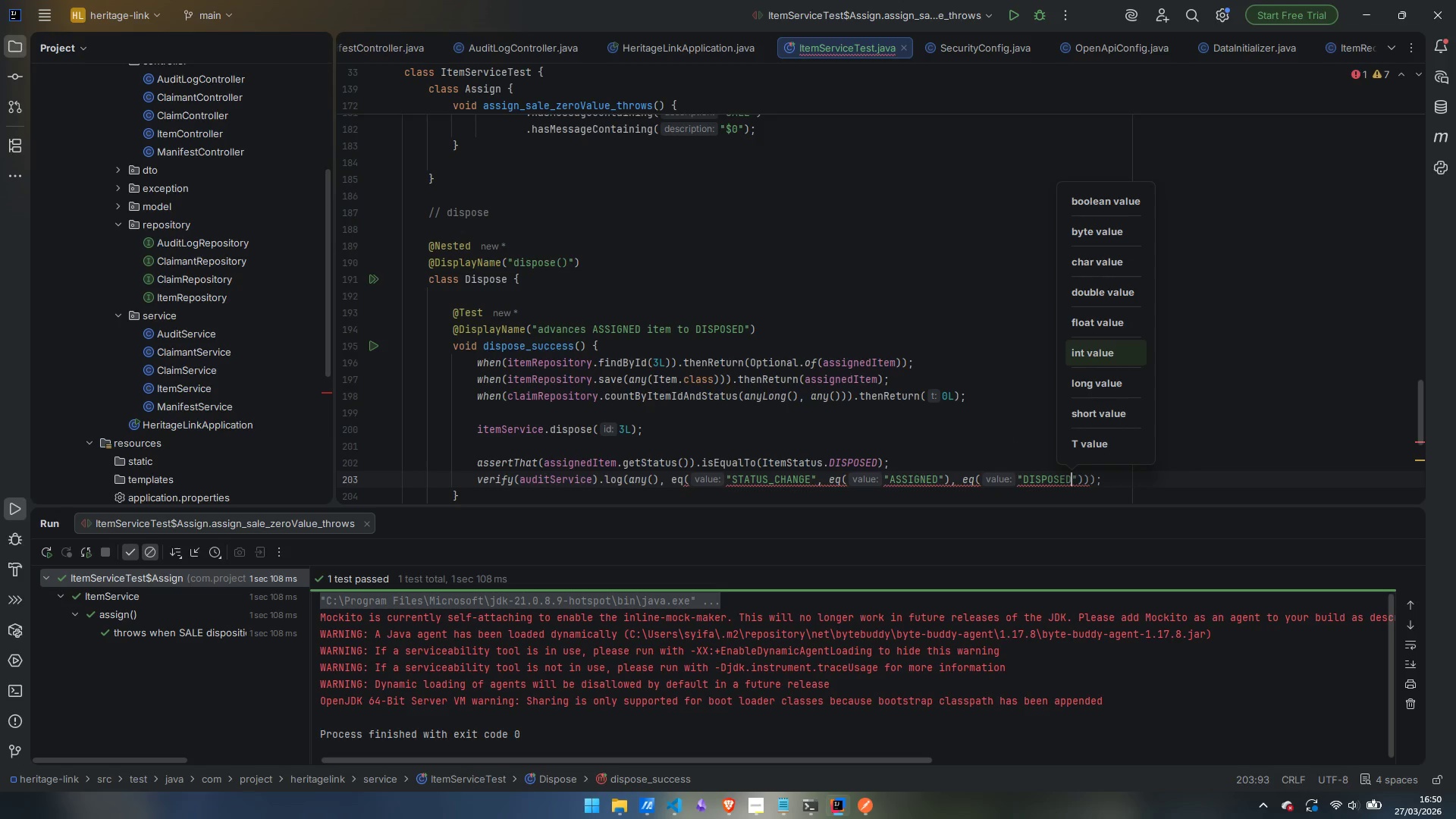 
key(ArrowRight)
 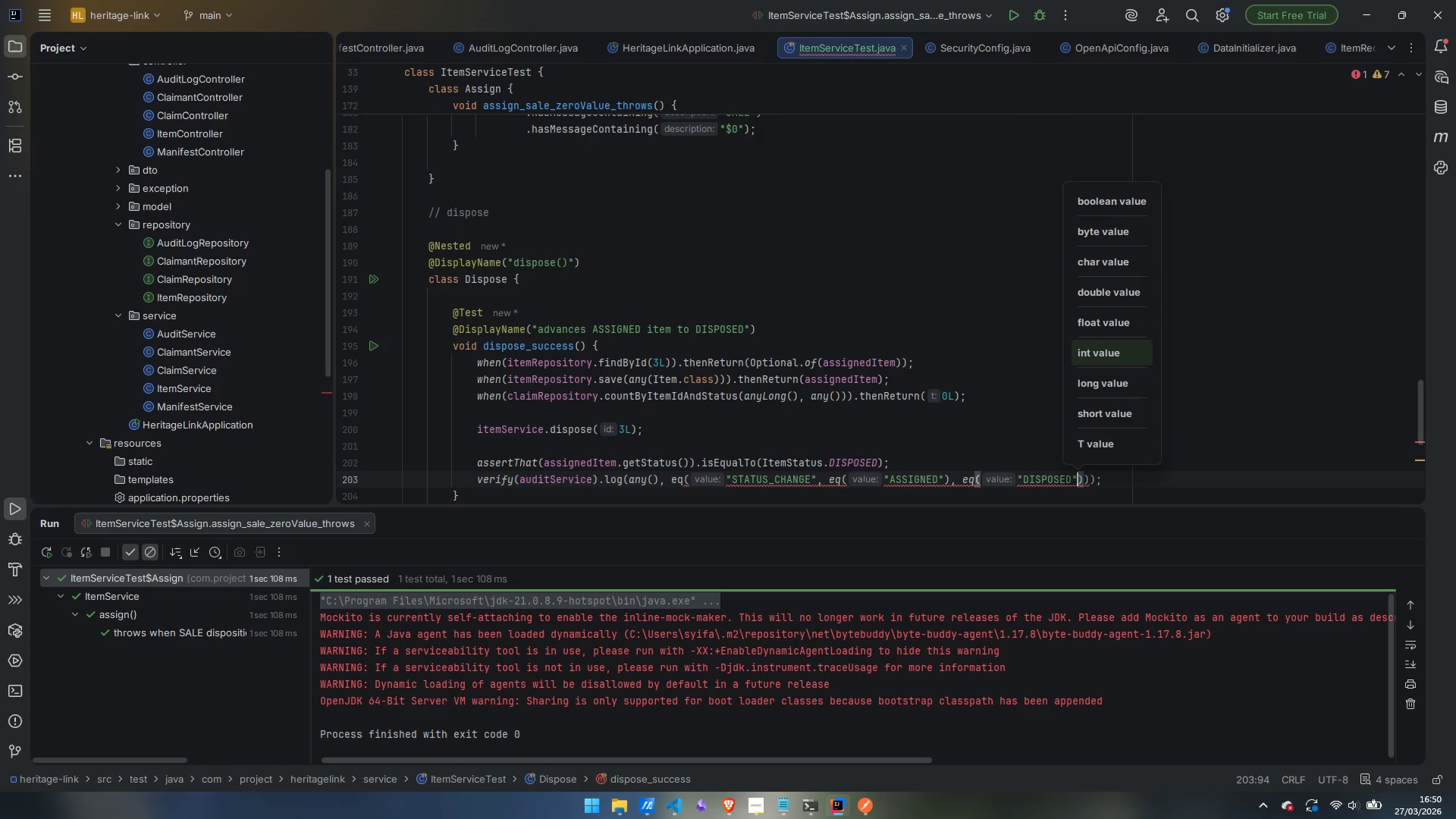 
key(ArrowRight)
 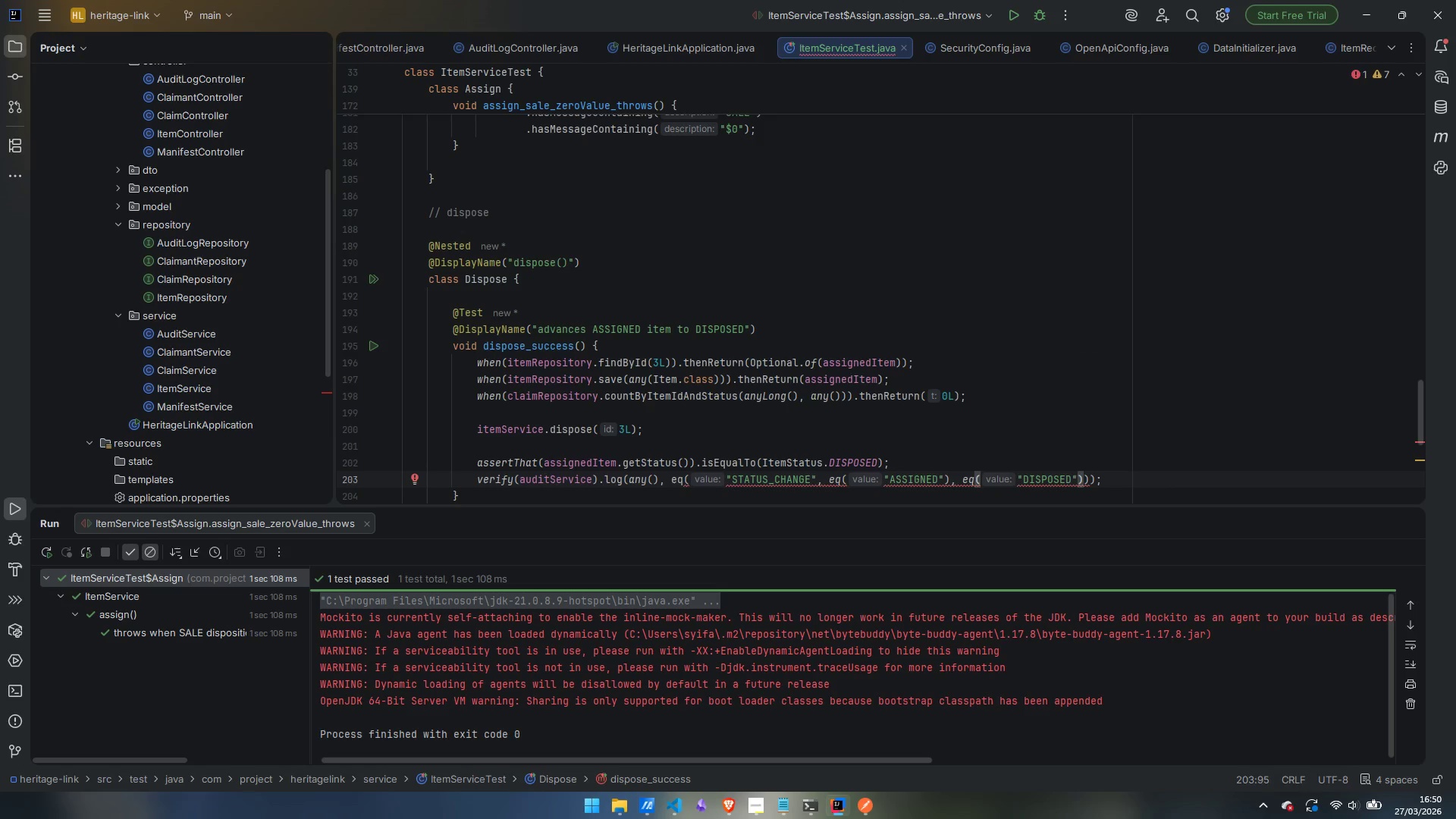 
type(, anyS)
 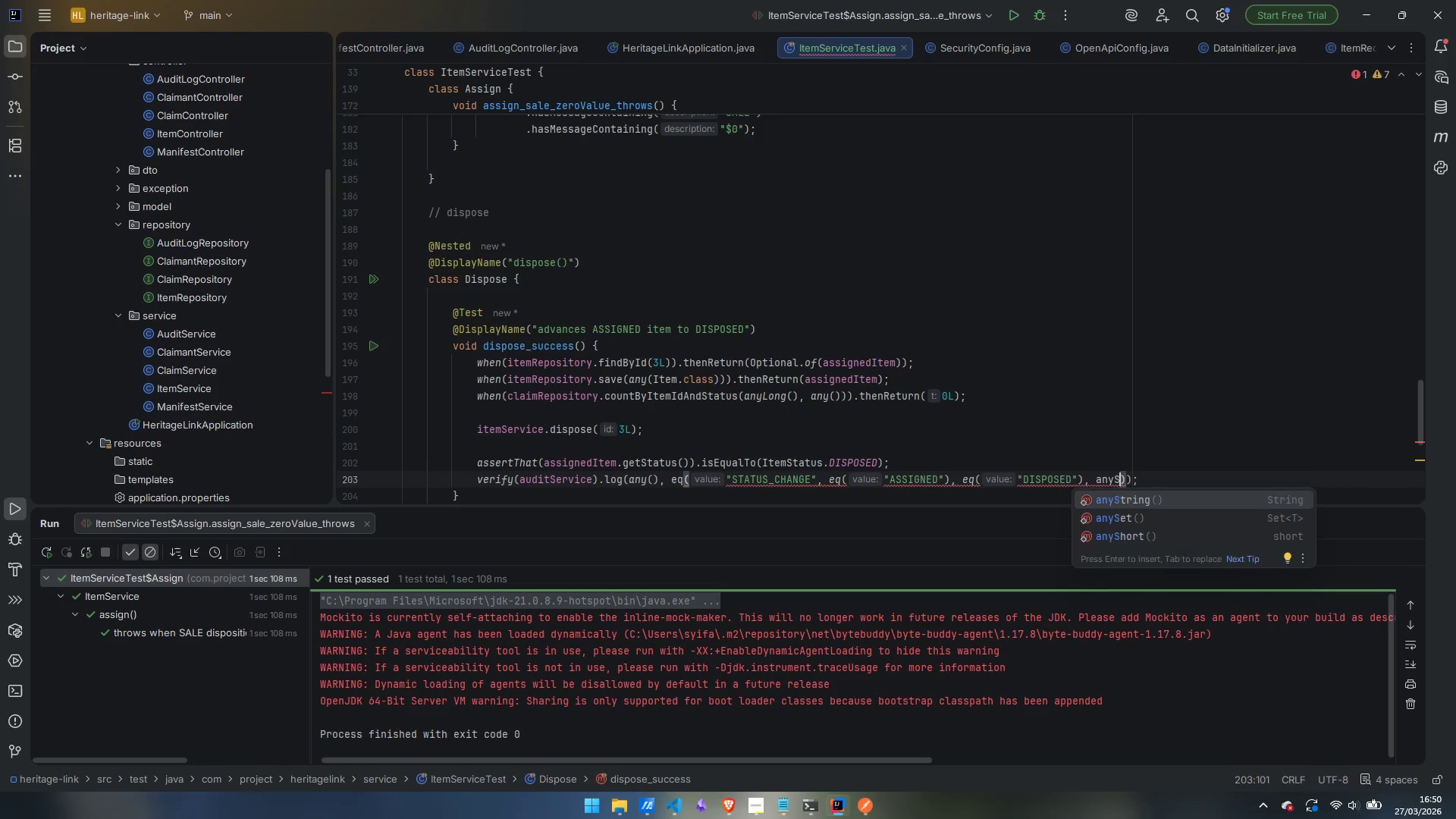 
key(Enter)
 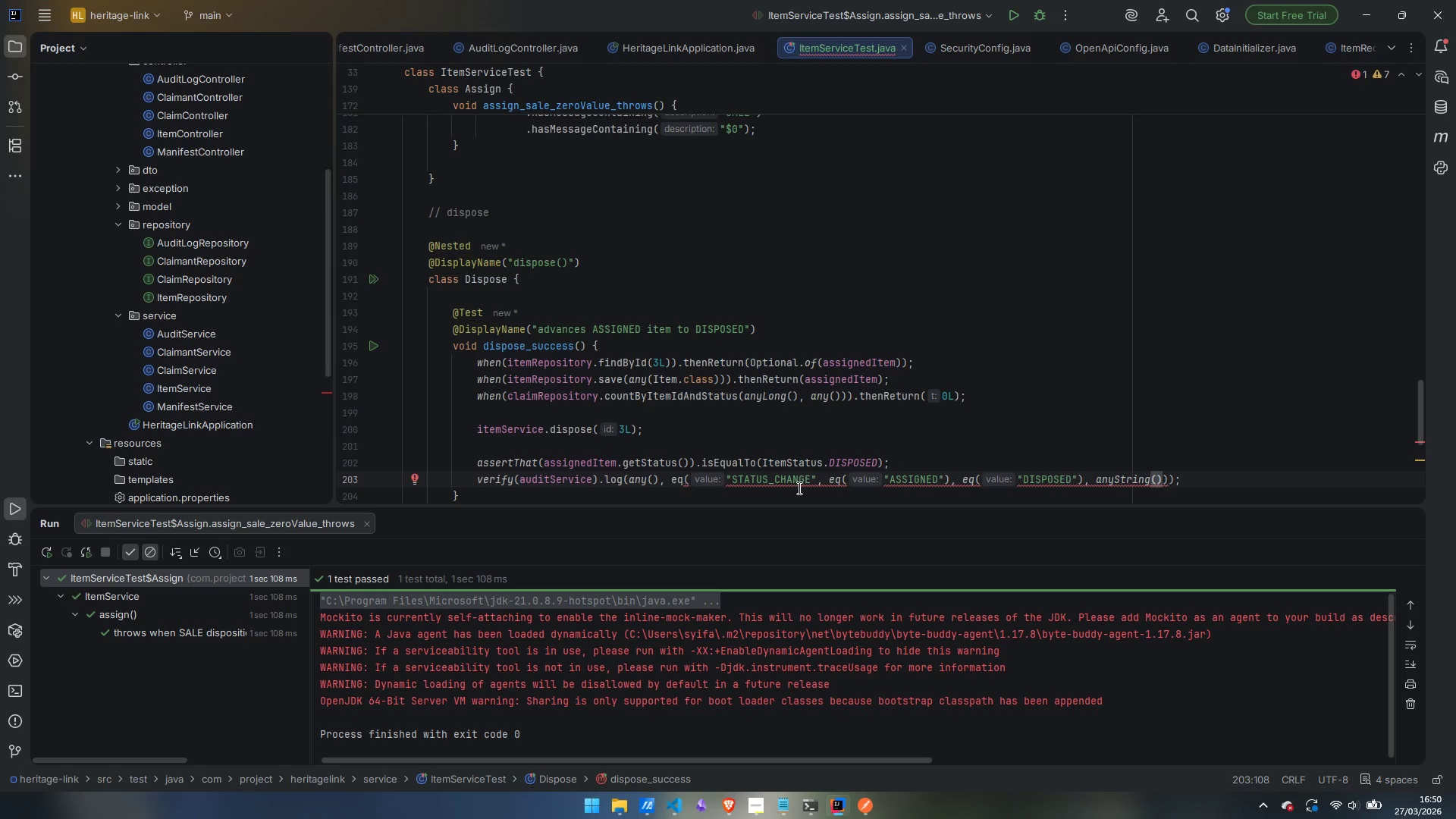 
wait(12.48)
 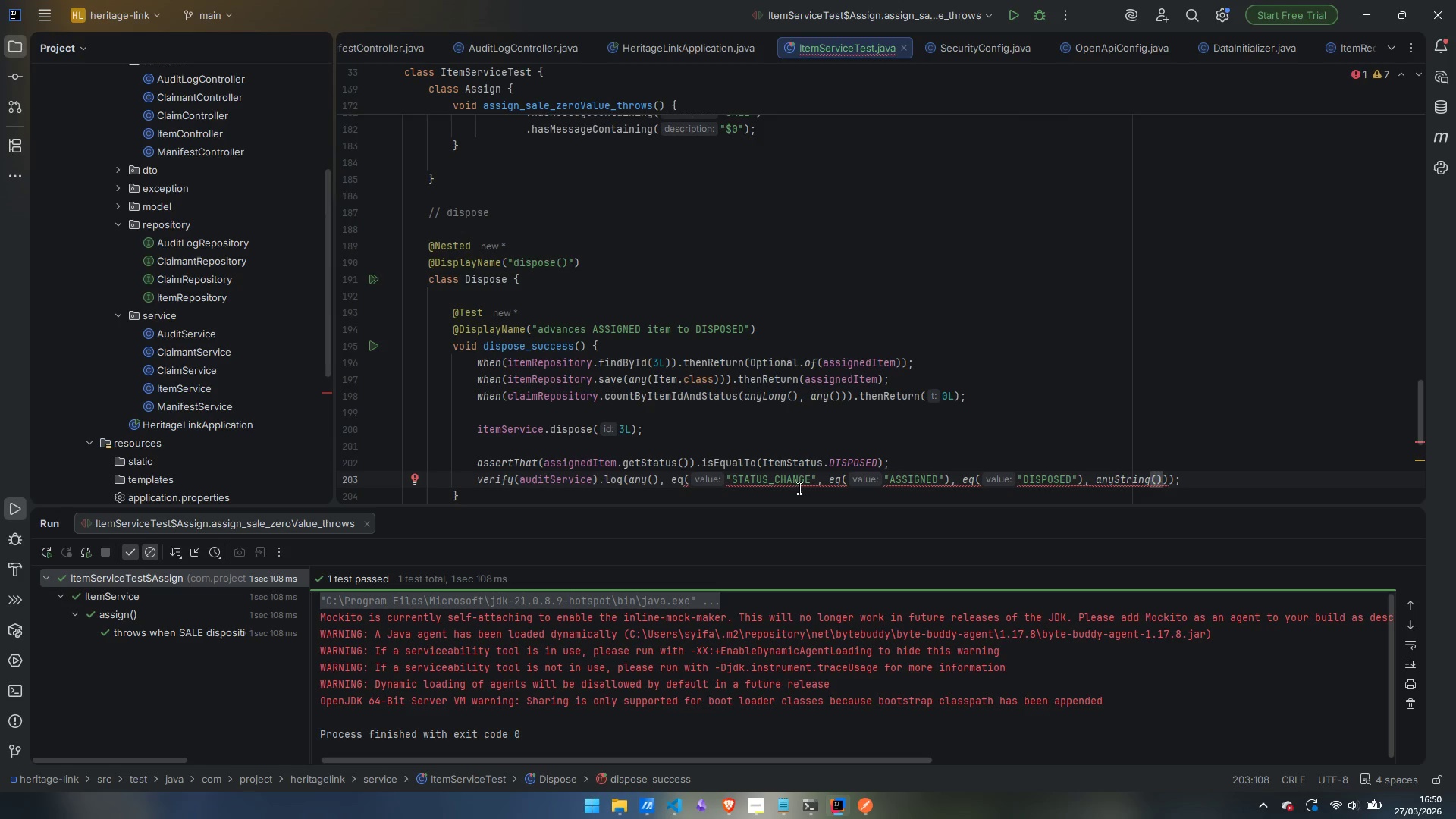 
key(Delete)
 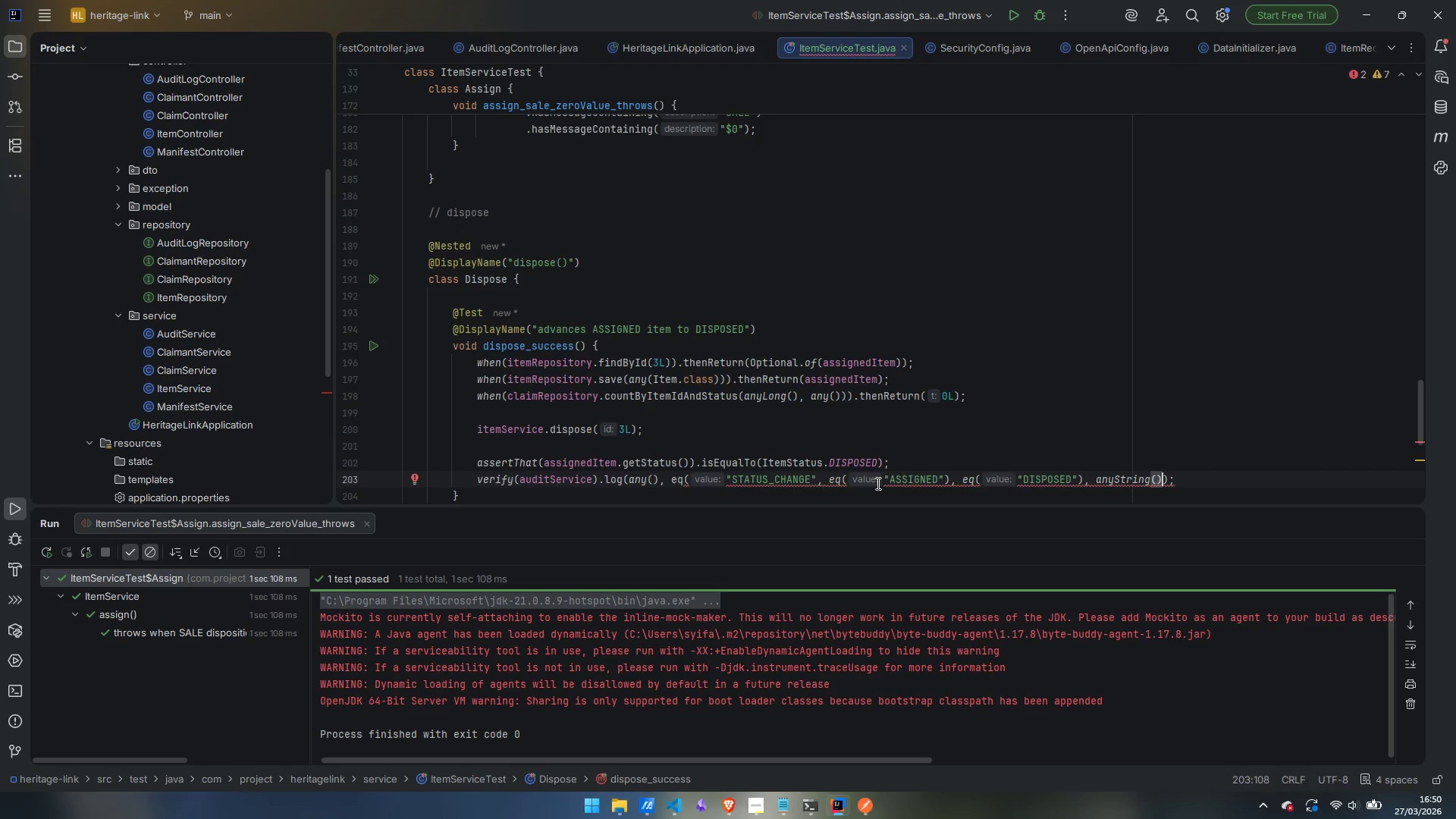 
left_click([817, 479])
 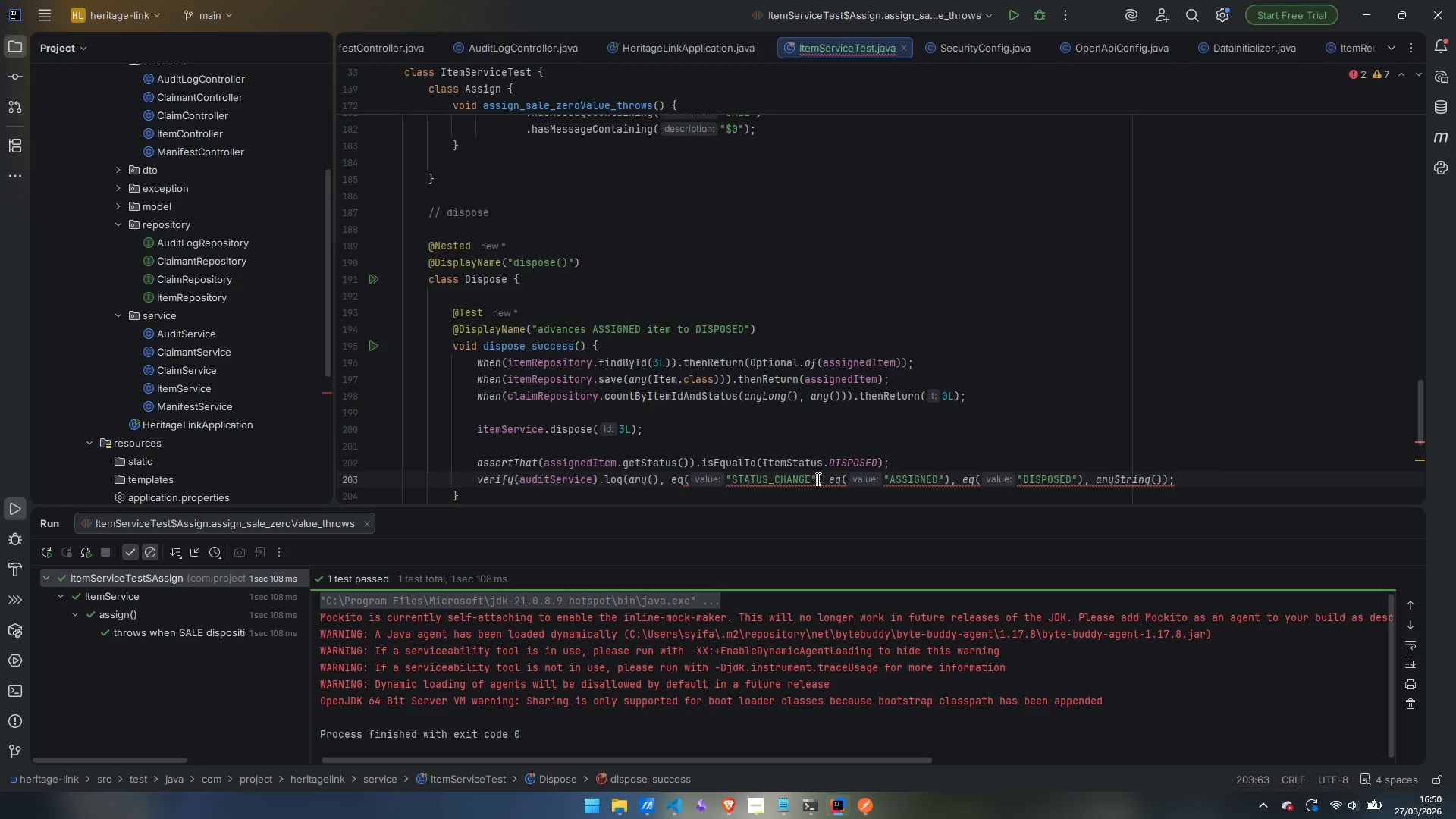 
key(Shift+0)
 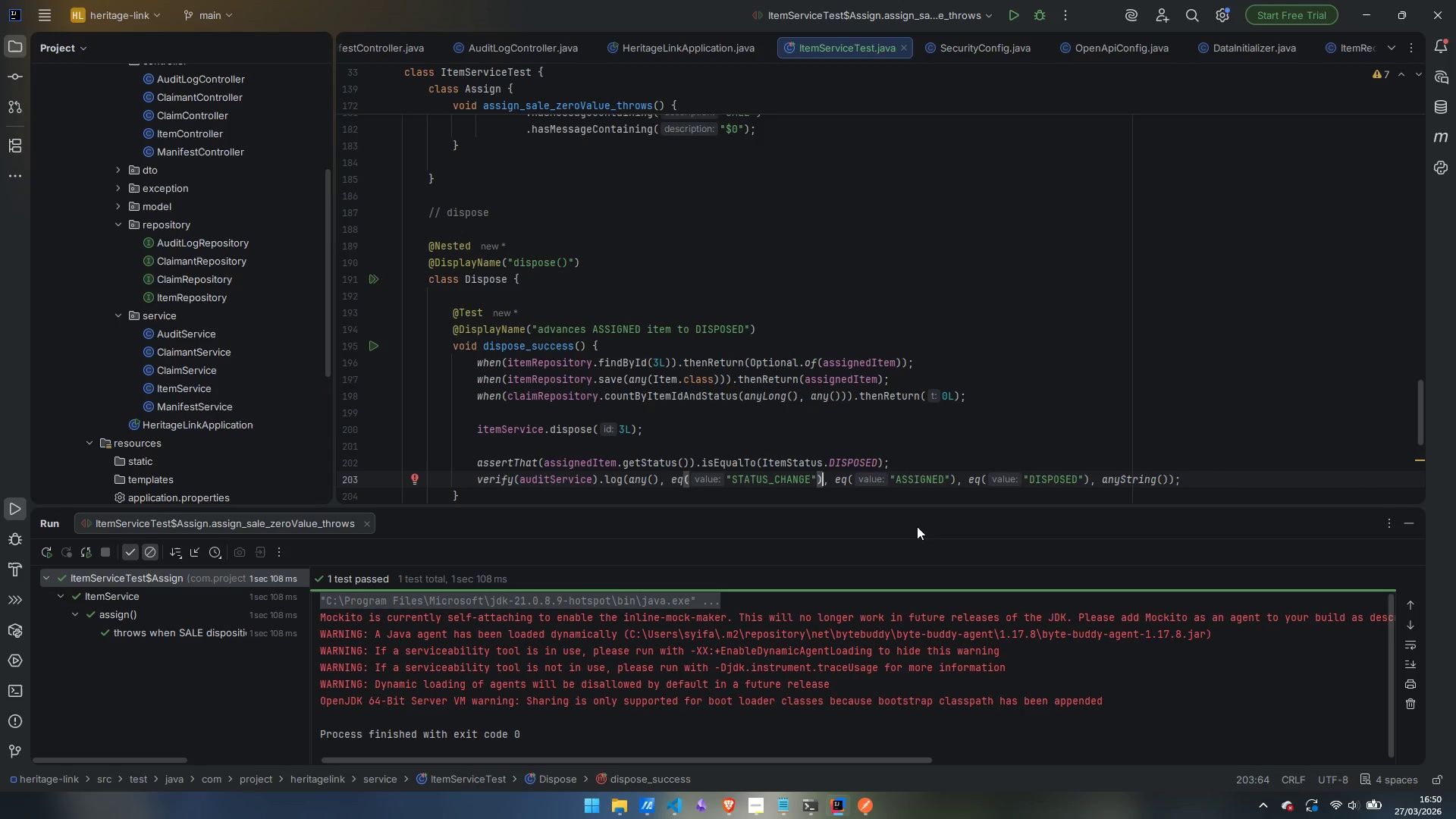 
wait(9.67)
 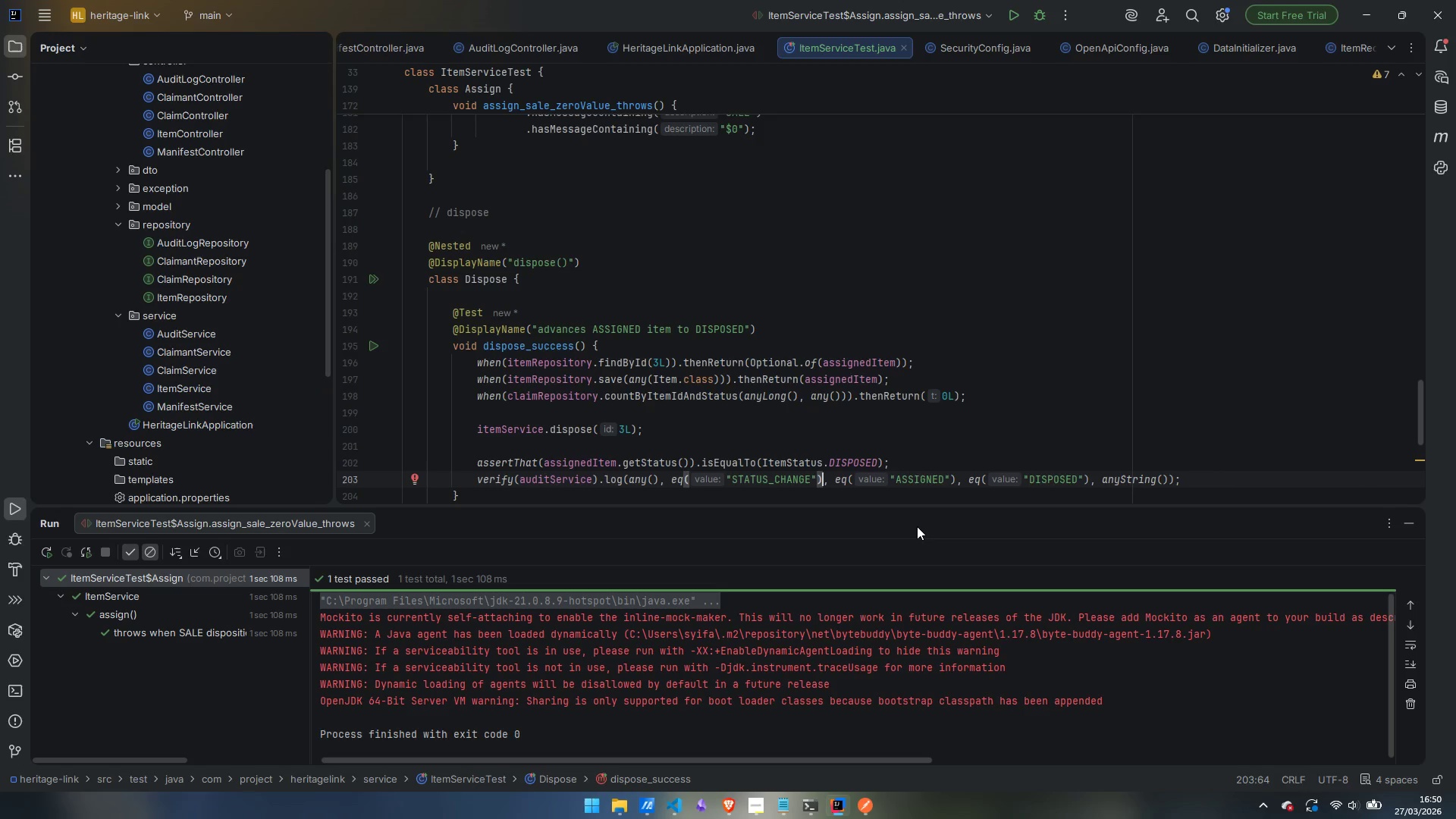 
left_click([372, 343])
 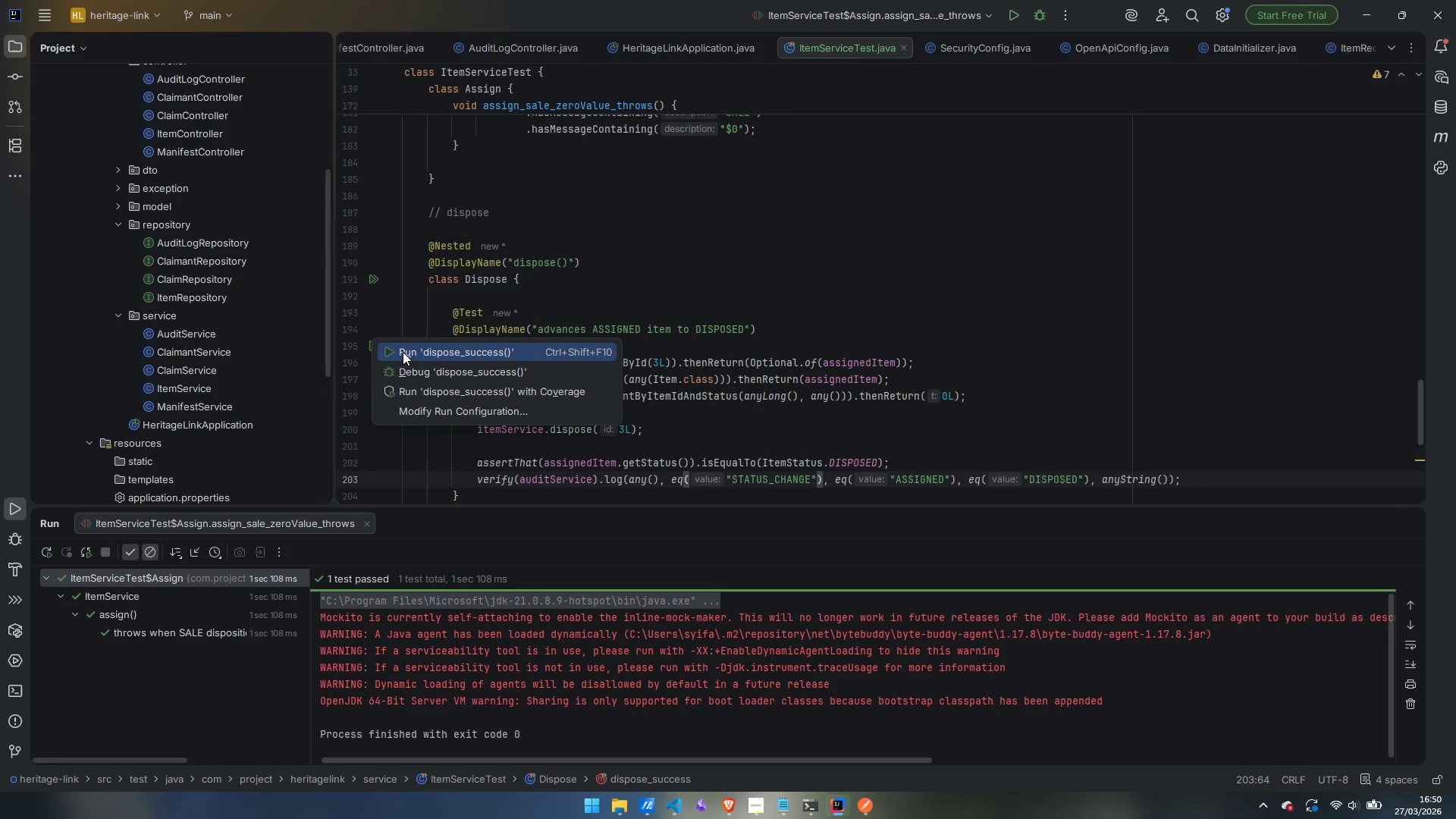 
left_click([403, 352])
 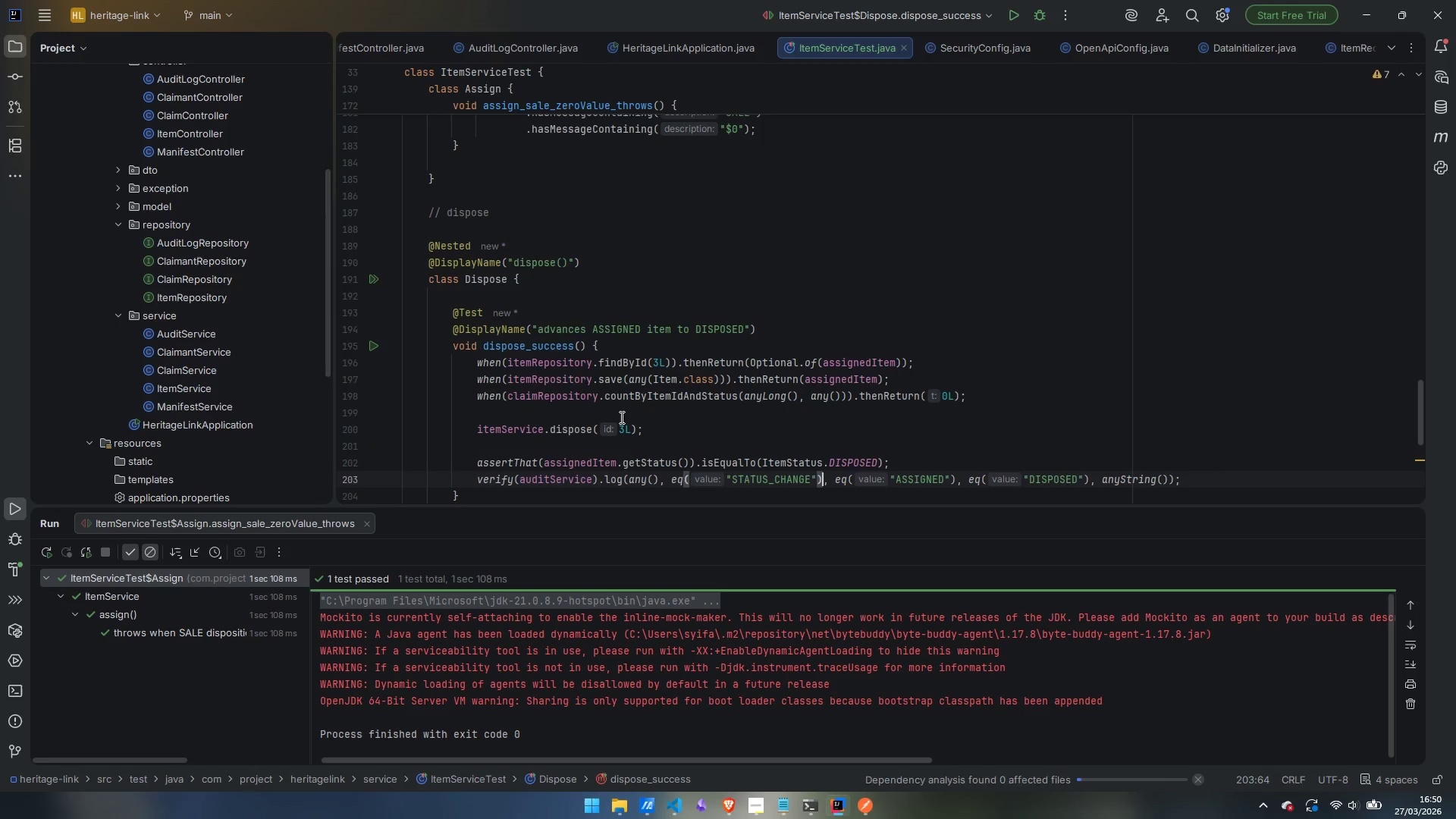 
scroll: coordinate [541, 446], scroll_direction: down, amount: 2.0
 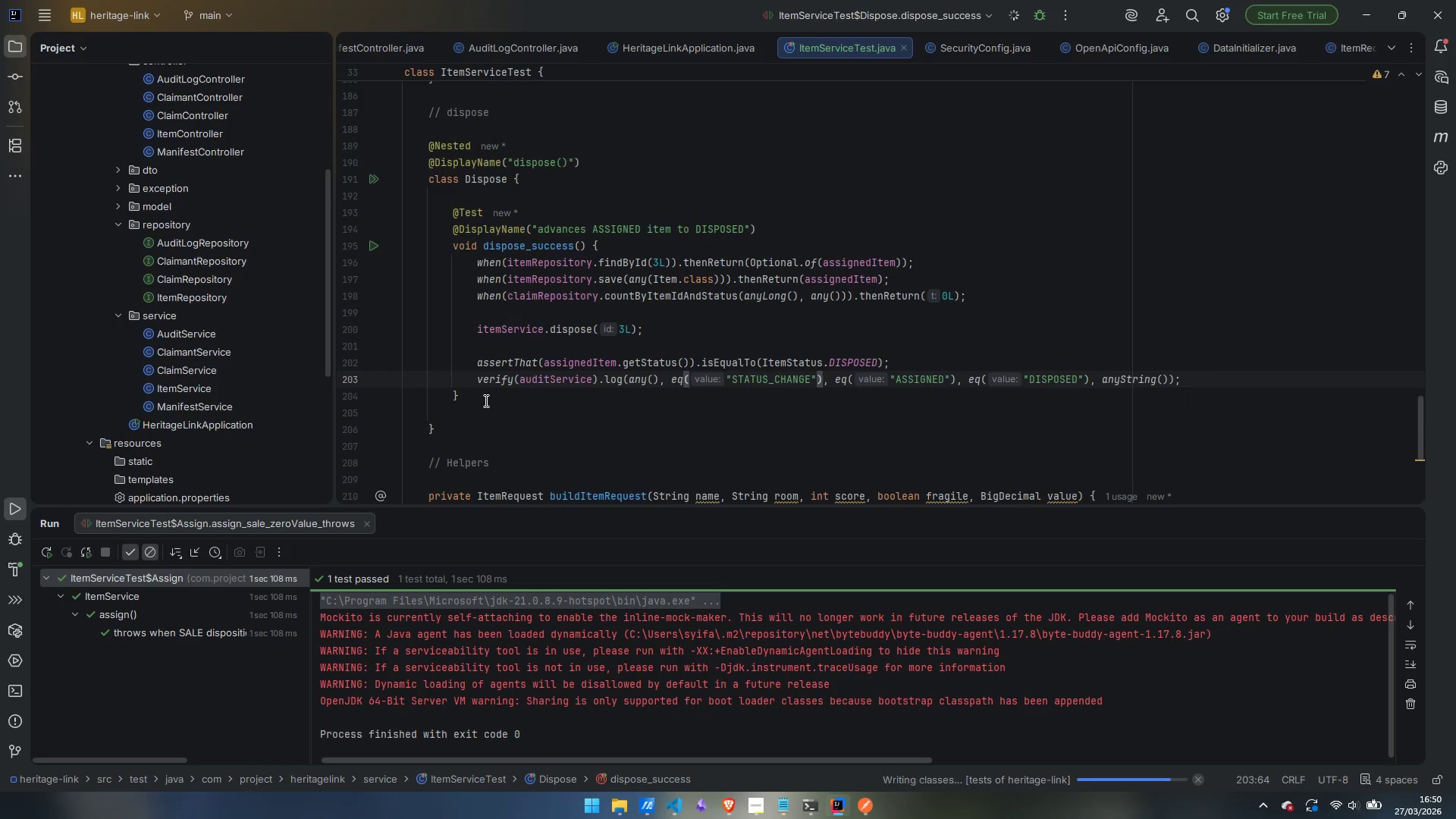 
left_click([484, 399])
 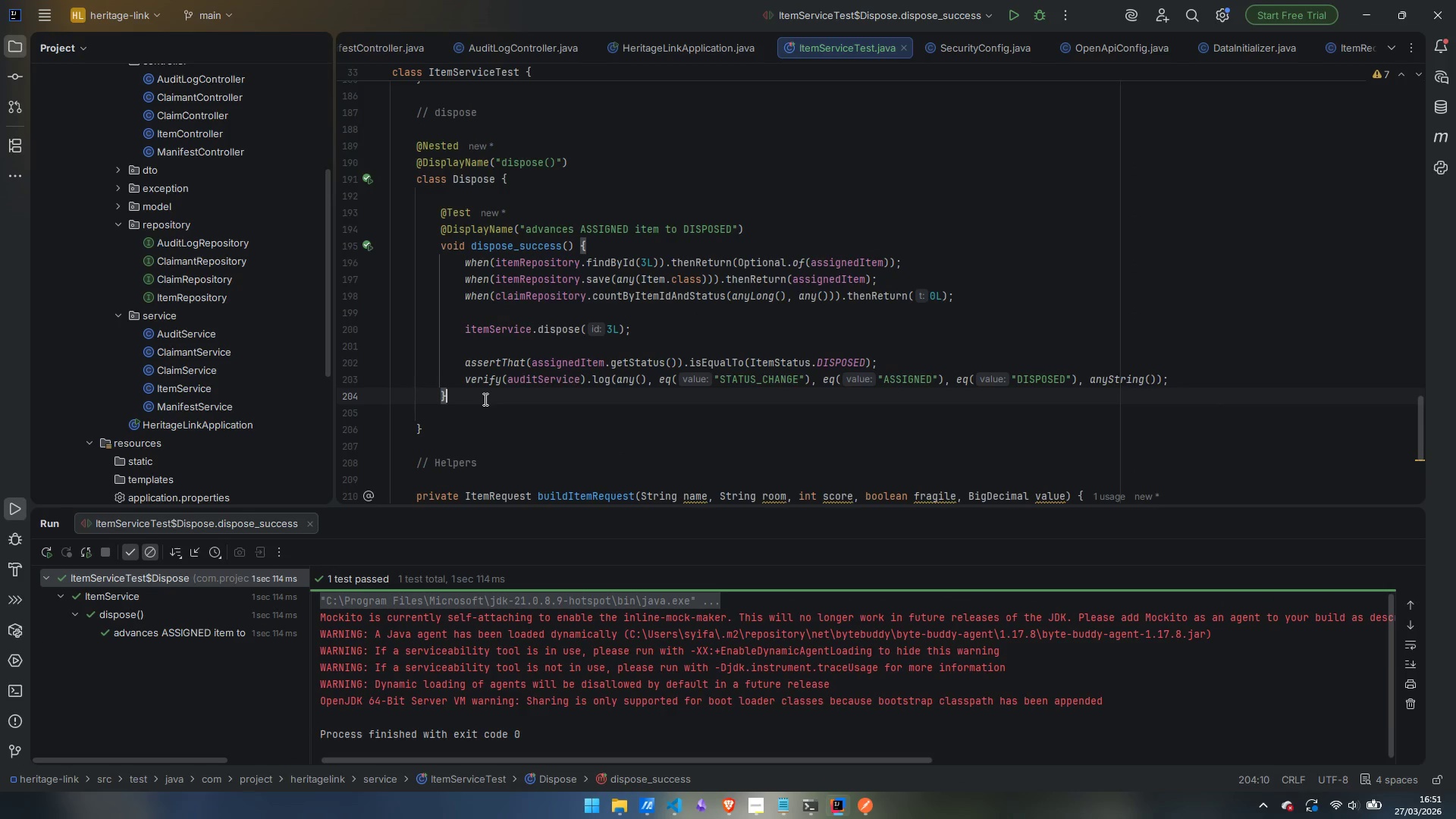 
key(Enter)
 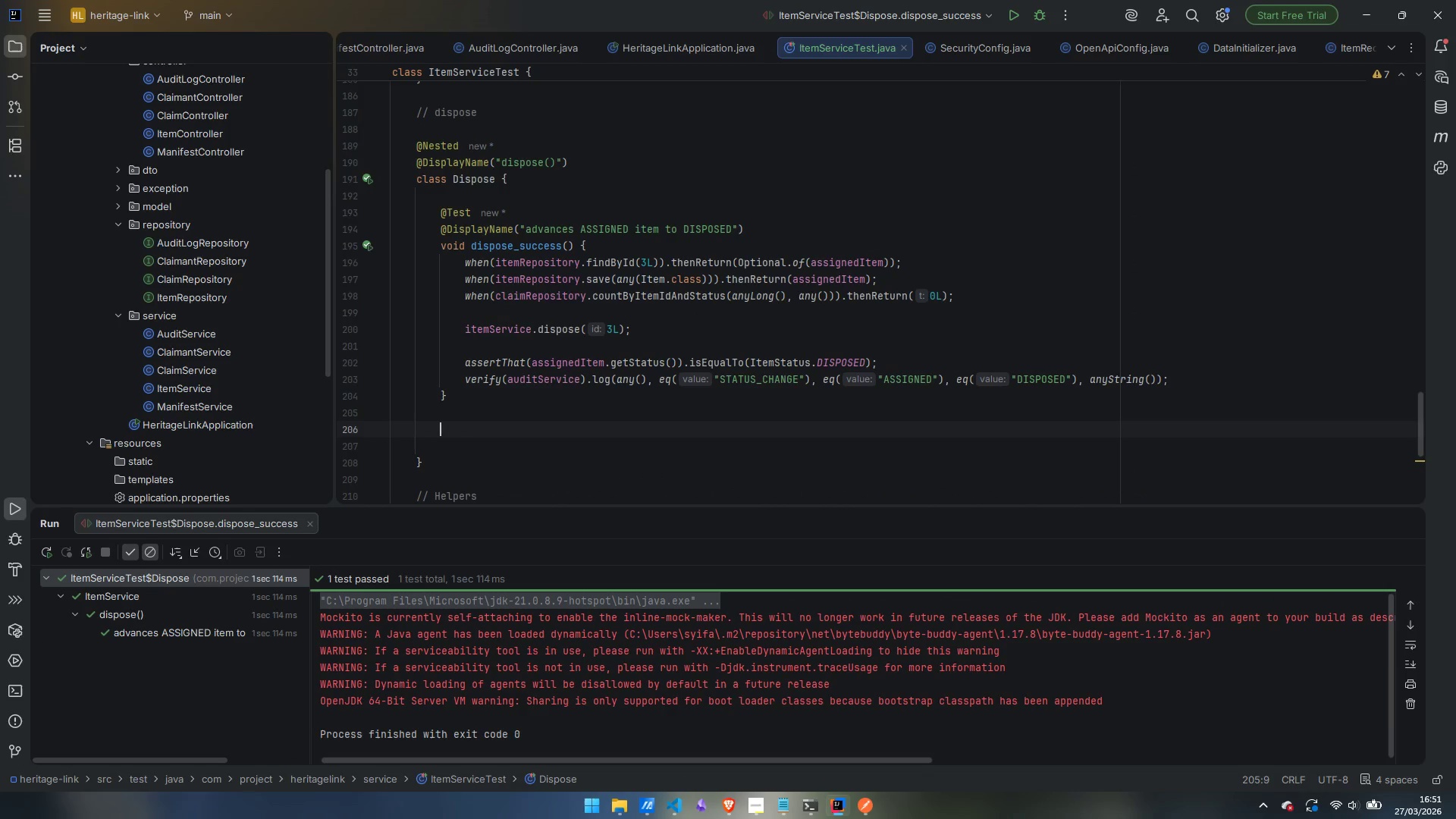 
key(Enter)
 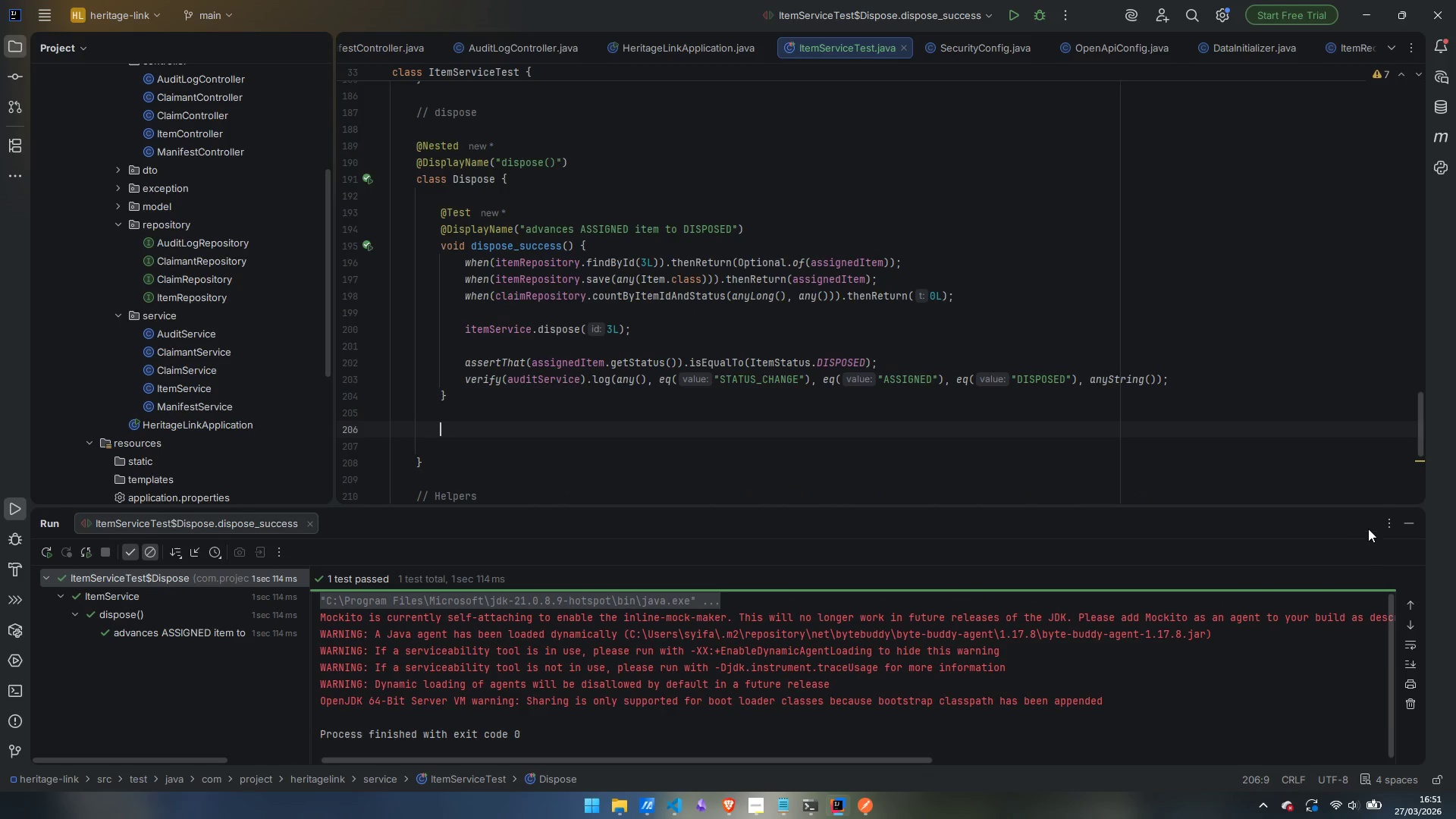 
left_click([1404, 519])
 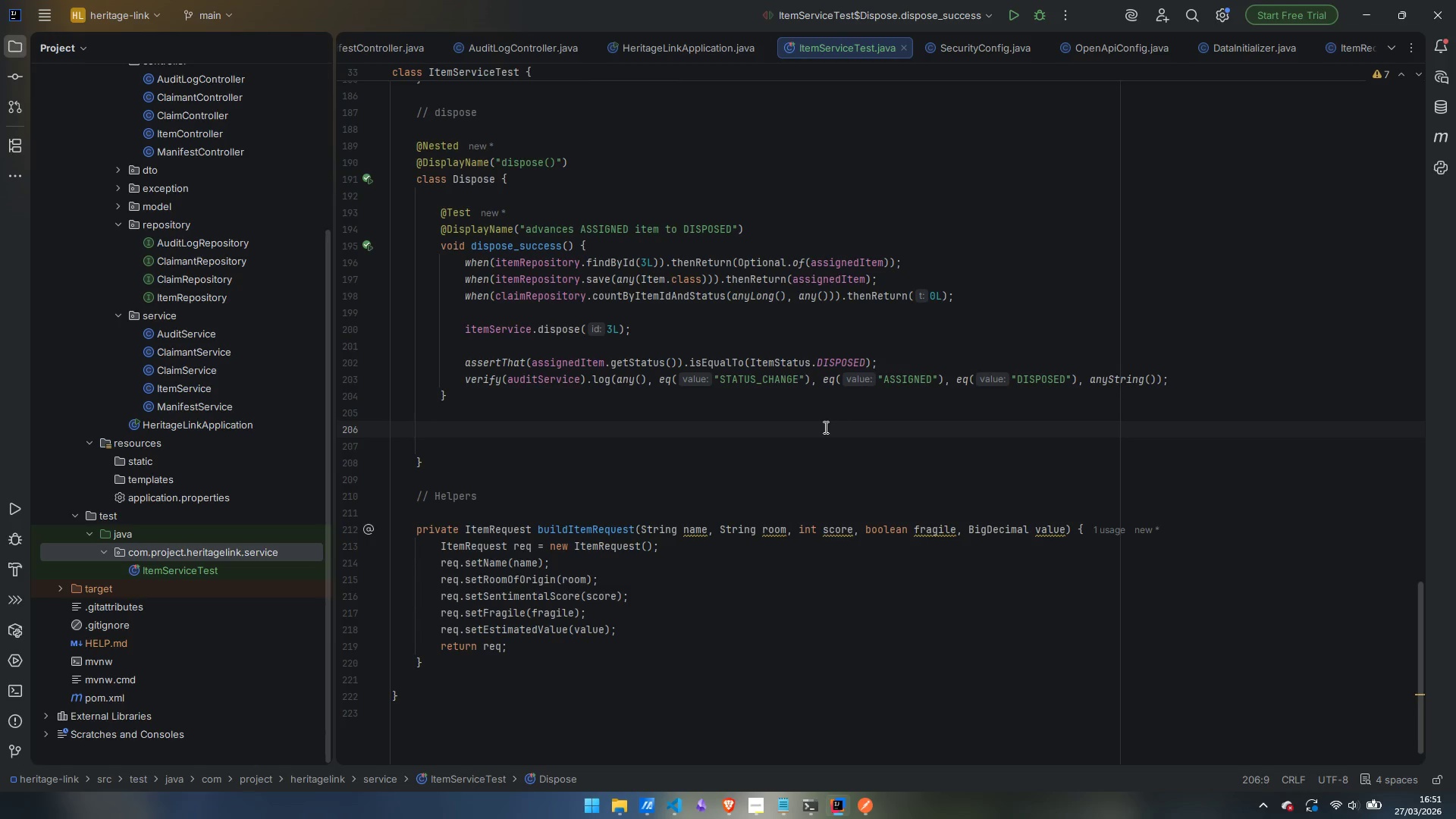 
wait(10.67)
 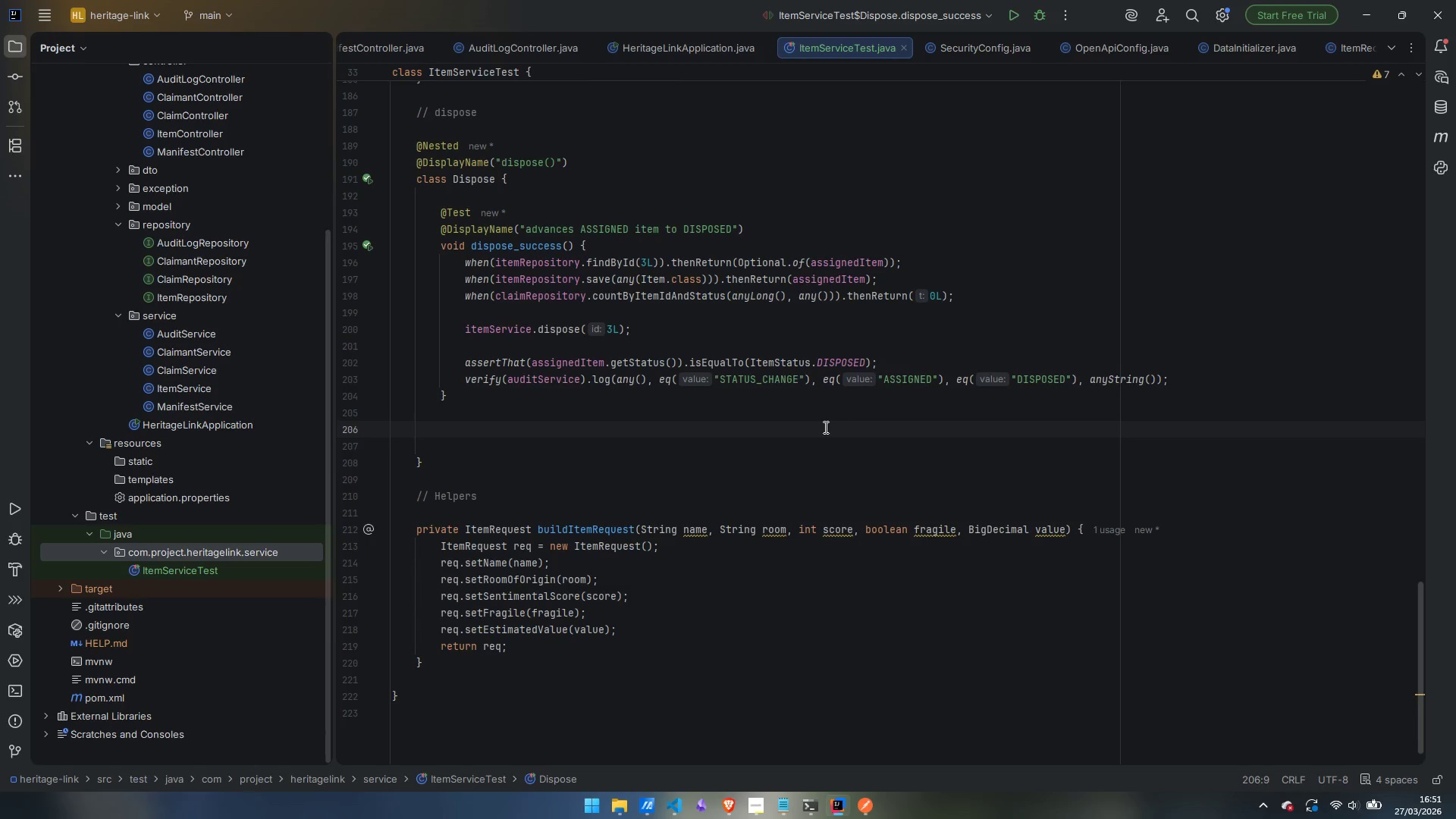 
type(@Test)
 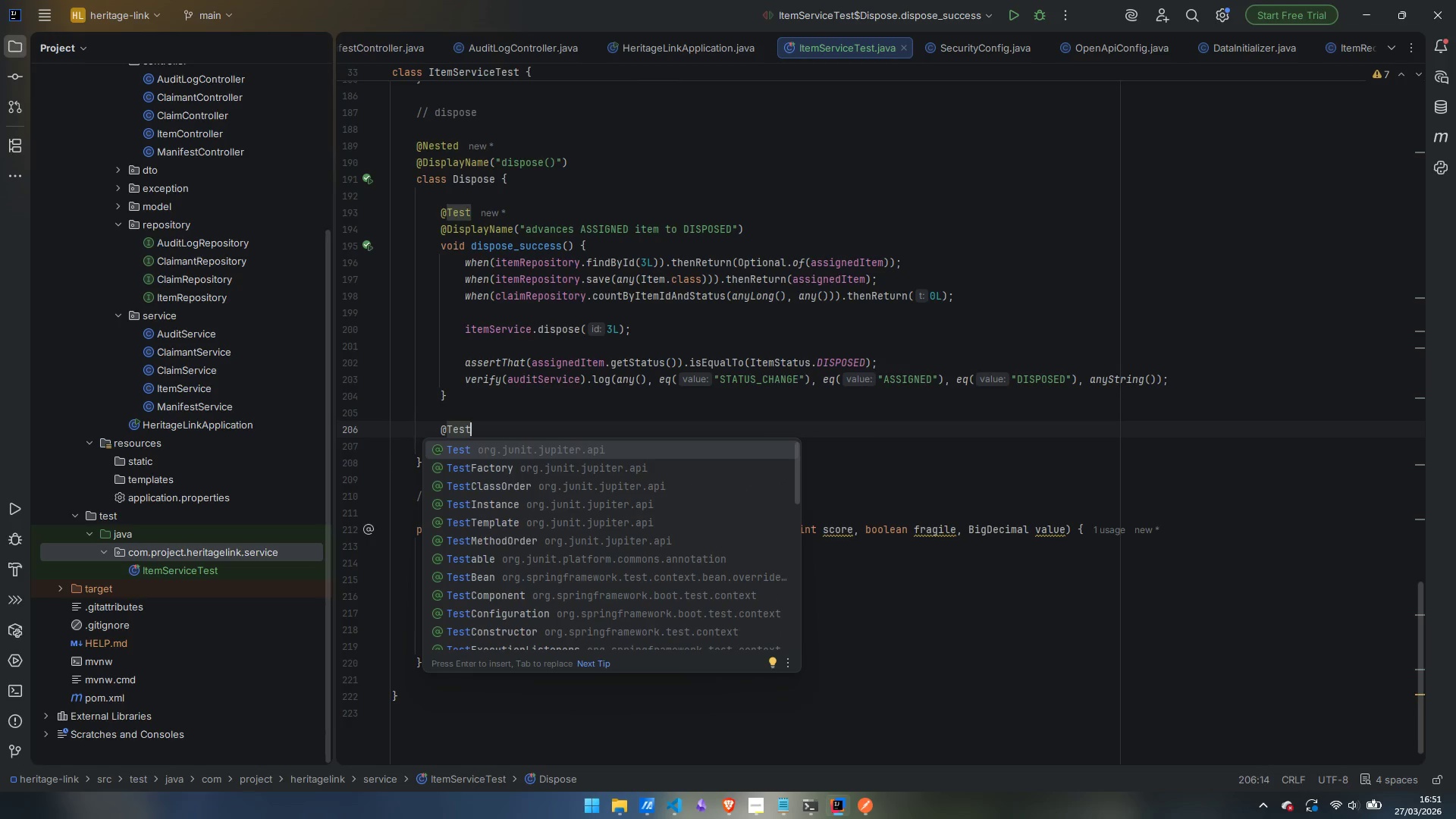 
key(Enter)
 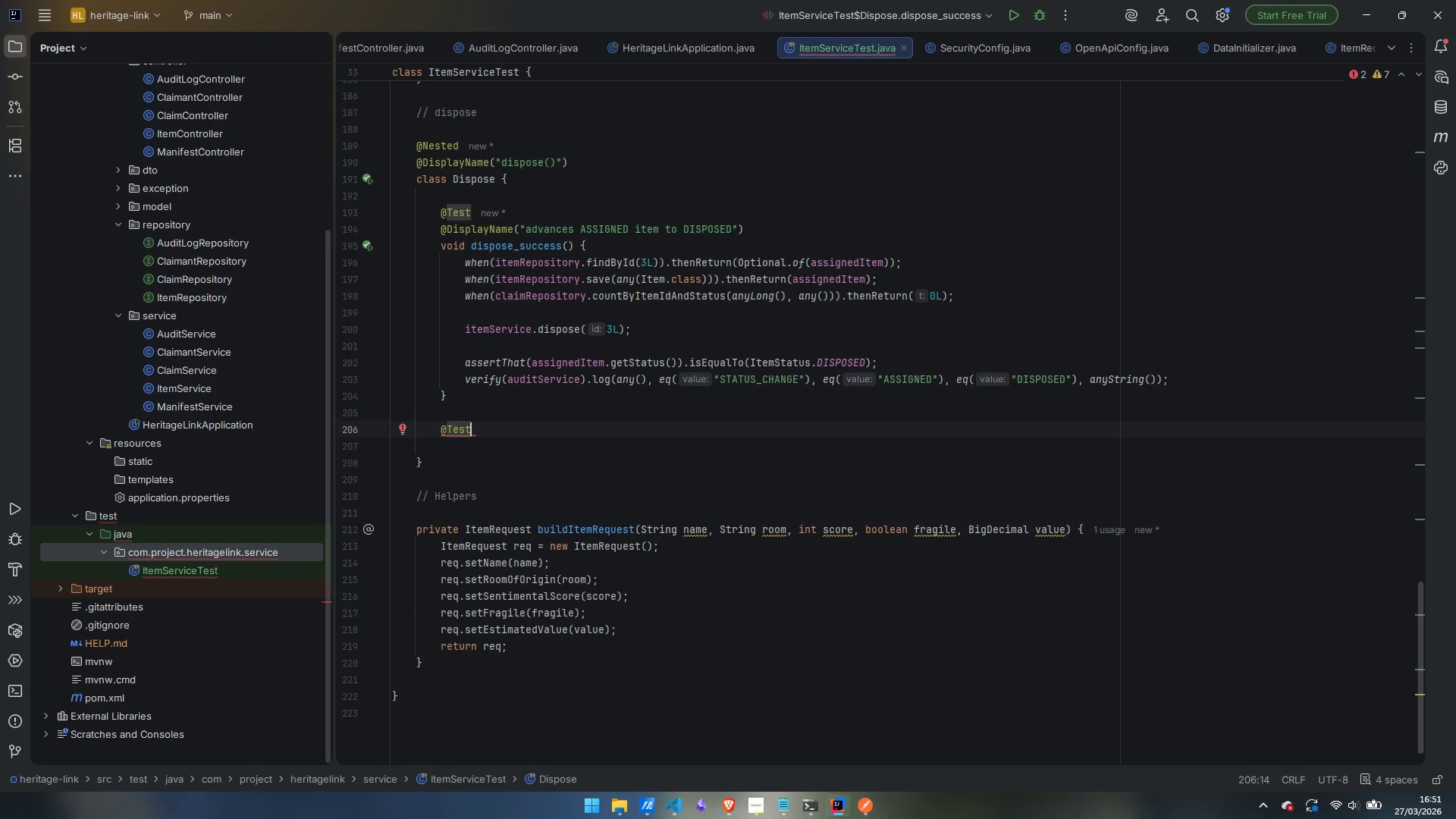 
key(Enter)
 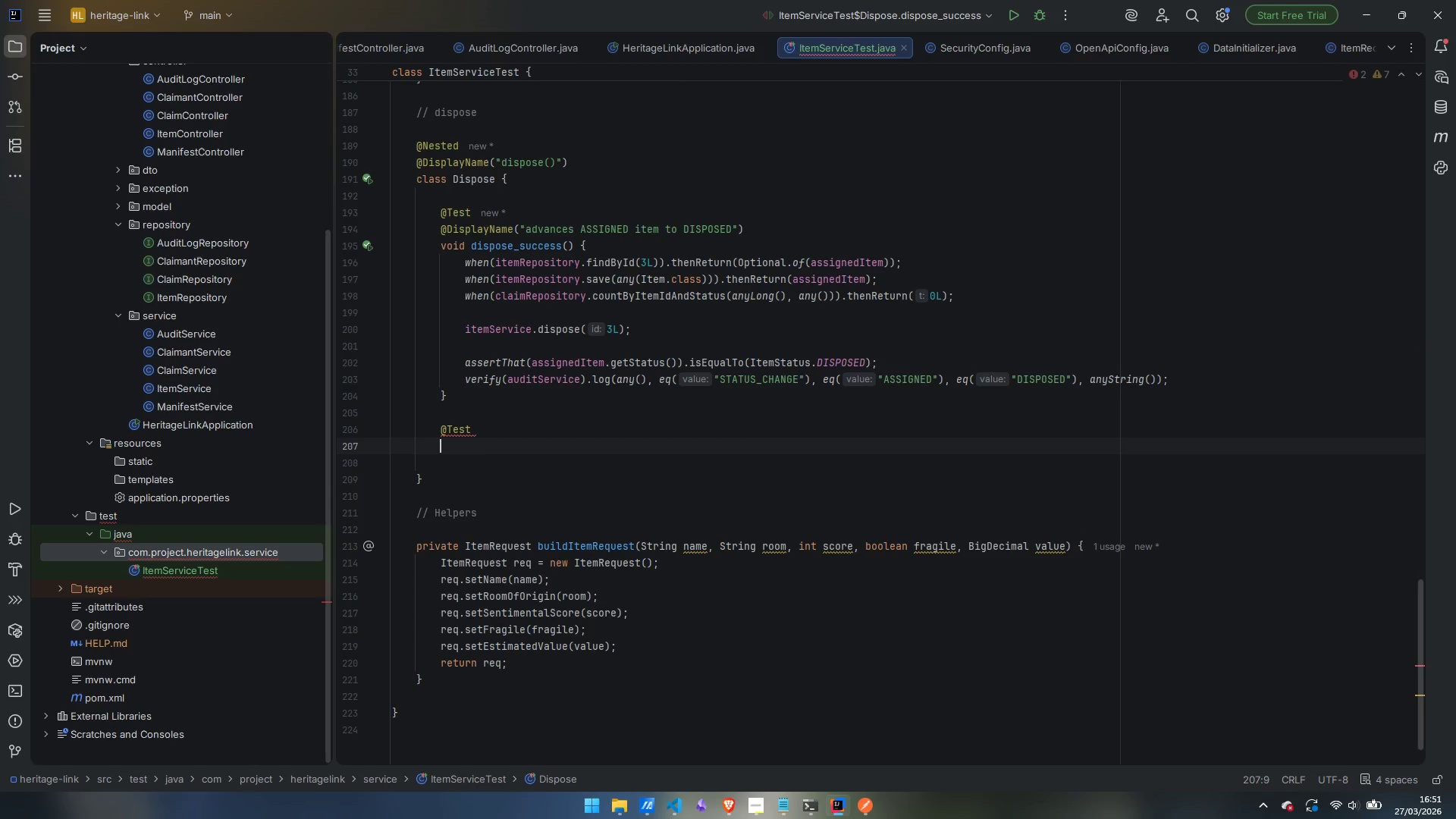 
type(@Dis)
 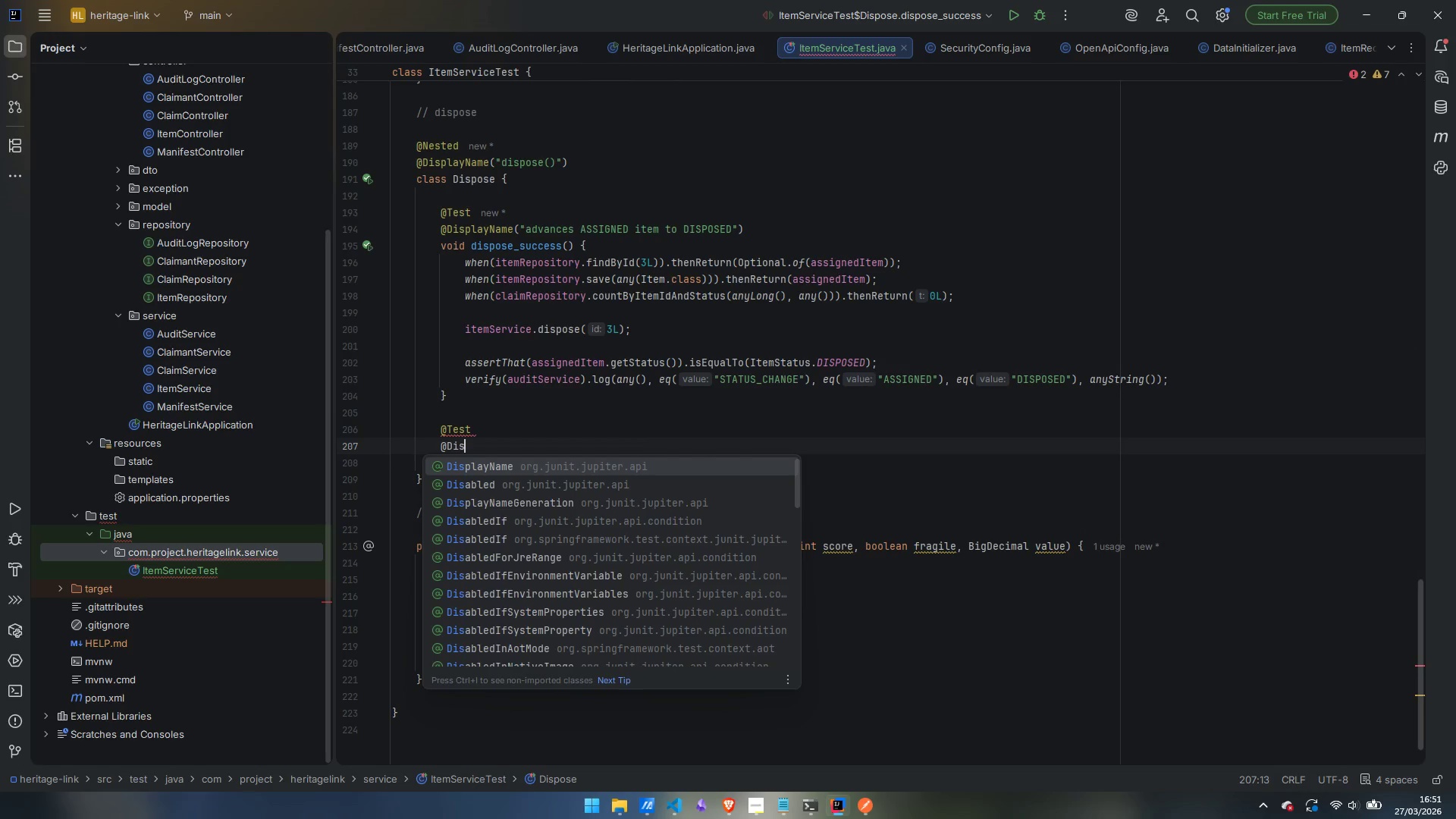 
key(Enter)
 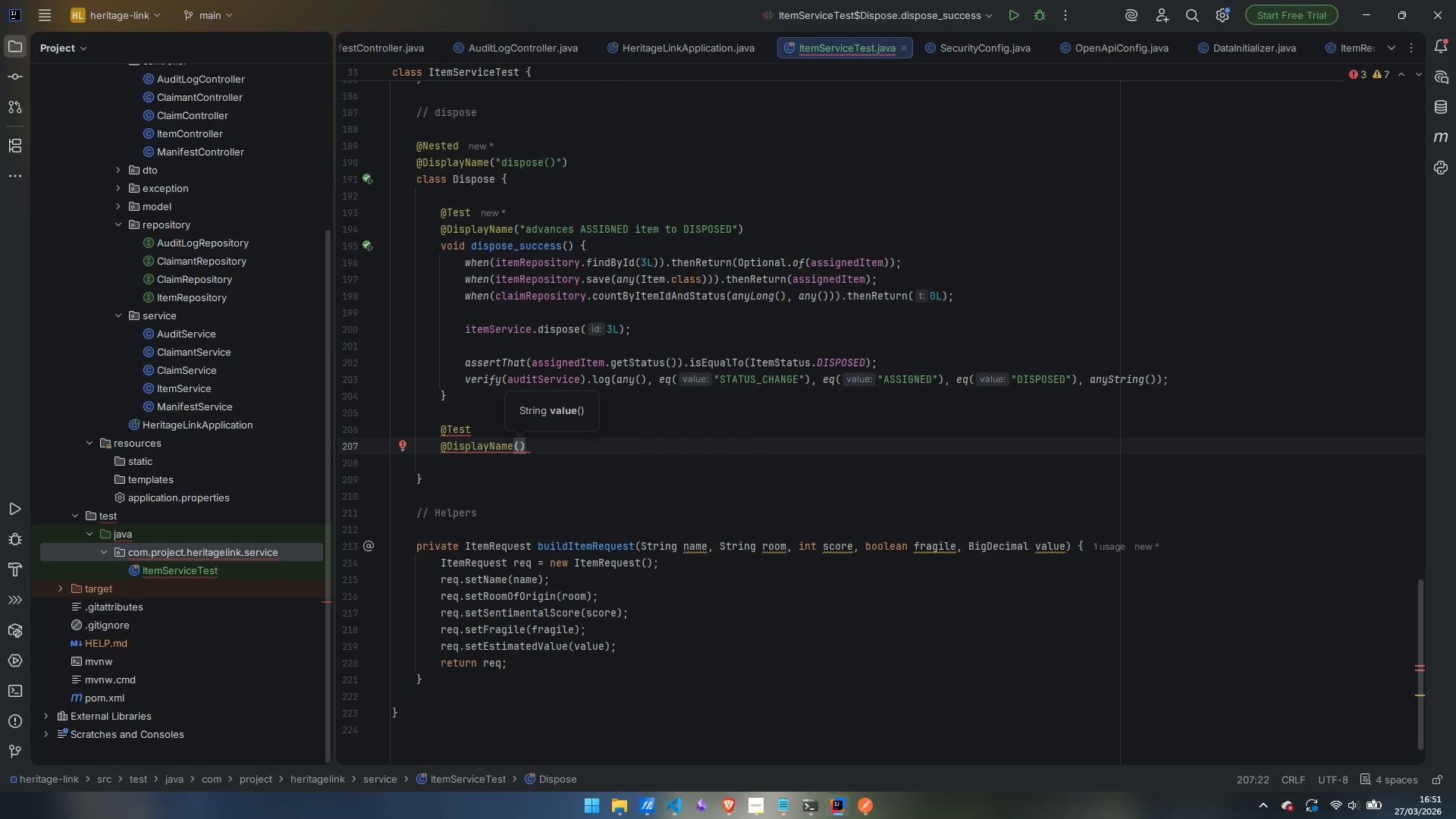 
type("throws when item is not in ASSIGNED as)
key(Backspace)
key(Backspace)
type(status)
 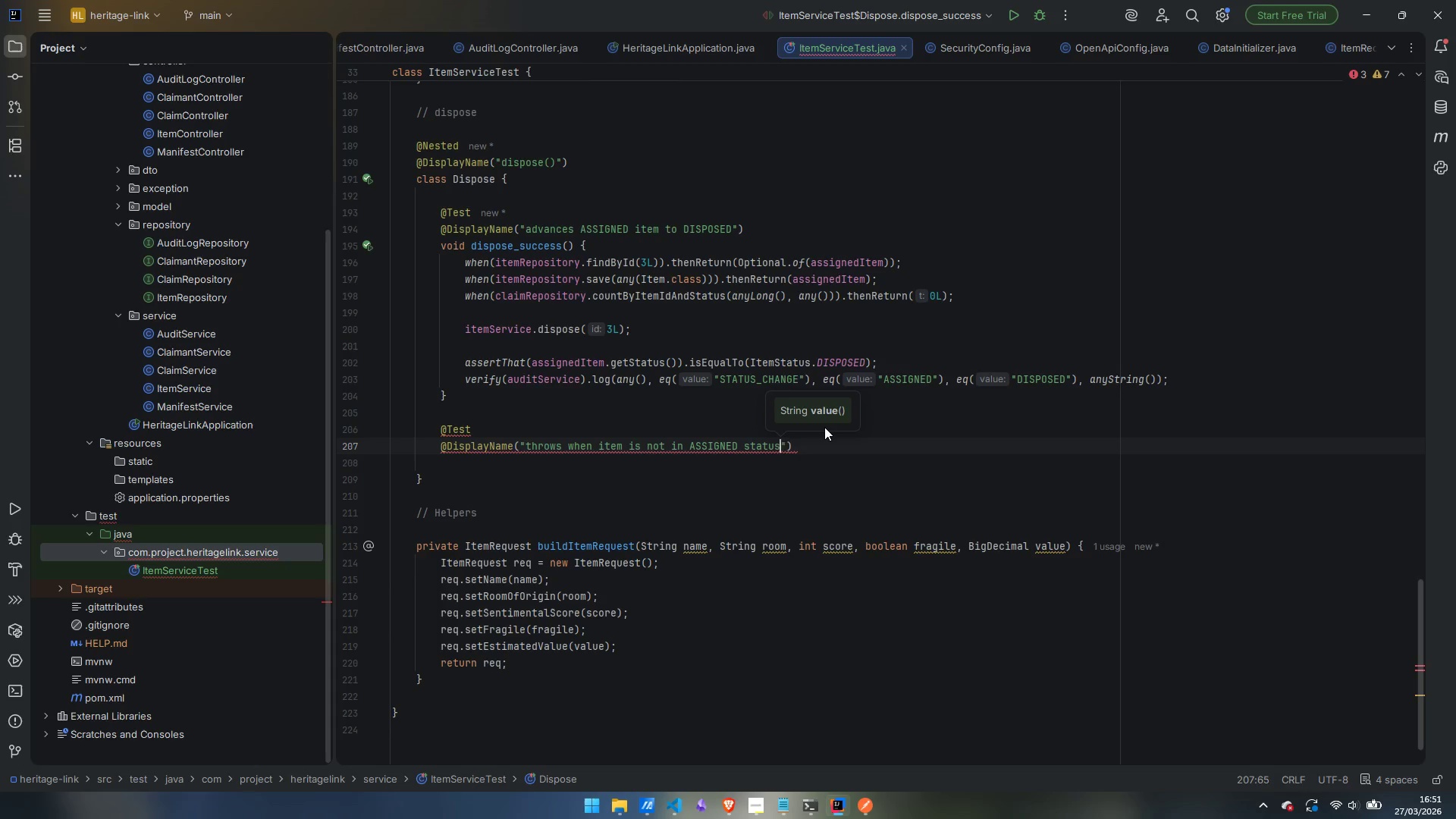 
 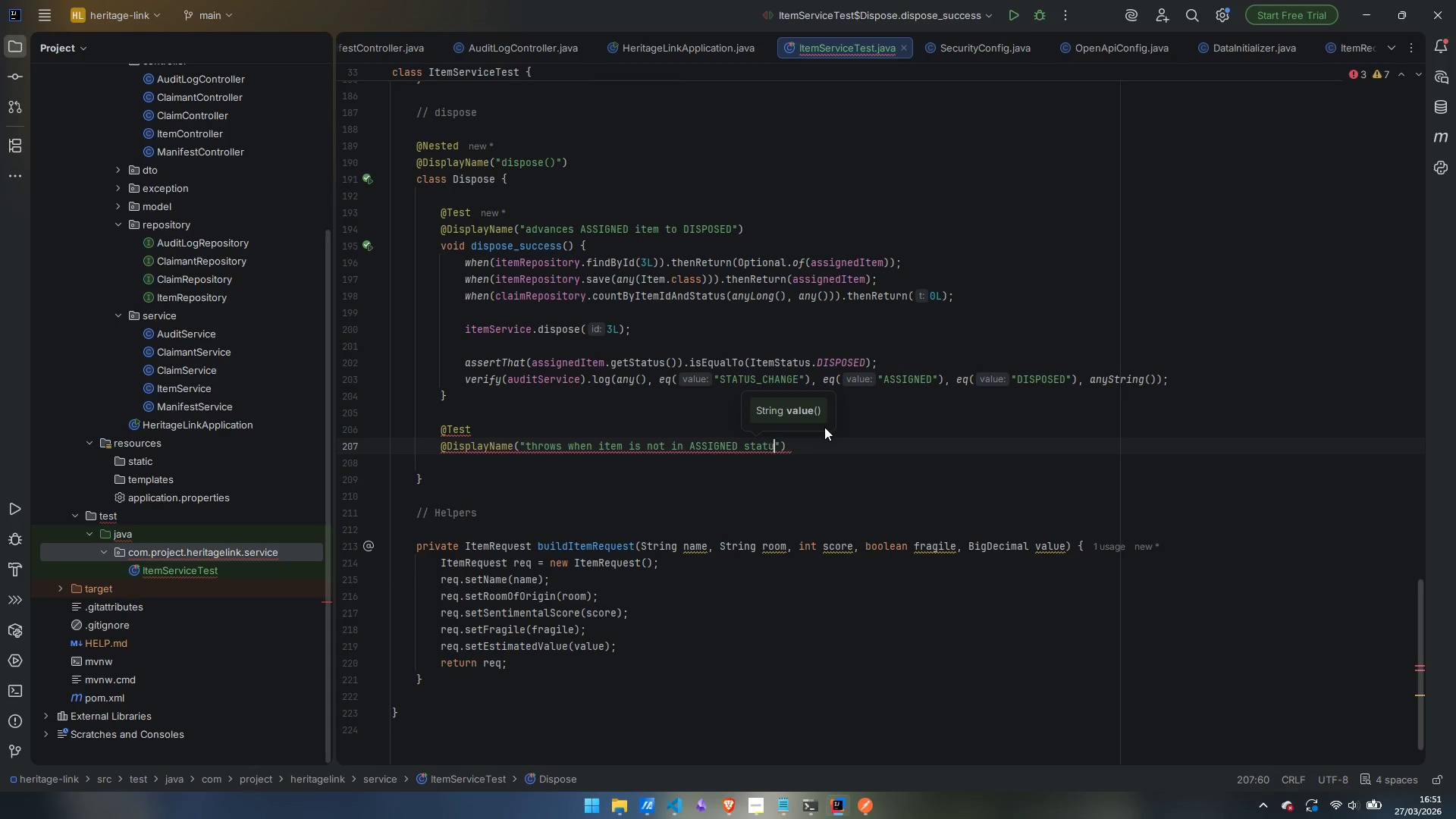 
key(ArrowRight)
 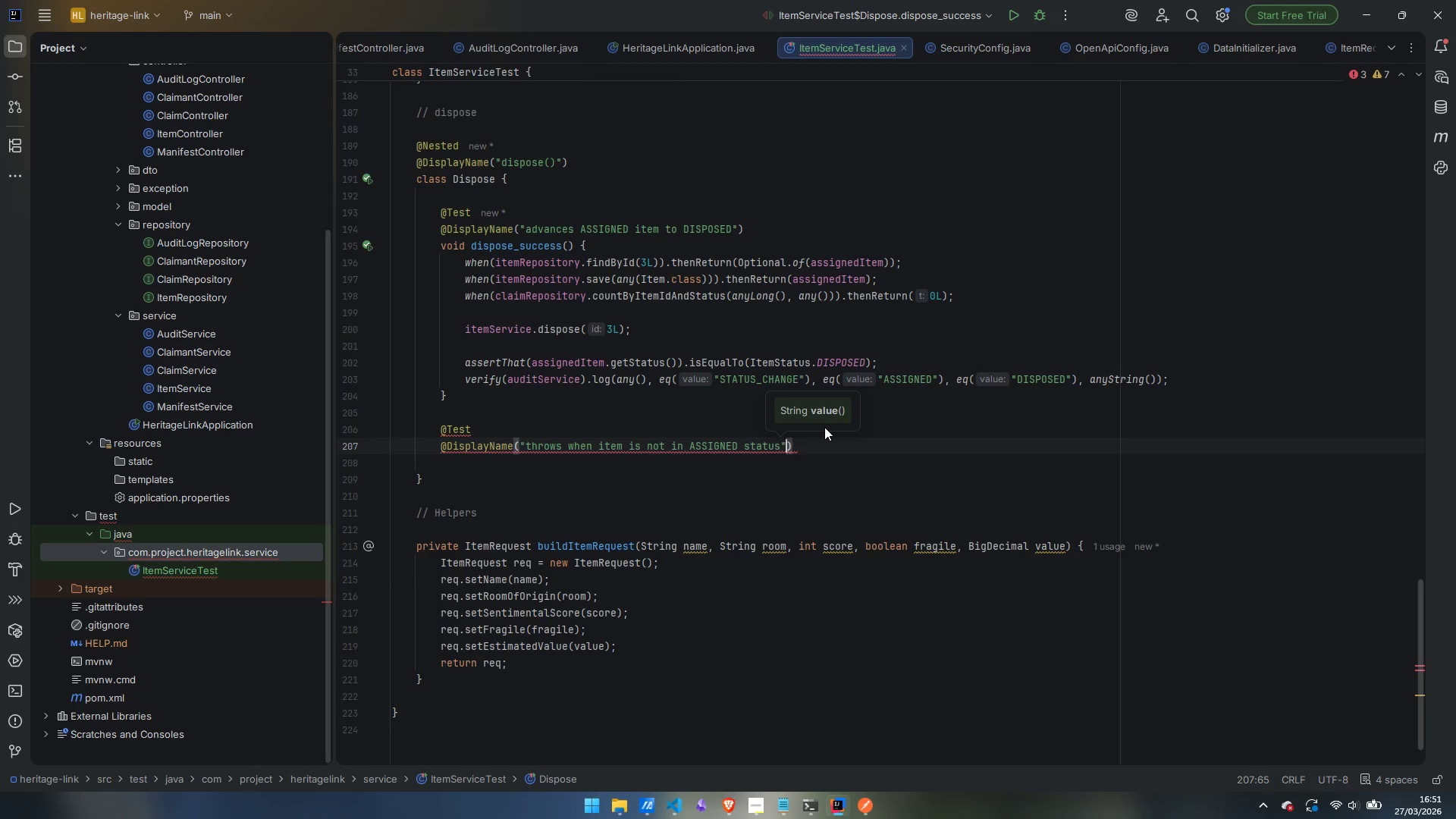 
key(ArrowRight)
 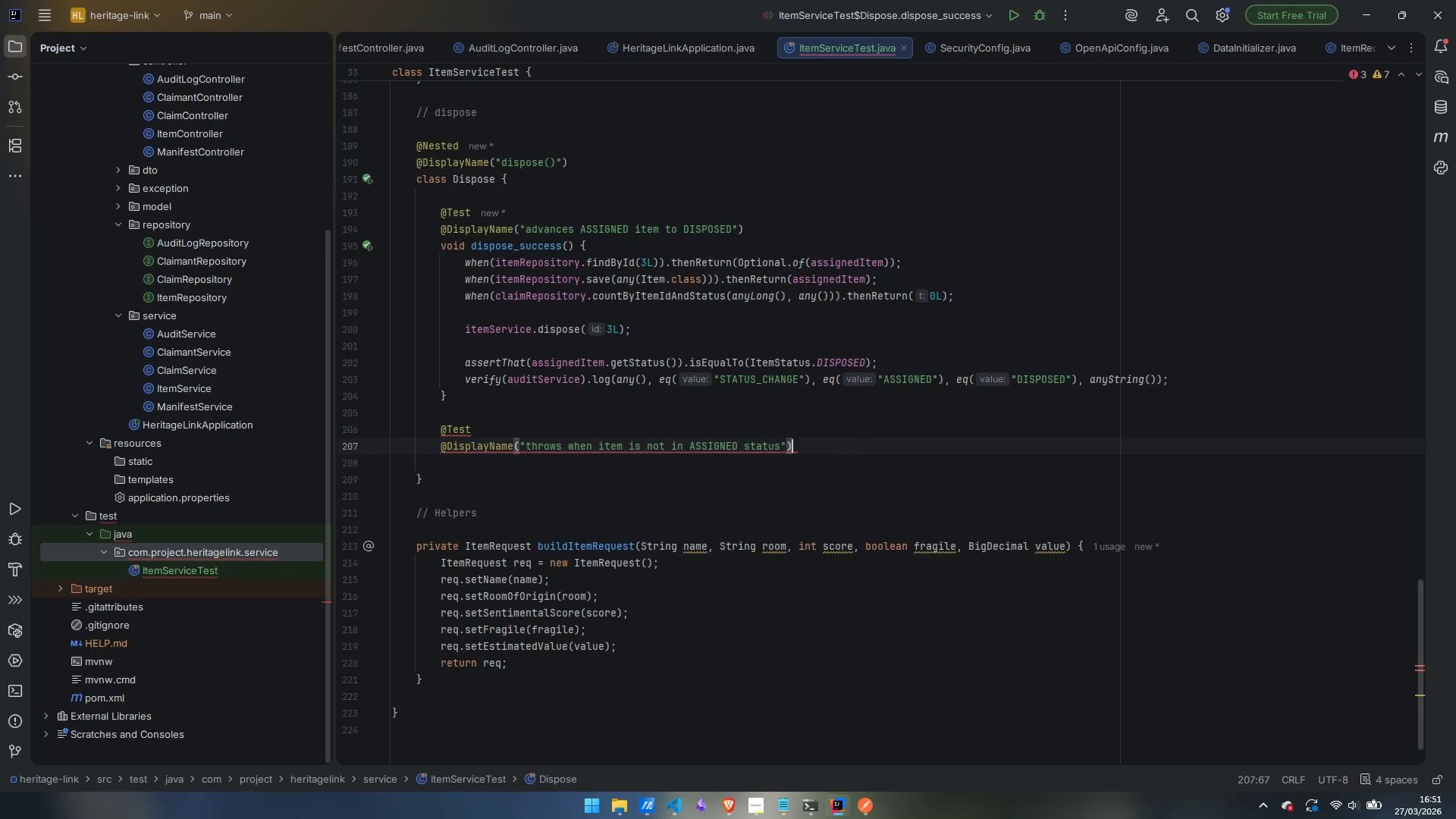 
key(Enter)
 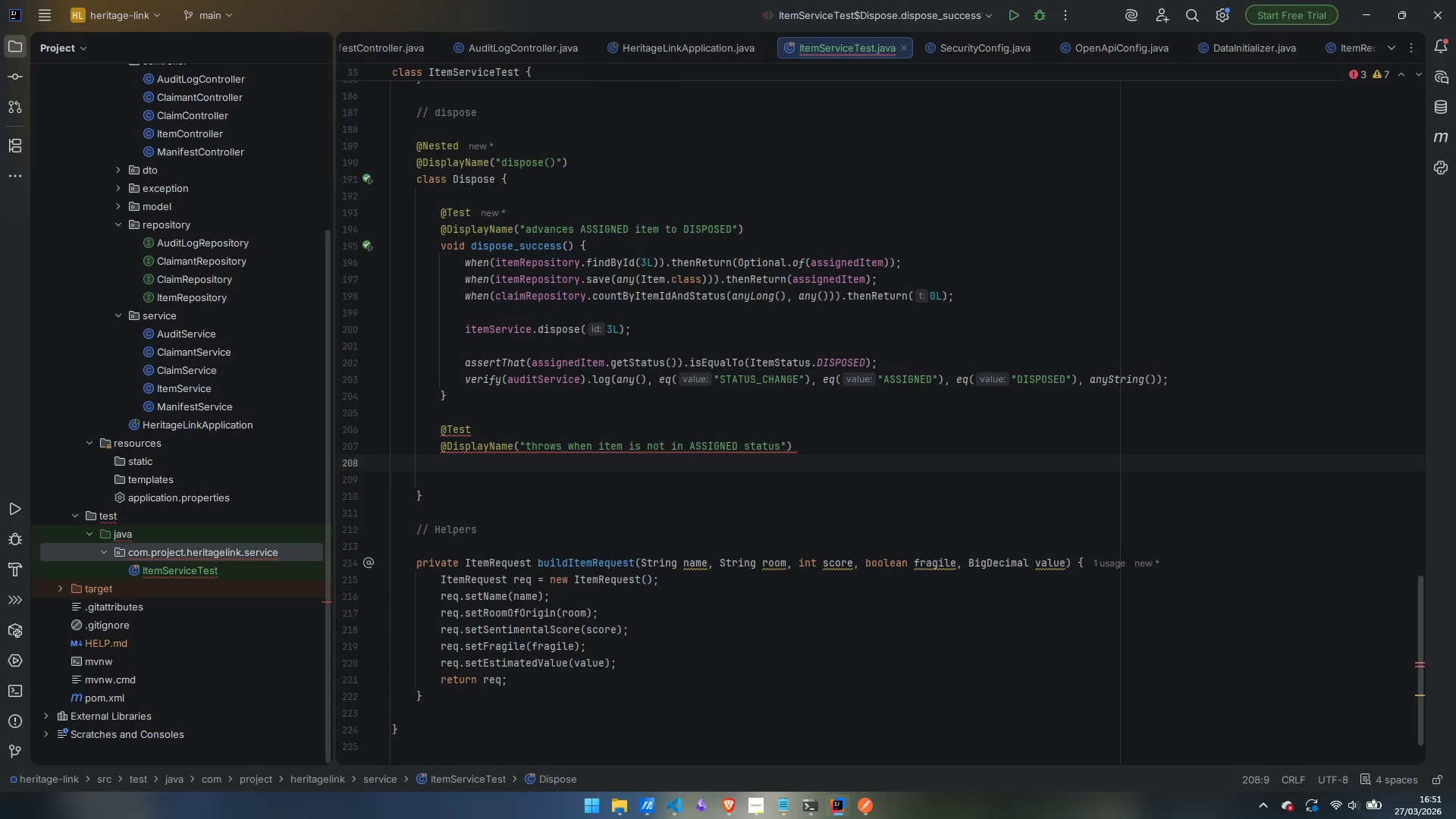 
type(void dispose_wrongStatus)_)
key(Backspace)
key(Backspace)
type(() {)
 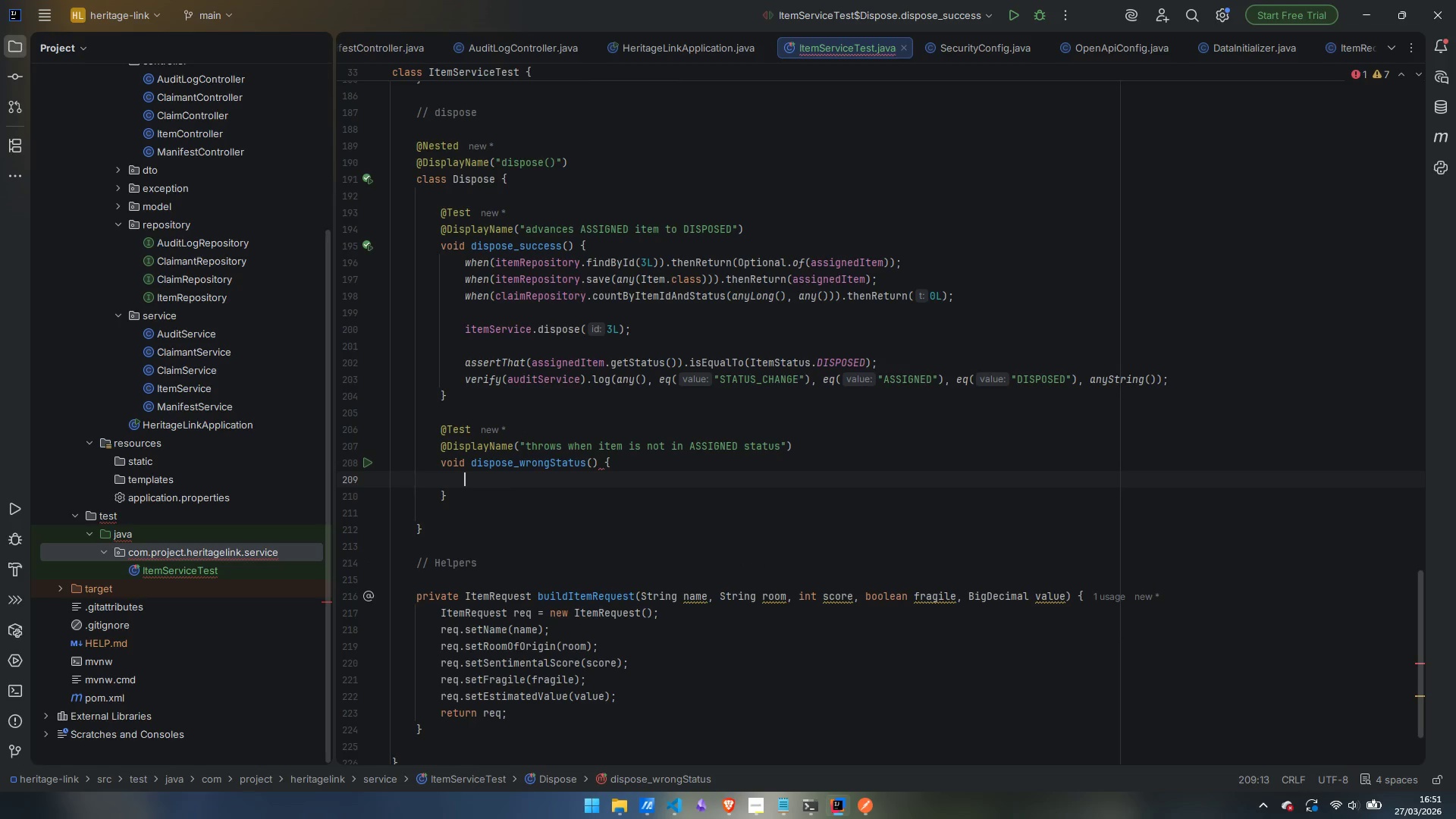 
 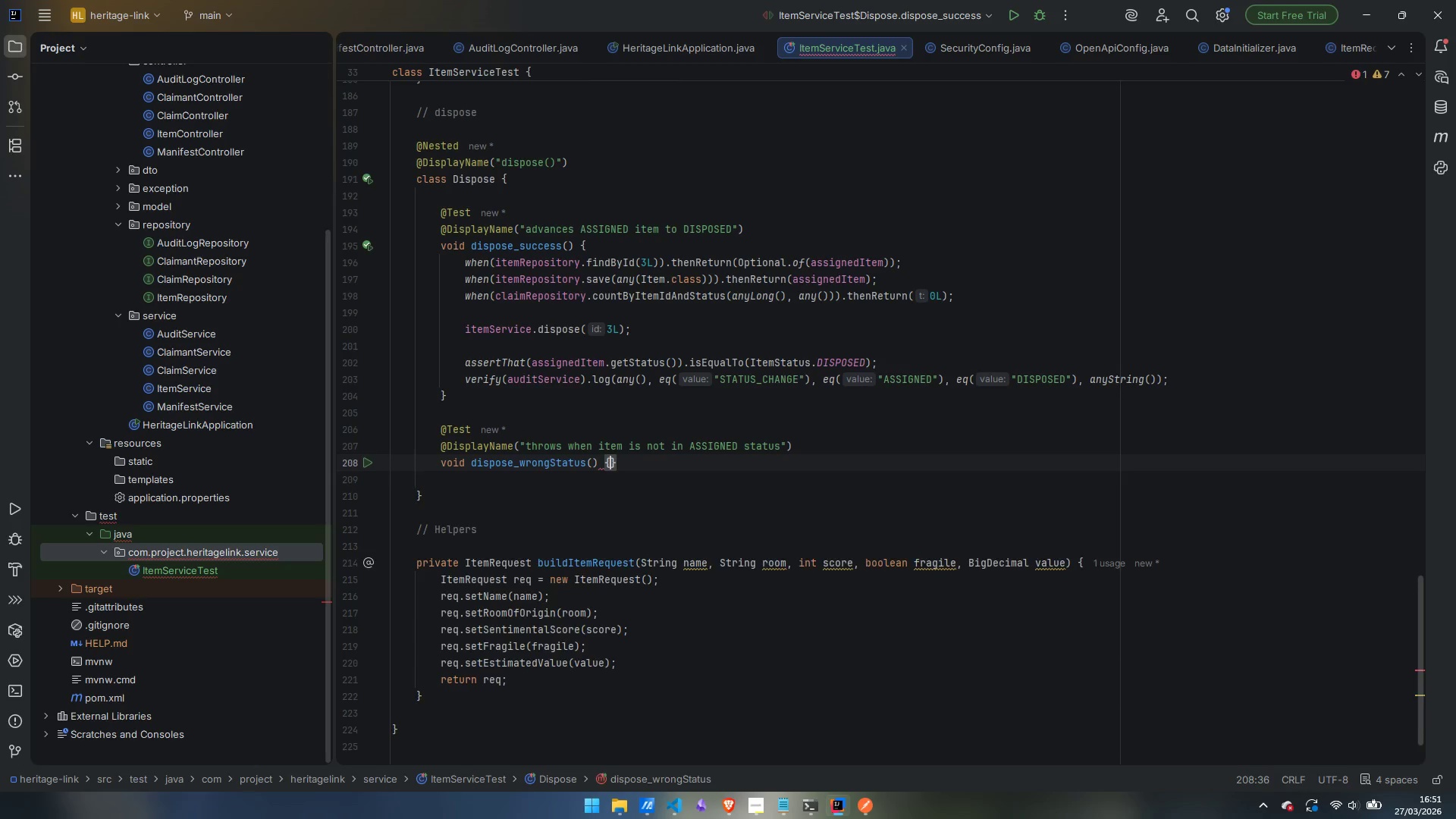 
key(Enter)
 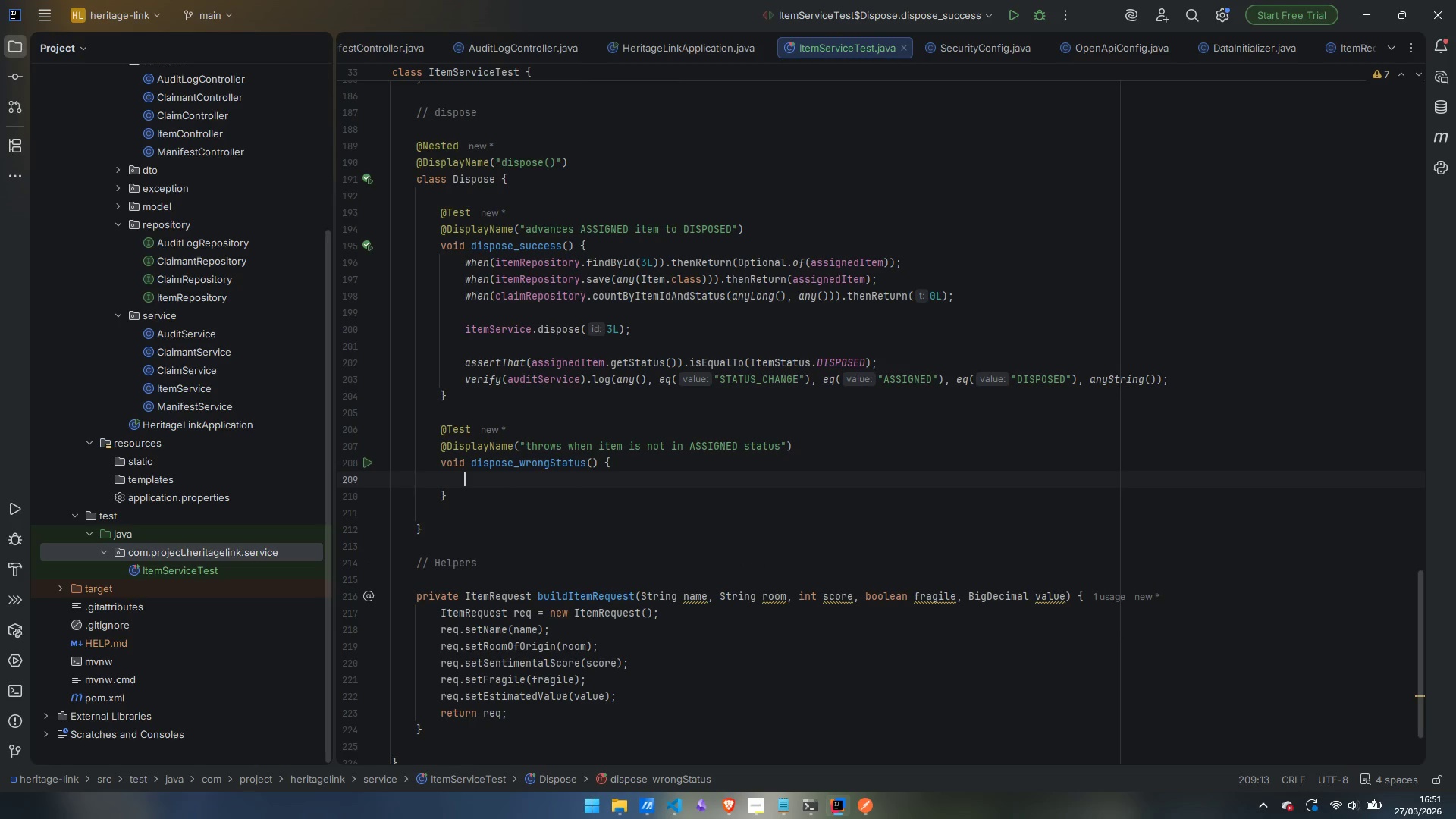 
type(when)
 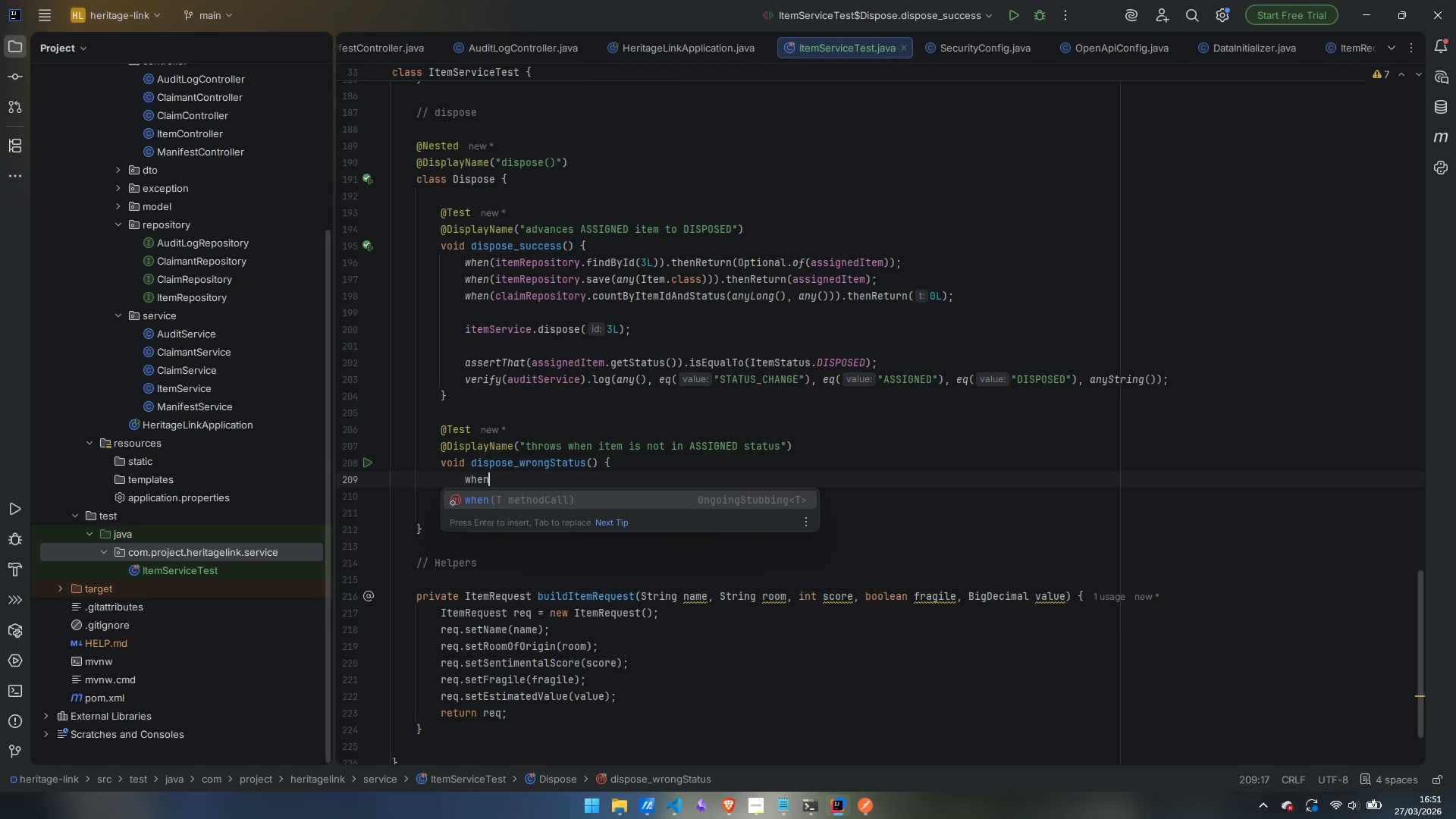 
key(Enter)
 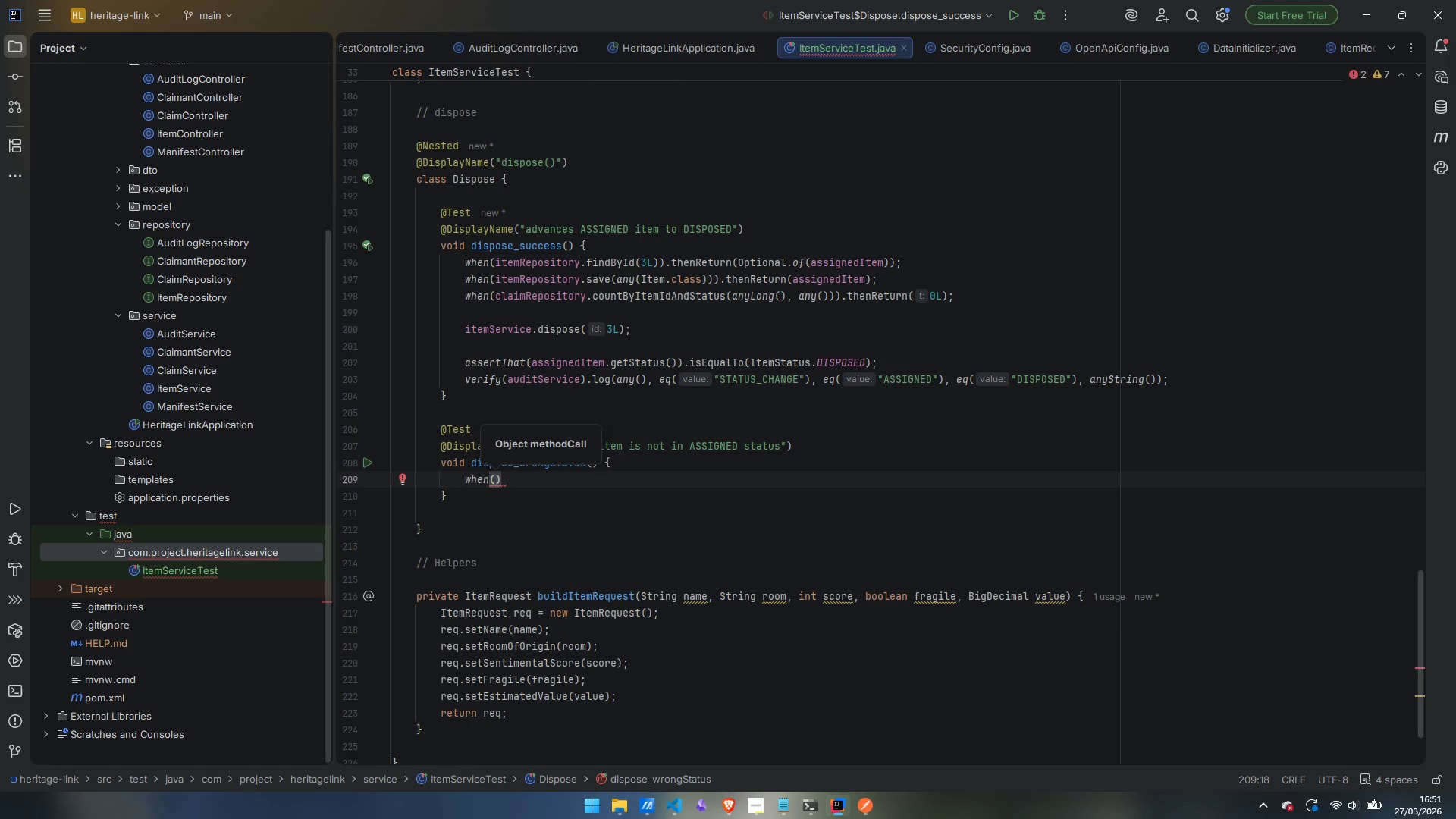 
type(ite)
 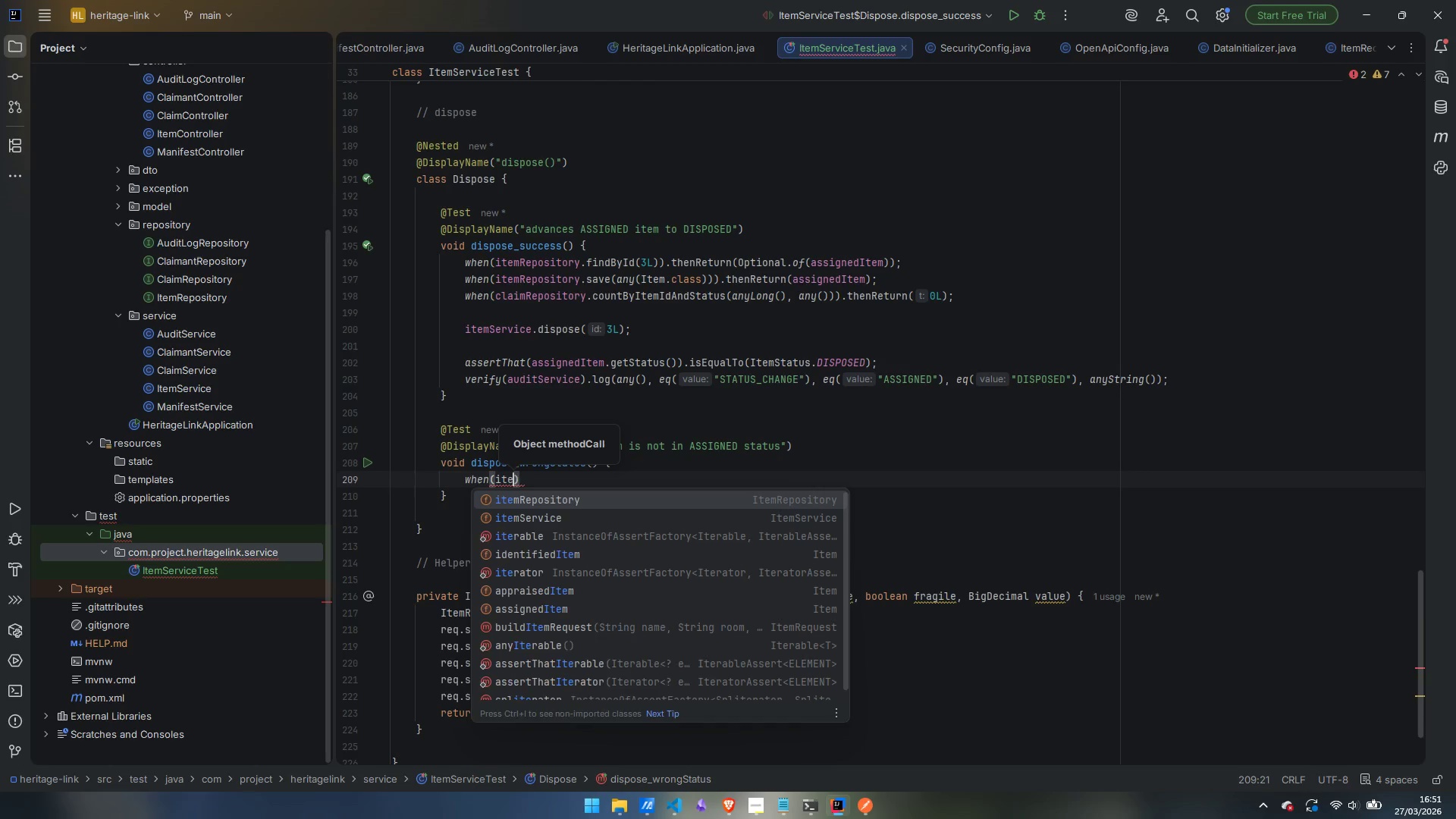 
key(Enter)
 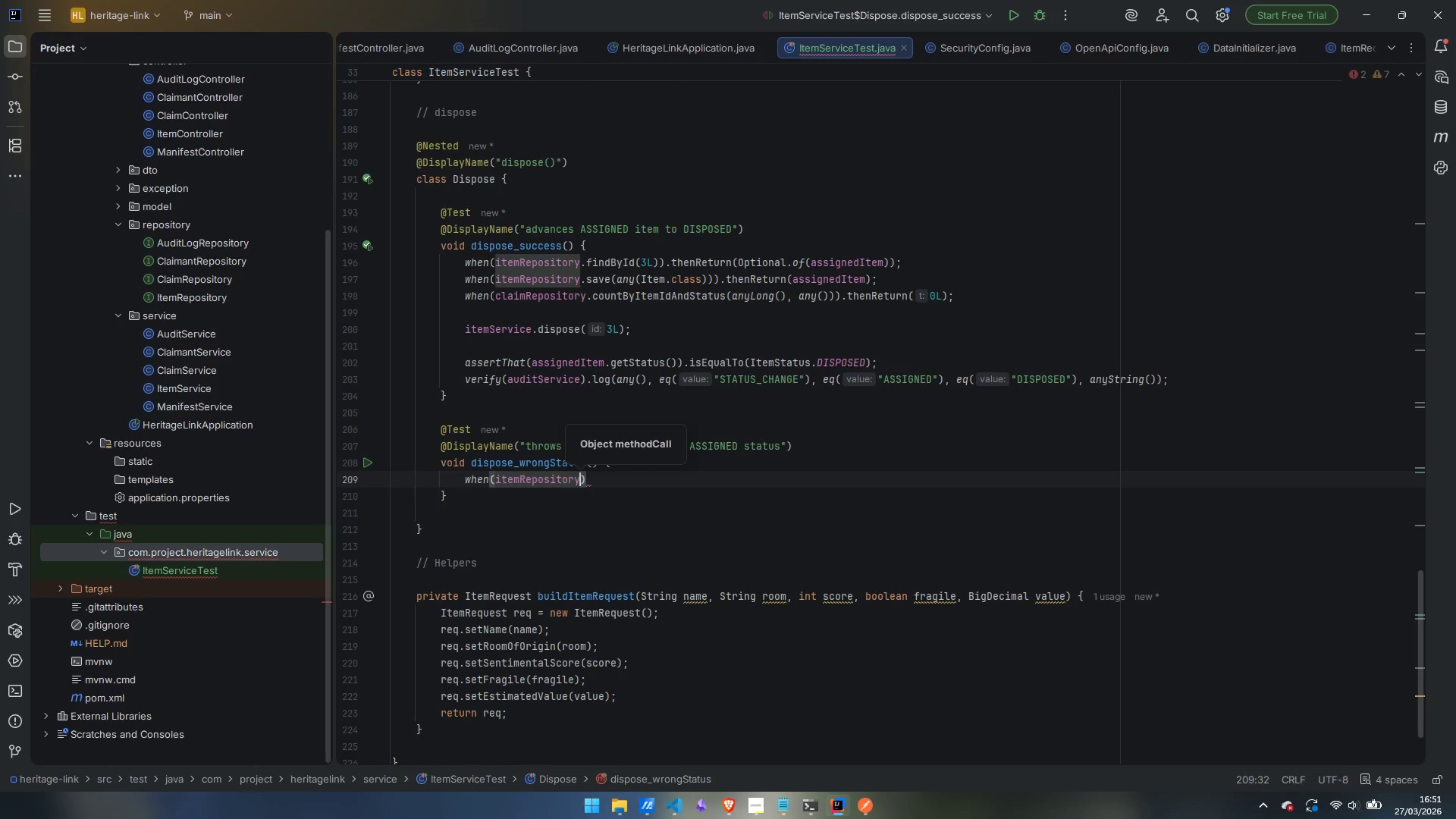 
type(.find)
 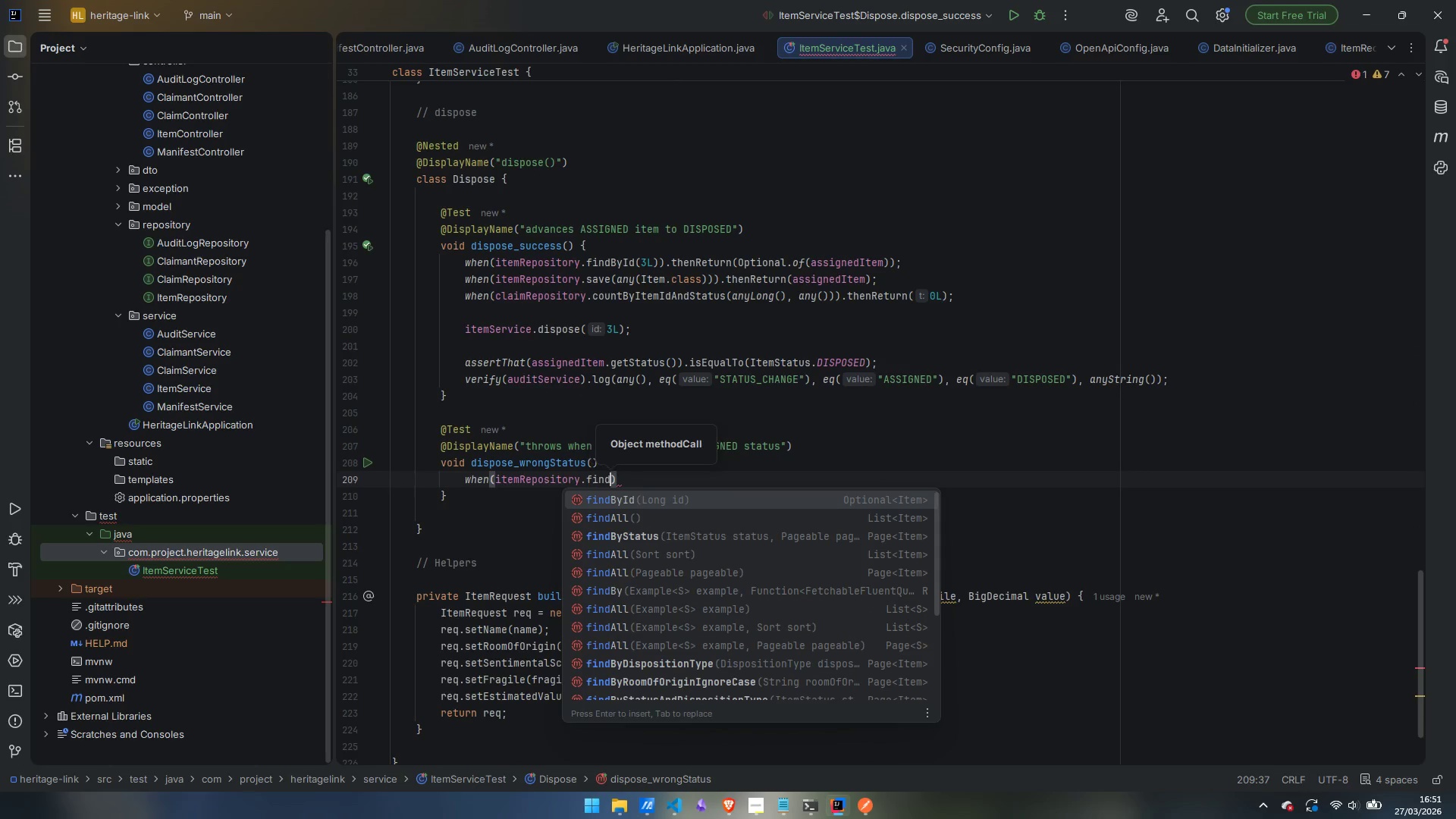 
key(Enter)
 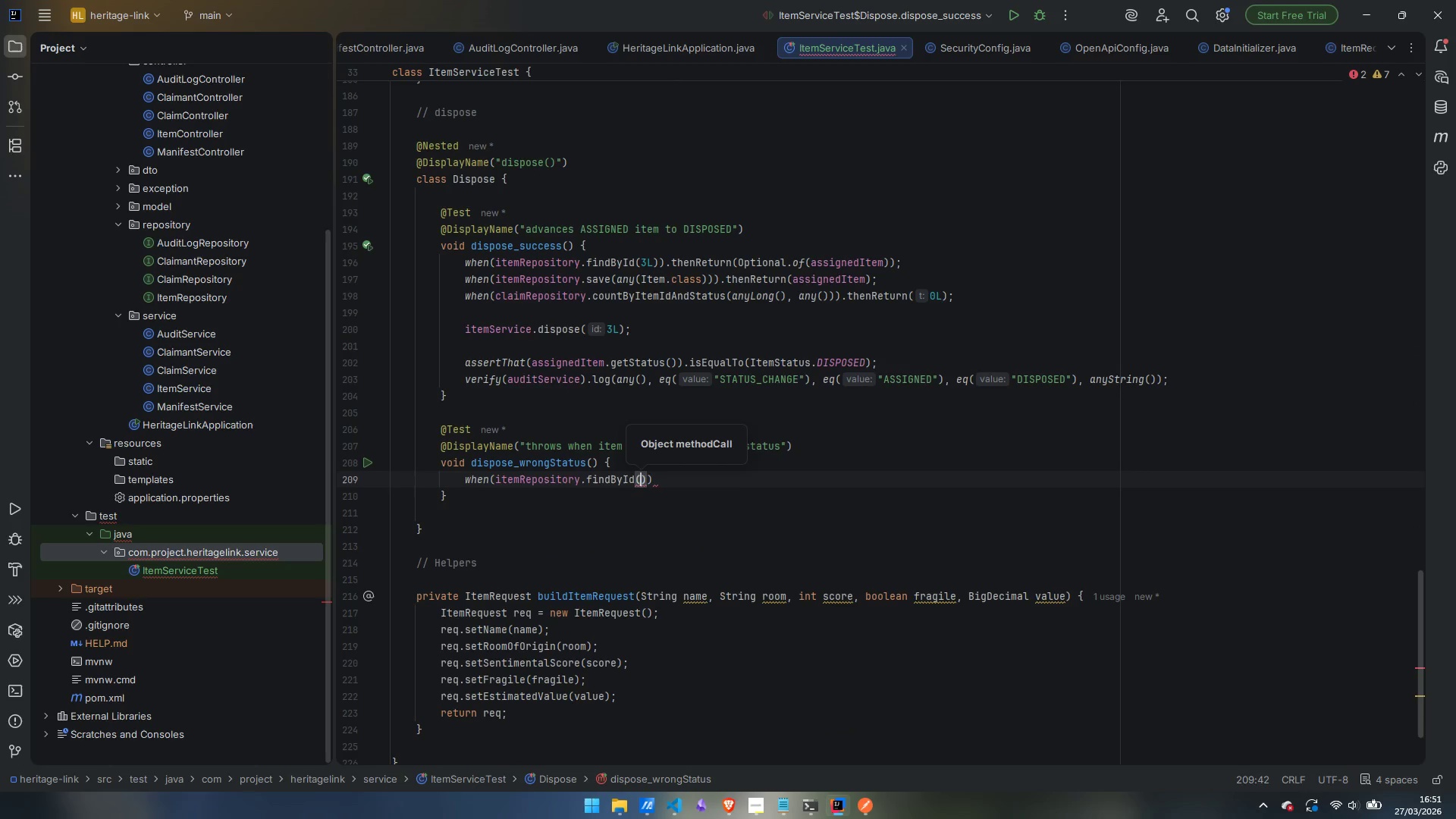 
type(1L)
 